 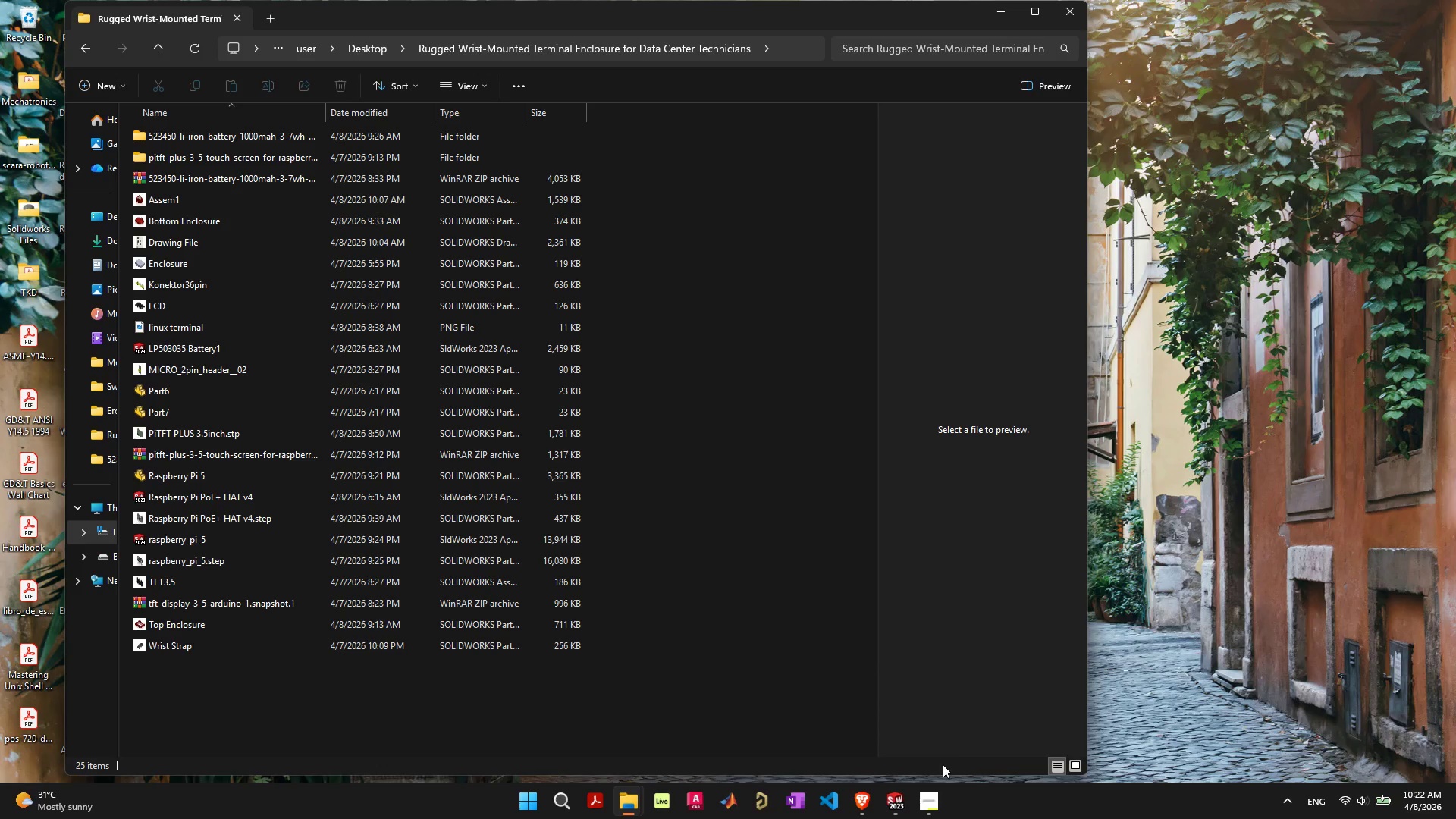 
left_click([938, 736])
 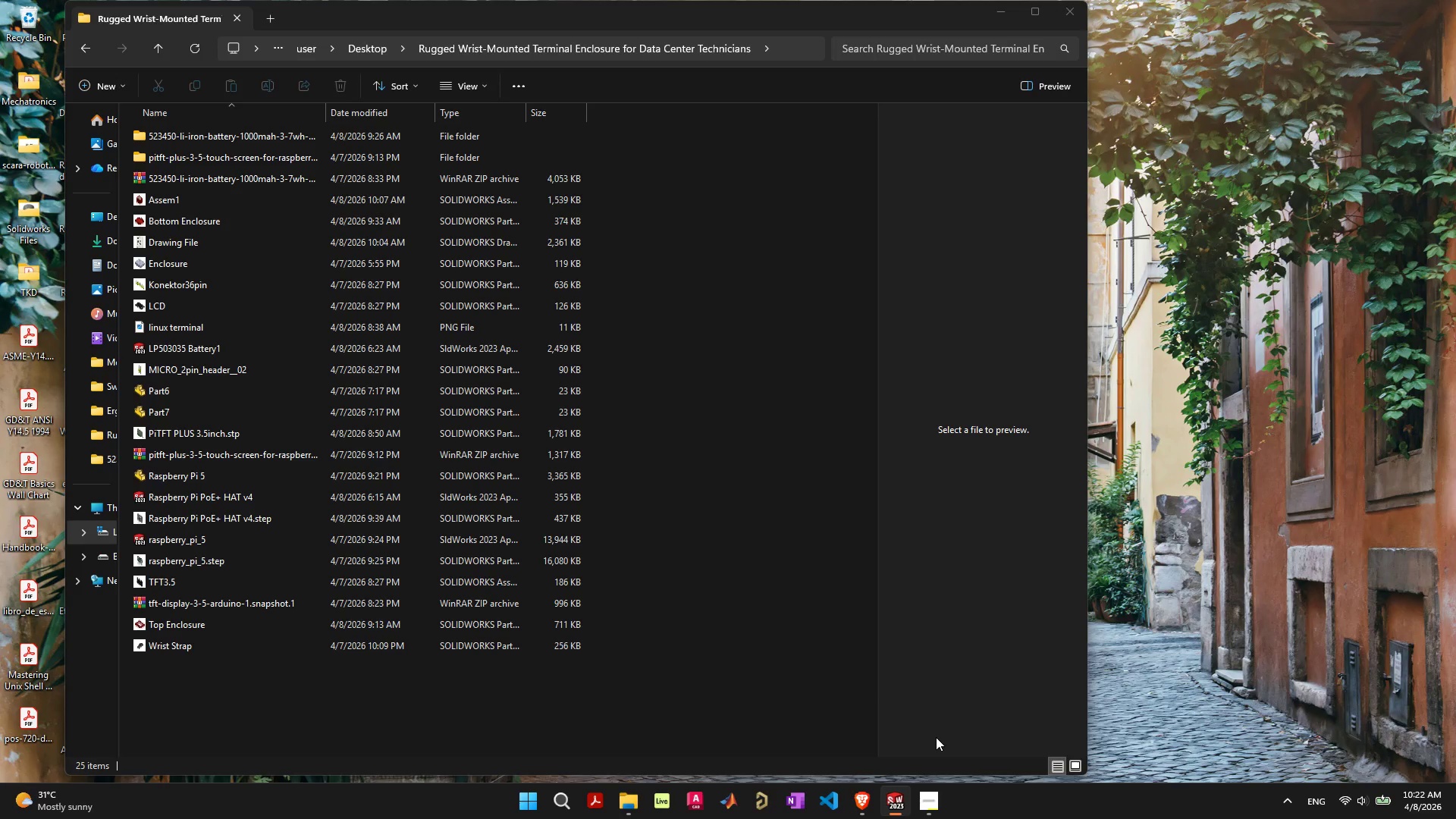 
mouse_move([904, 794])
 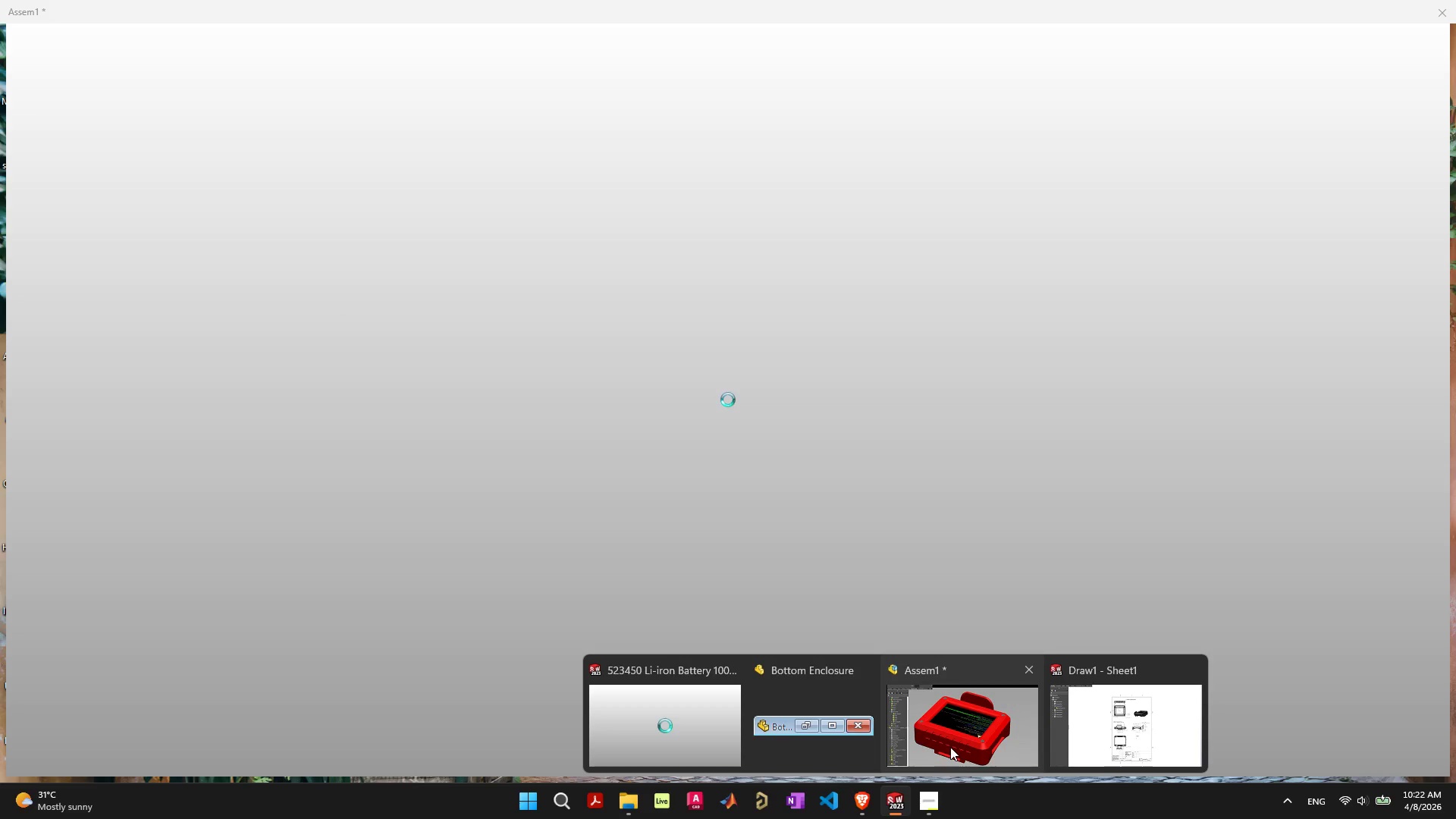 
left_click([950, 747])
 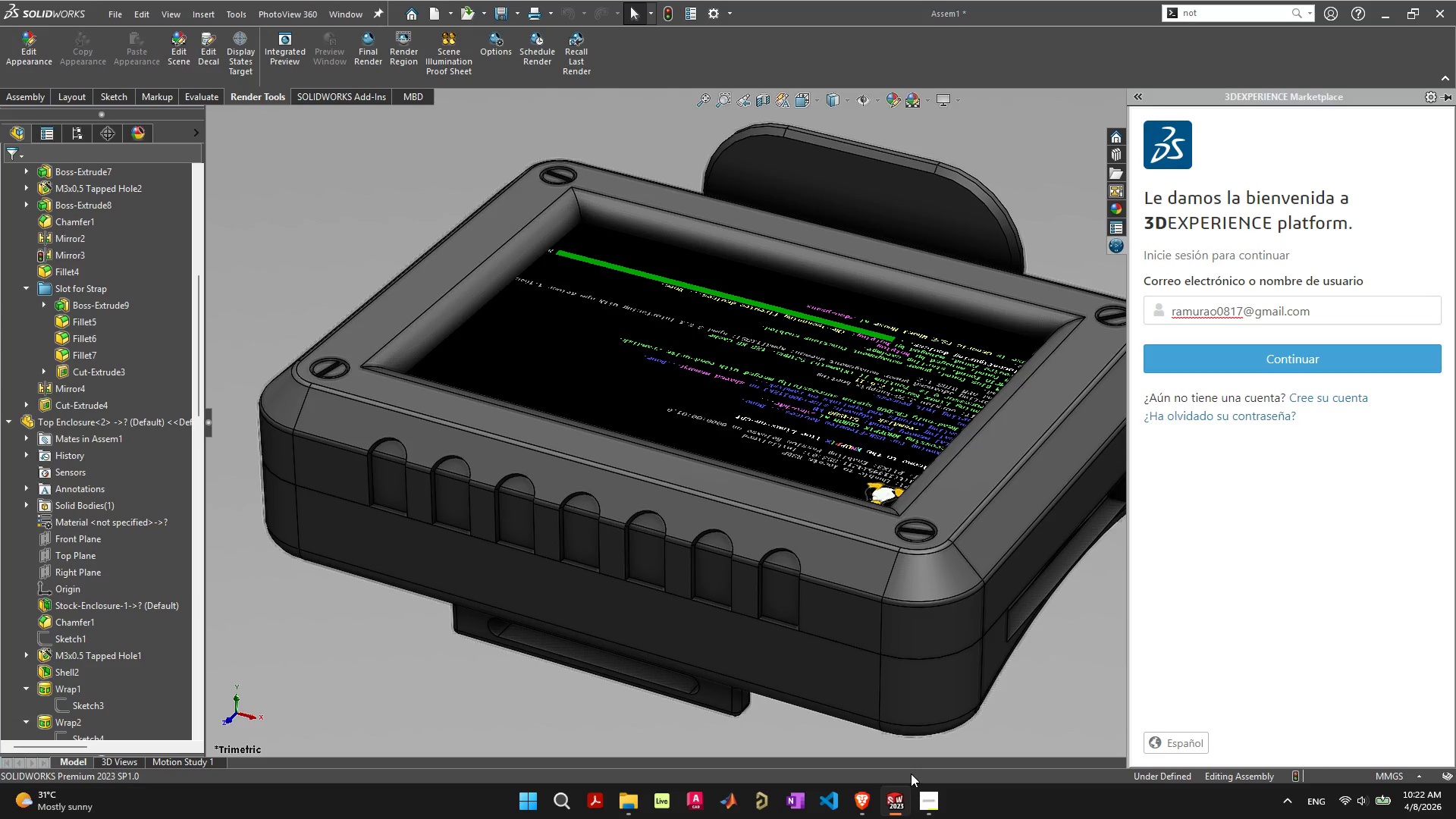 
wait(8.73)
 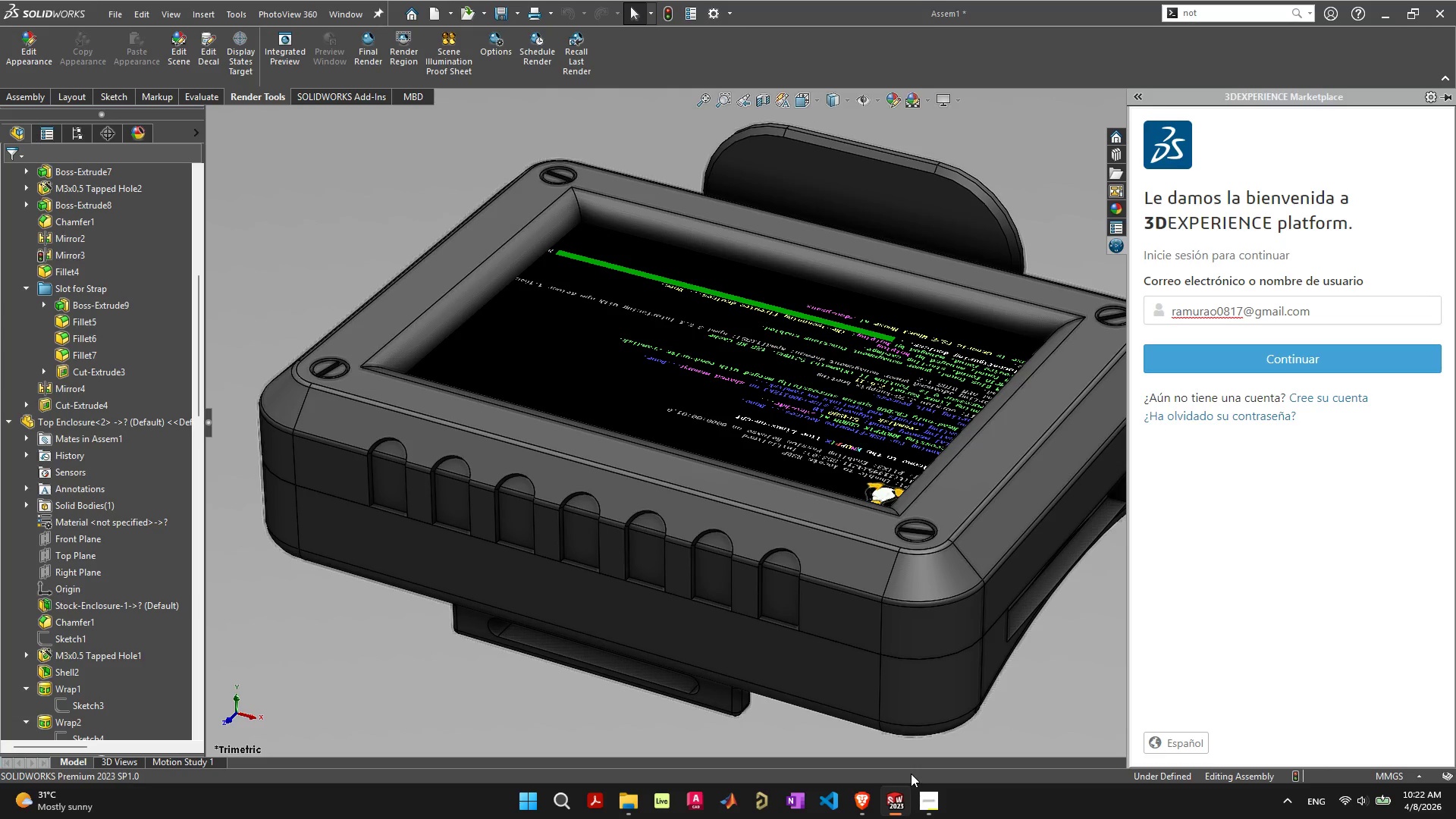 
left_click([1068, 495])
 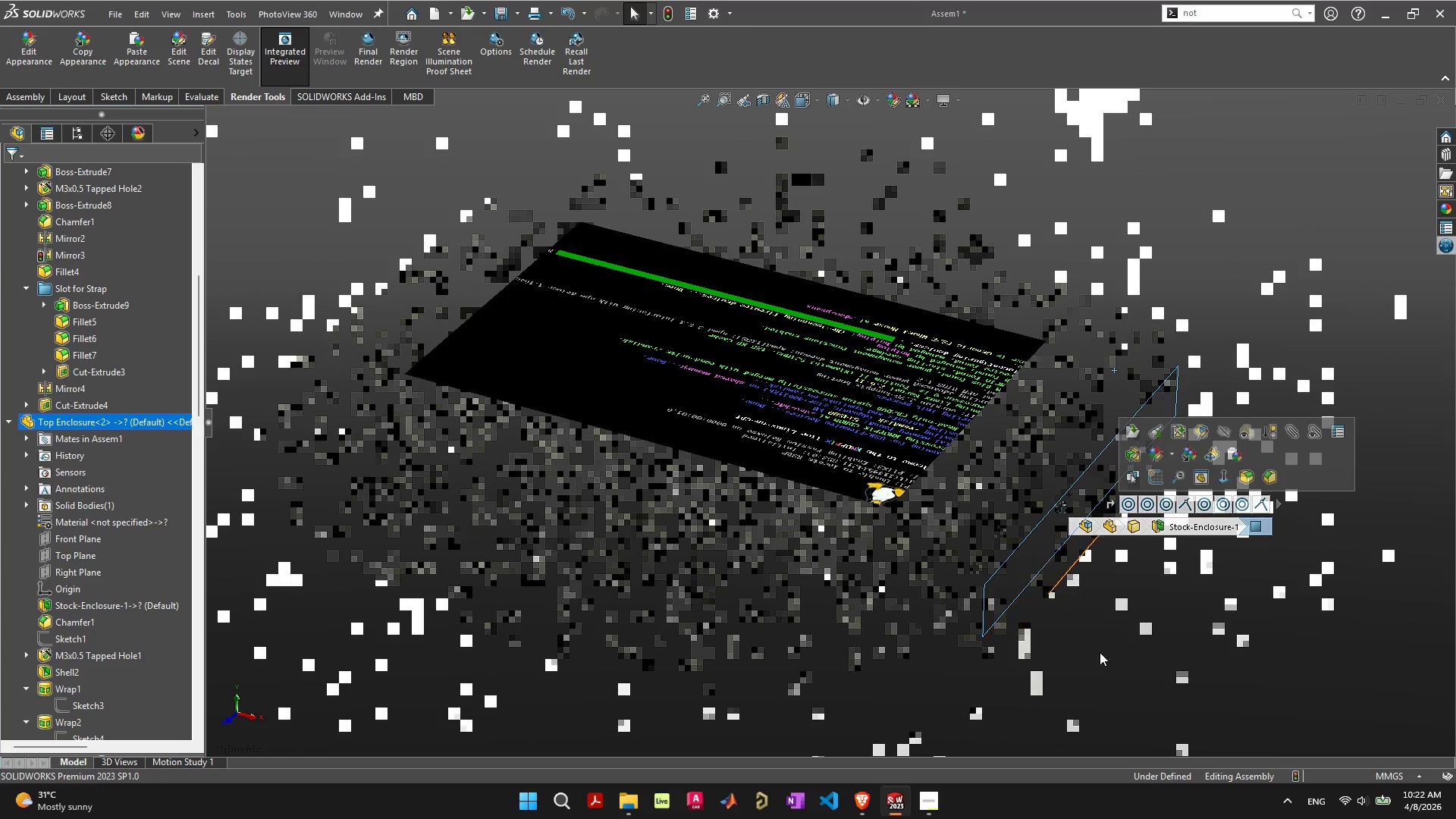 
left_click([1078, 788])
 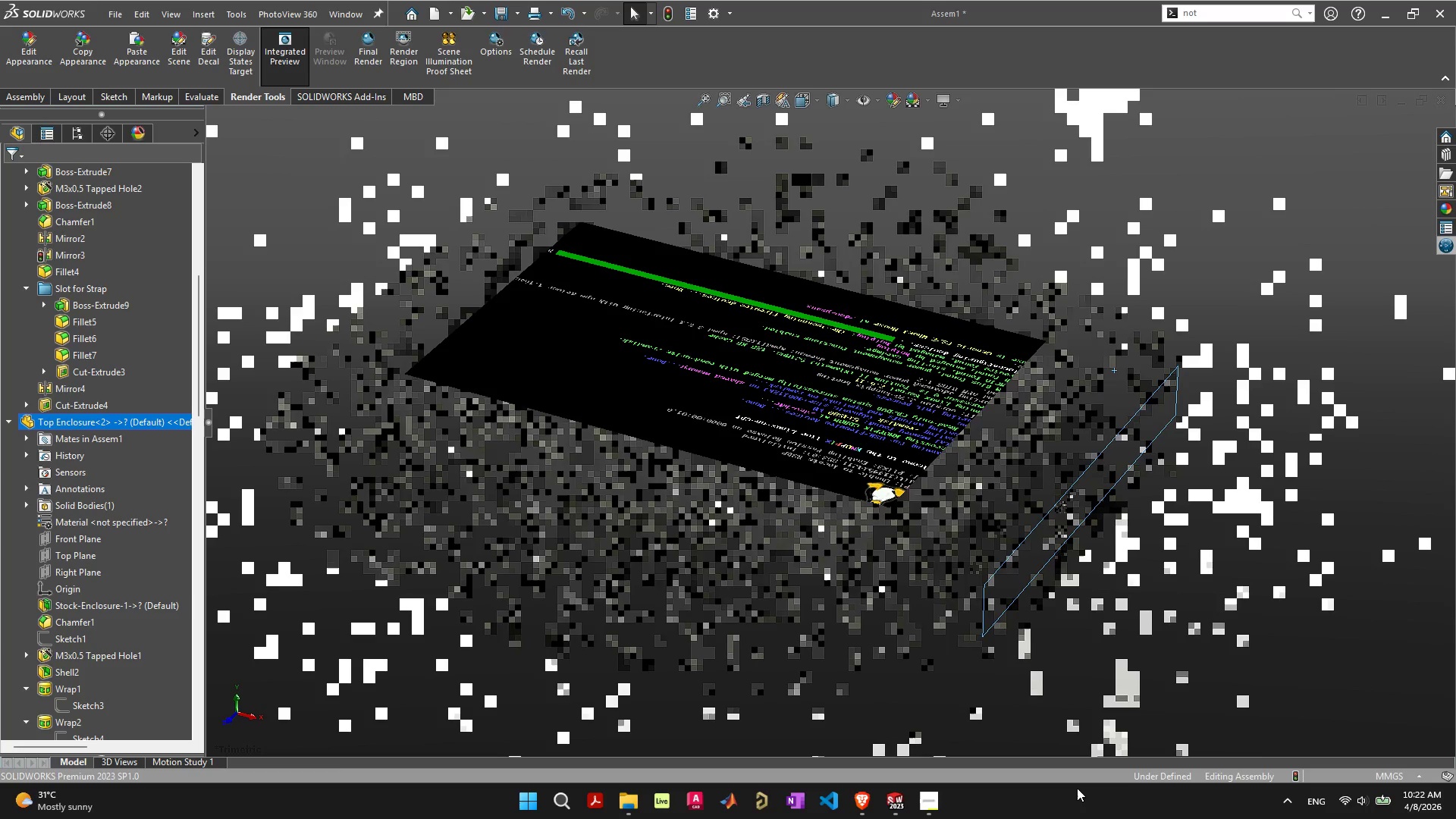 
left_click([1076, 777])
 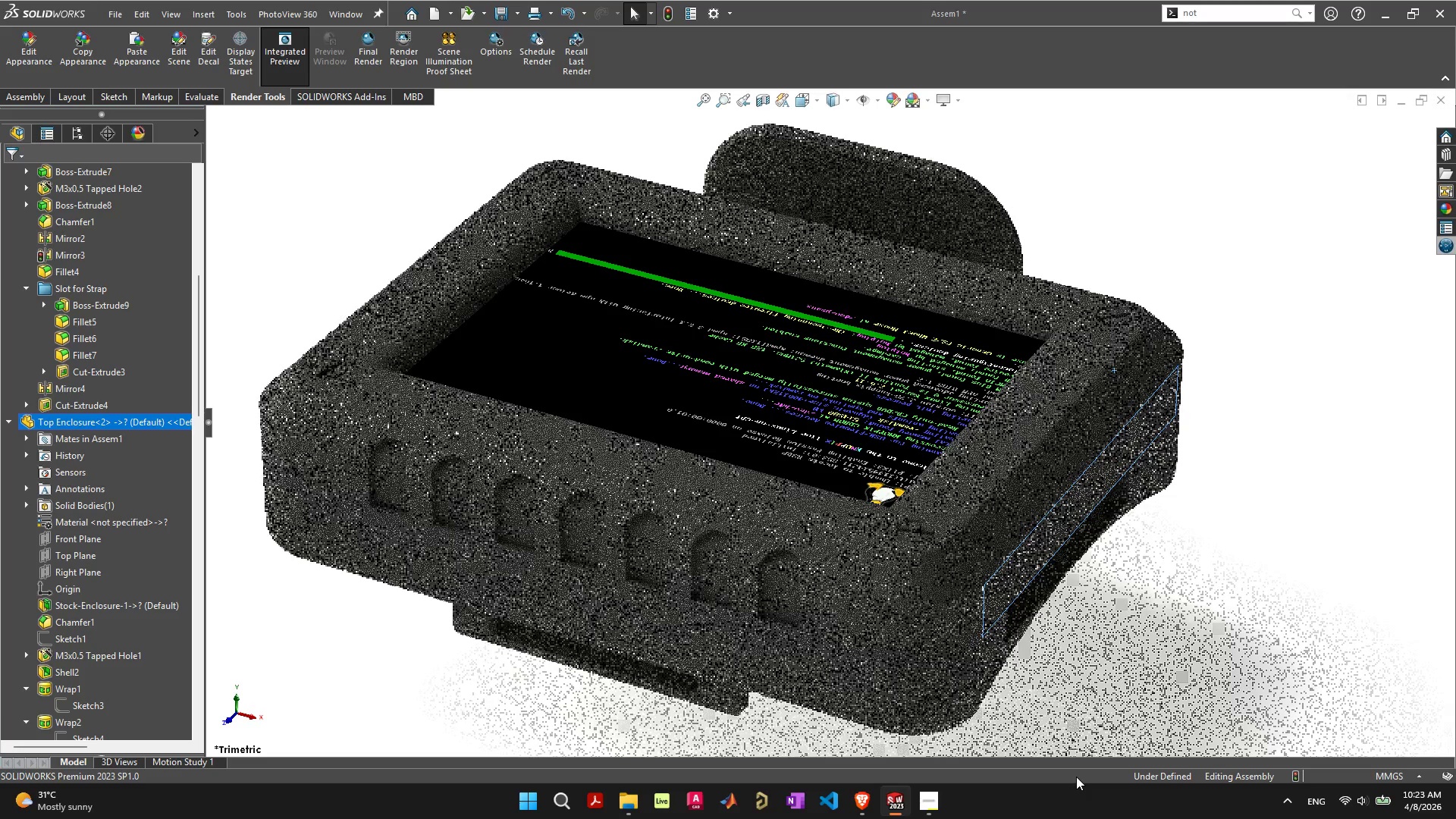 
wait(83.45)
 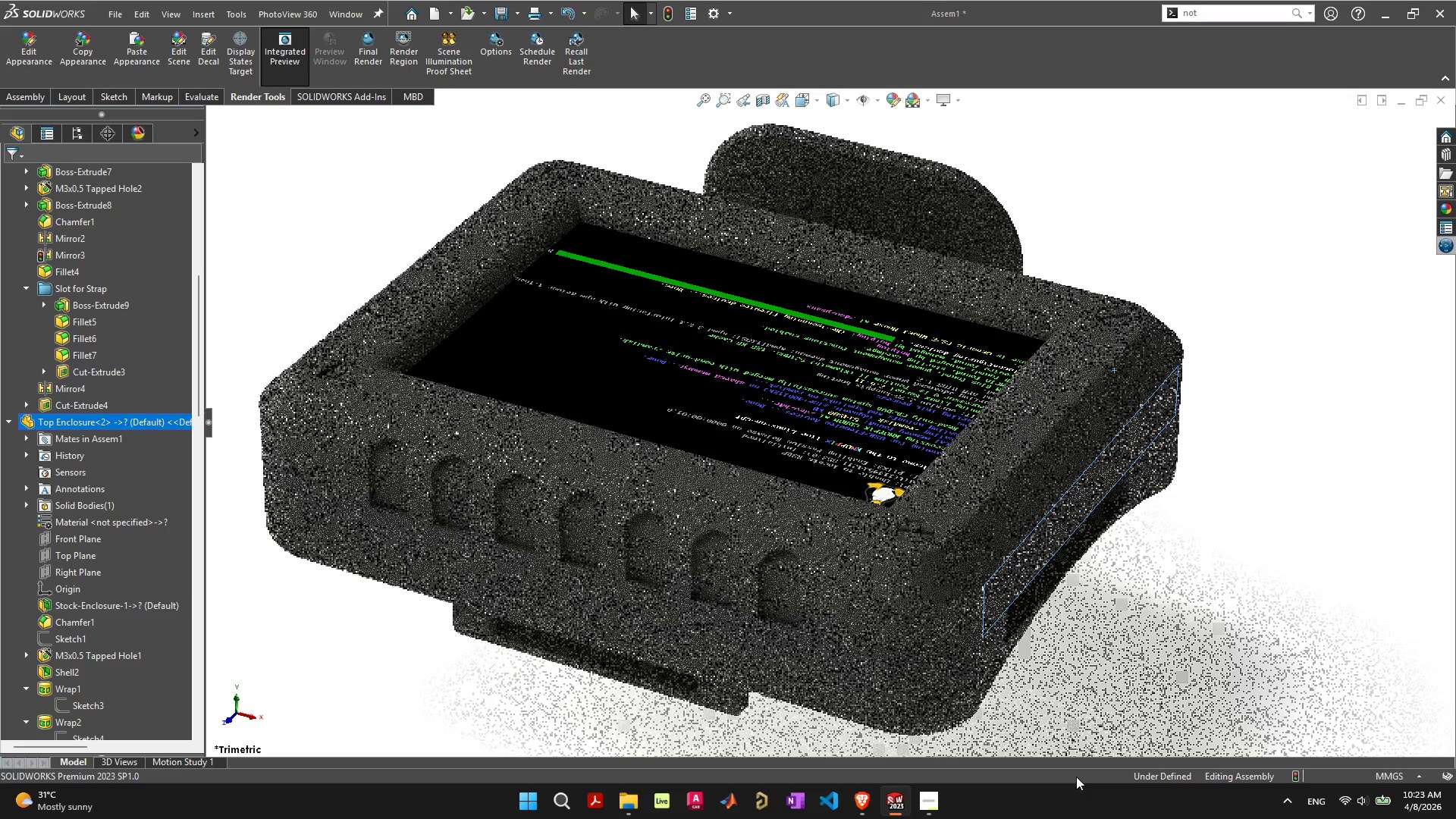 
left_click([1444, 96])
 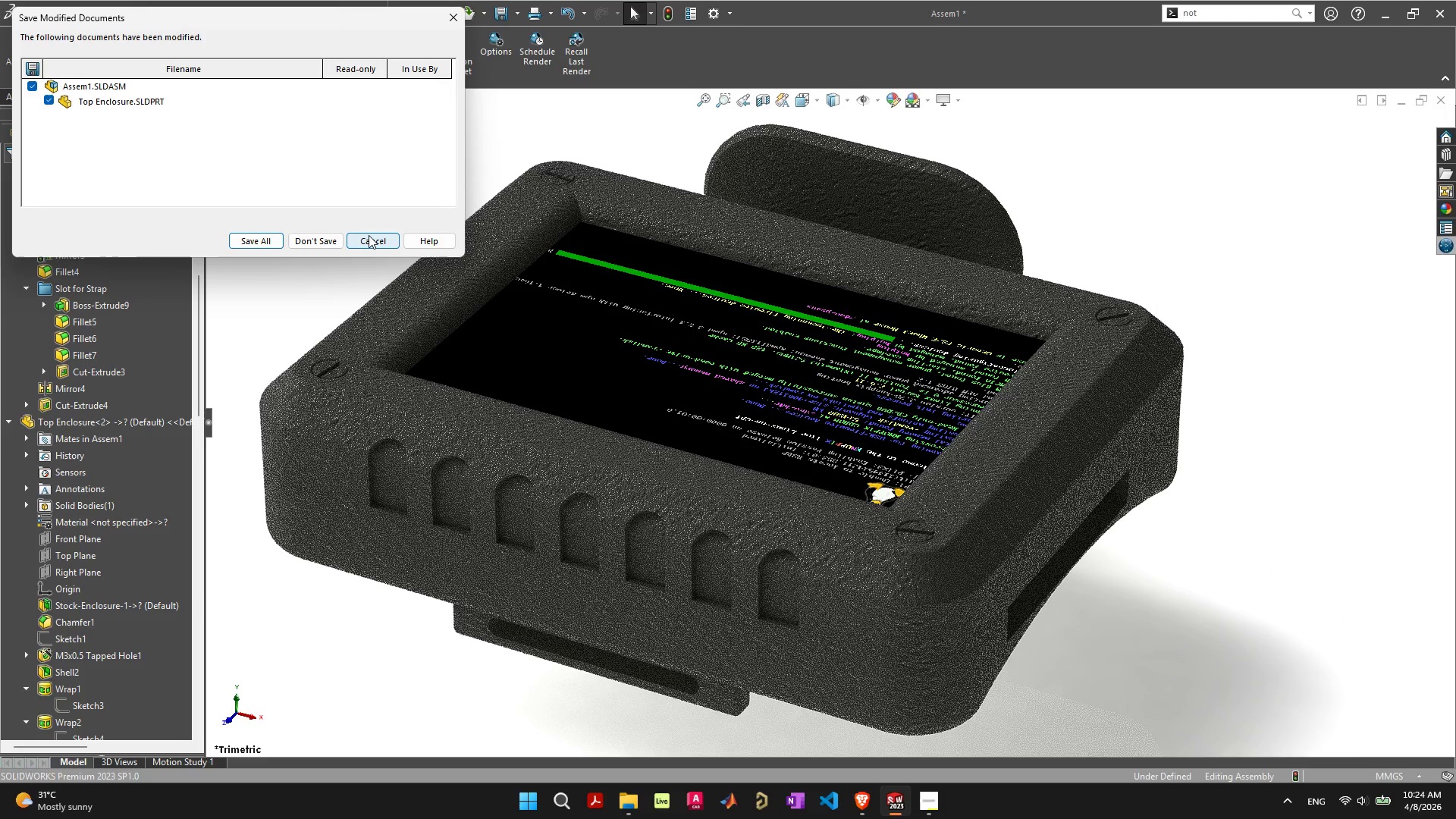 
wait(13.47)
 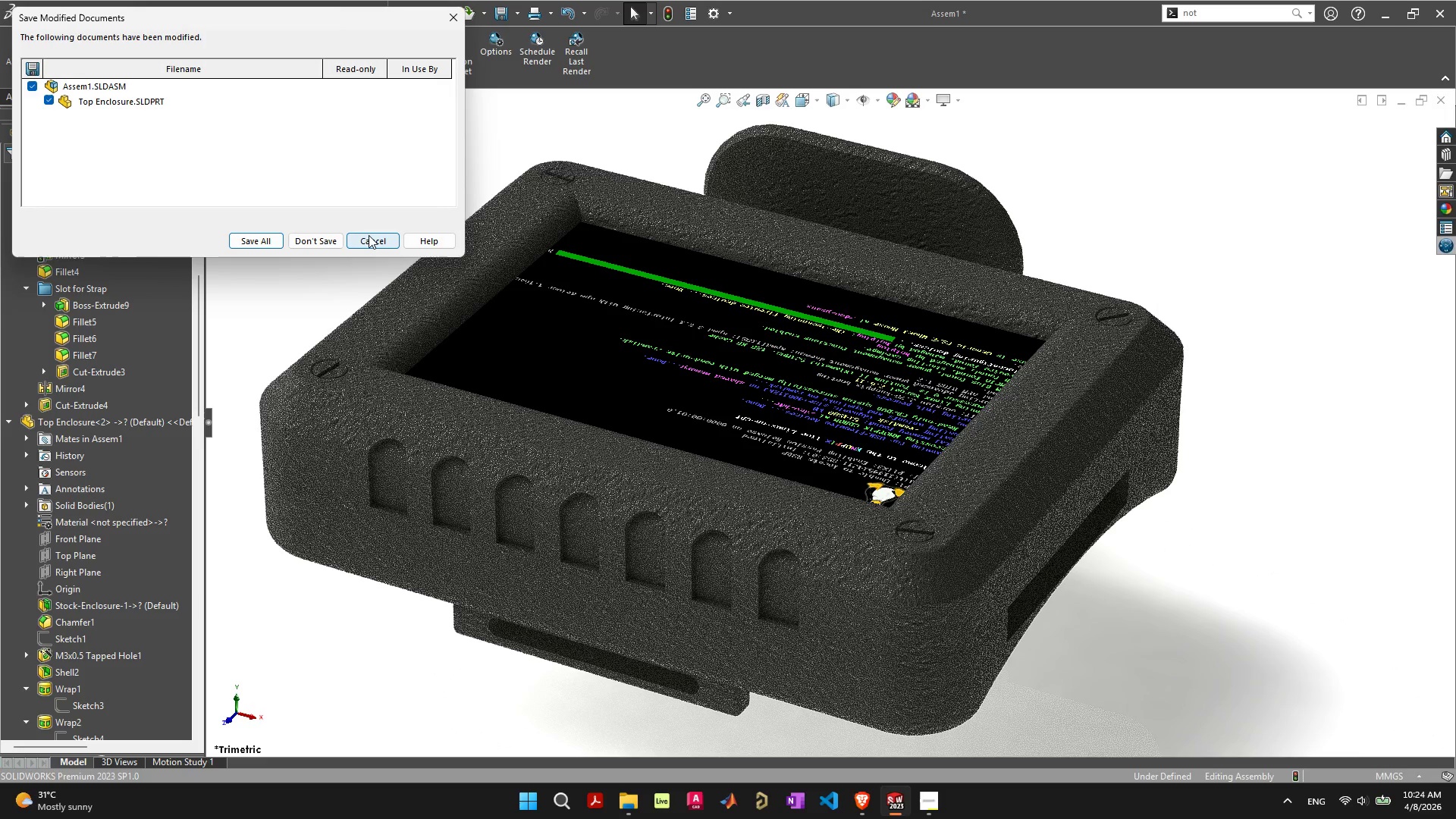 
left_click([369, 235])
 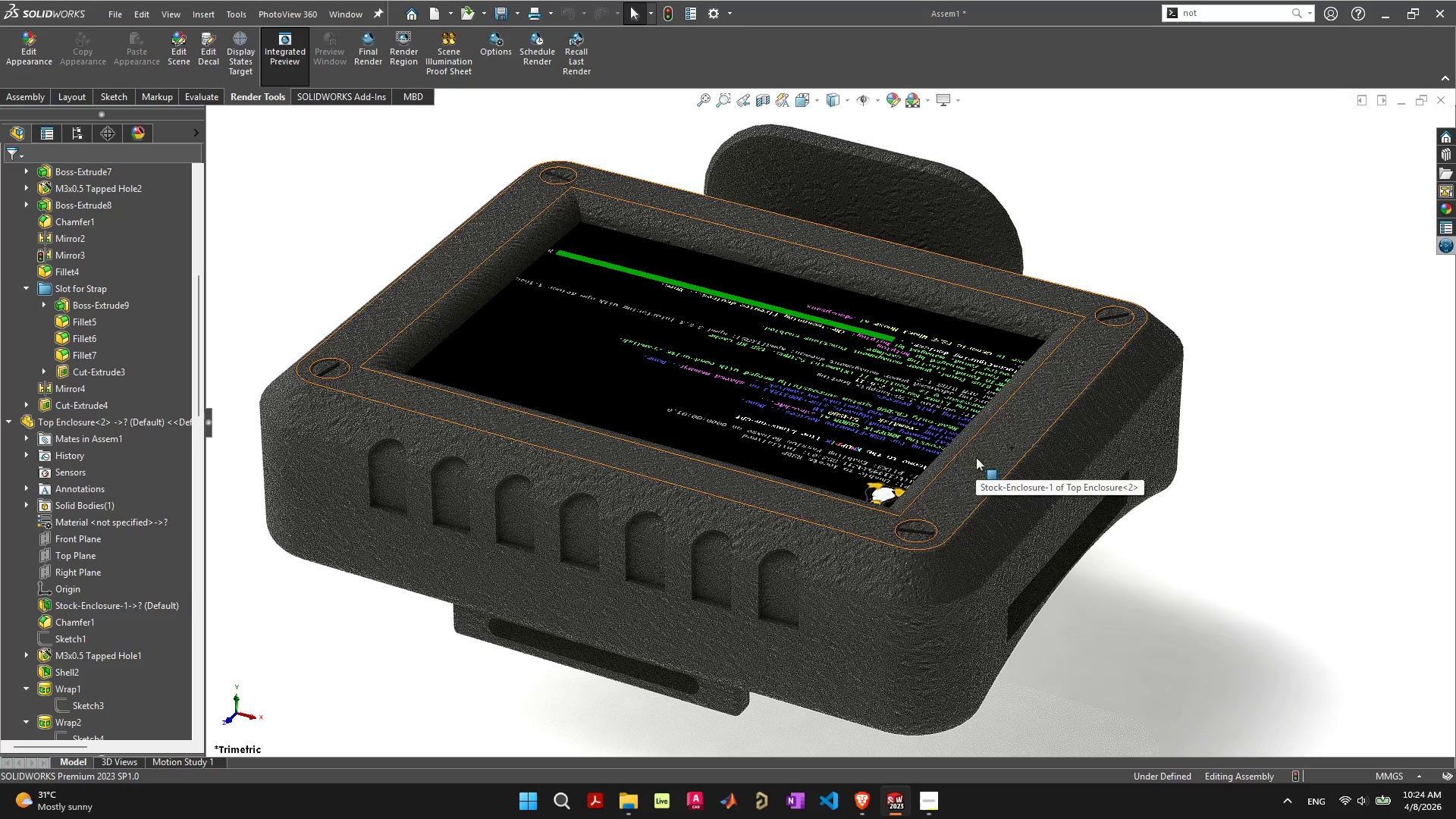 
wait(14.59)
 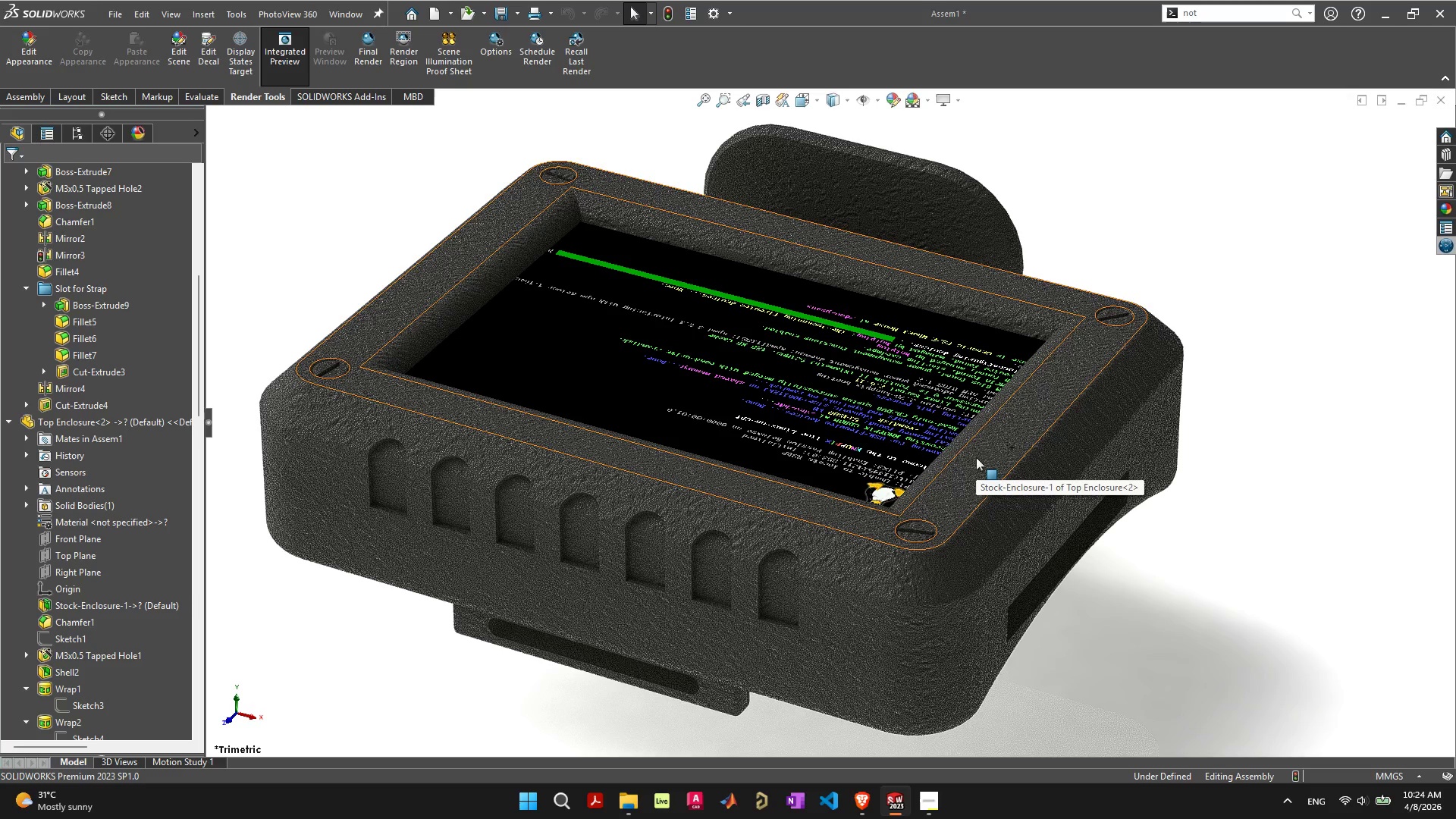 
left_click([1448, 101])
 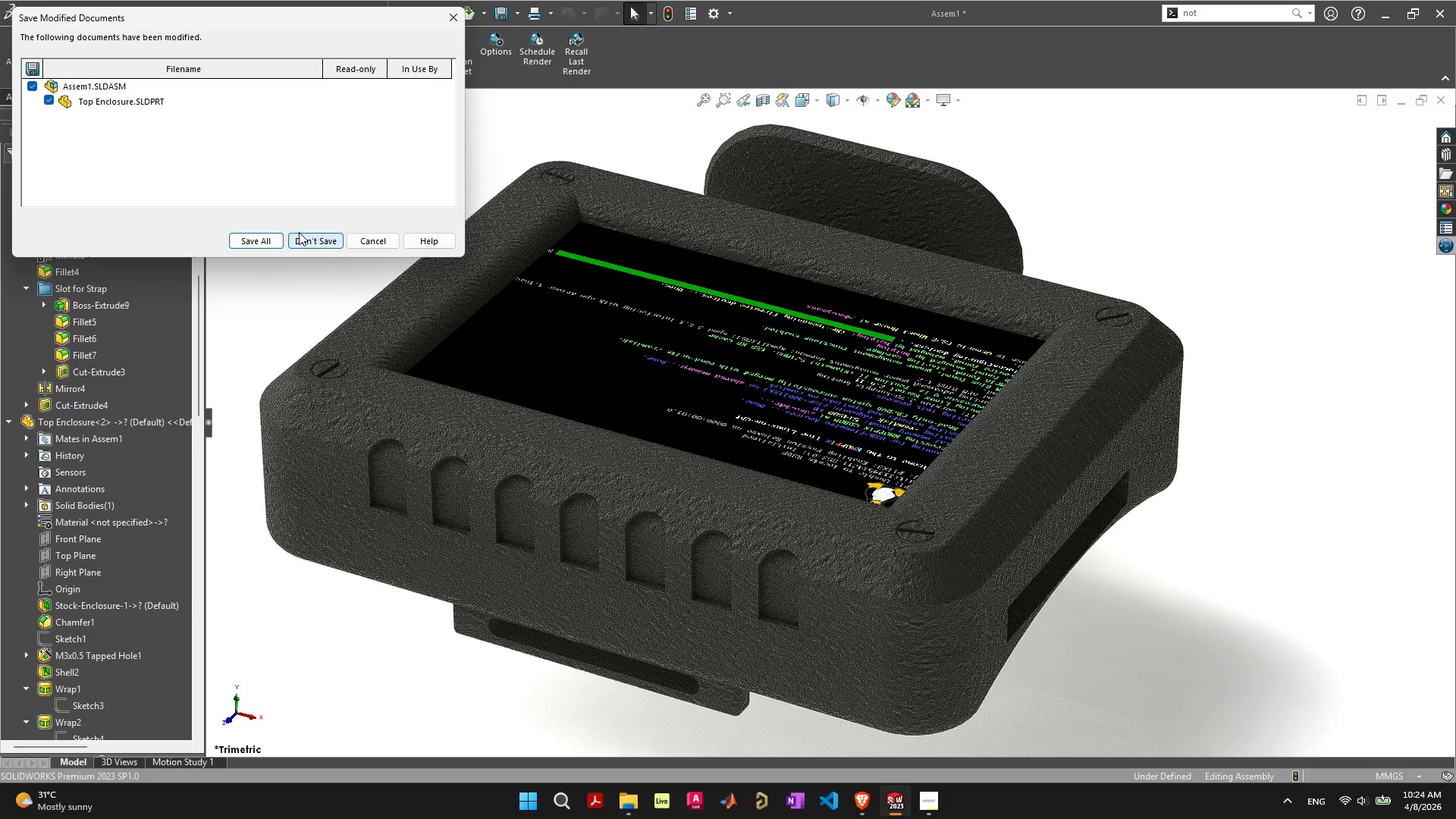 
left_click([301, 234])
 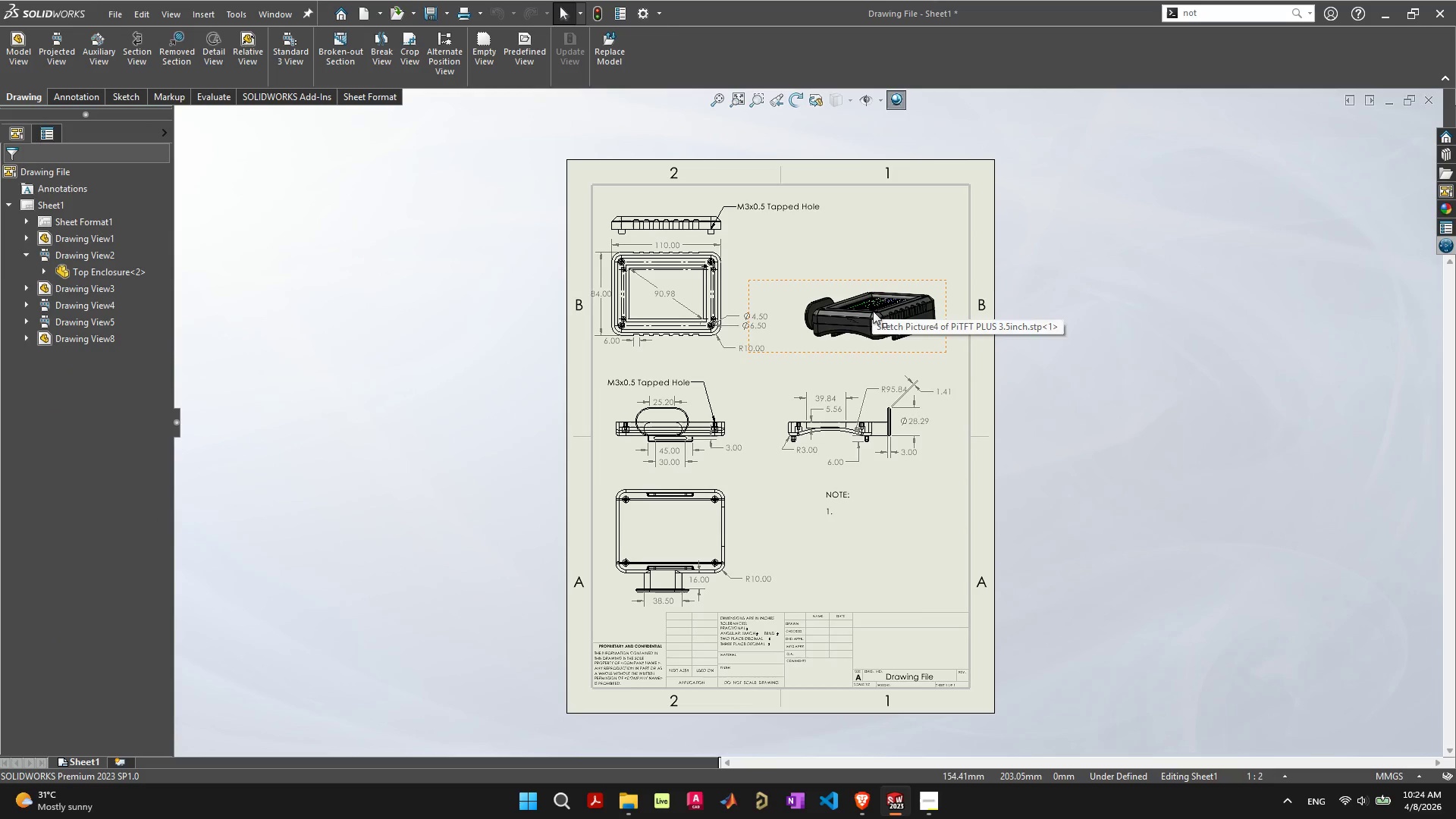 
wait(5.3)
 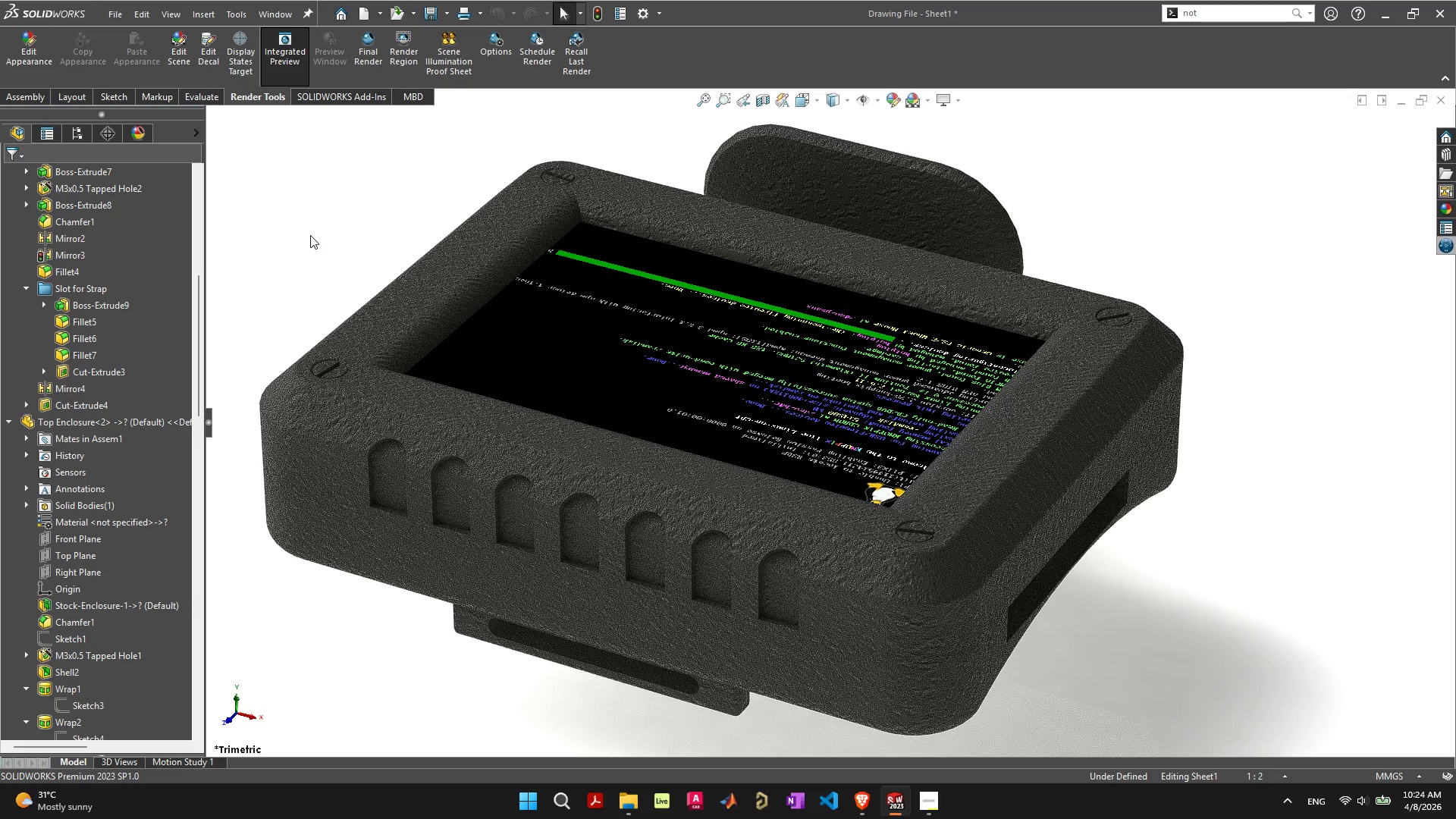 
scroll: coordinate [901, 315], scroll_direction: up, amount: 4.0
 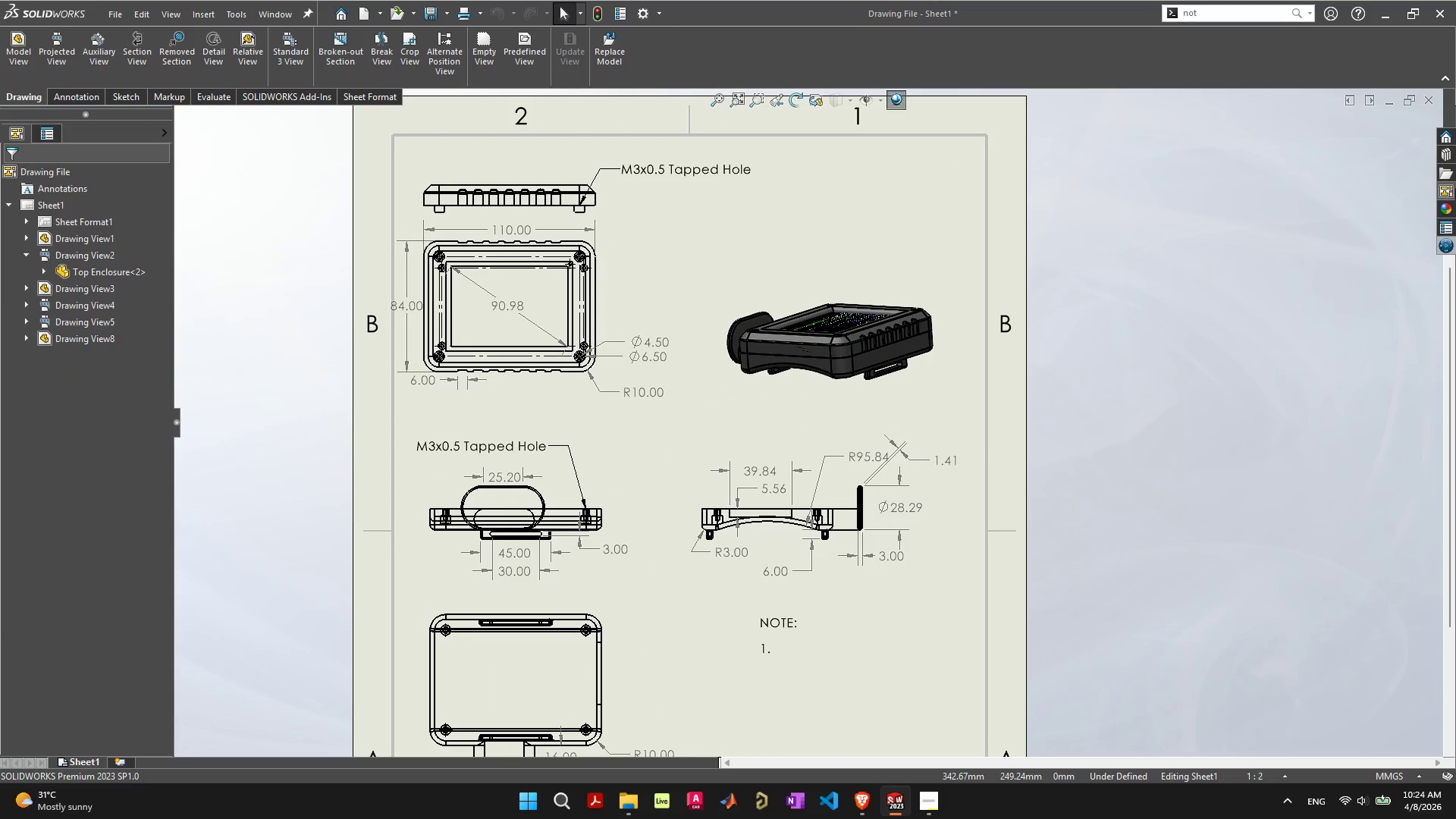 
left_click([1455, 188])
 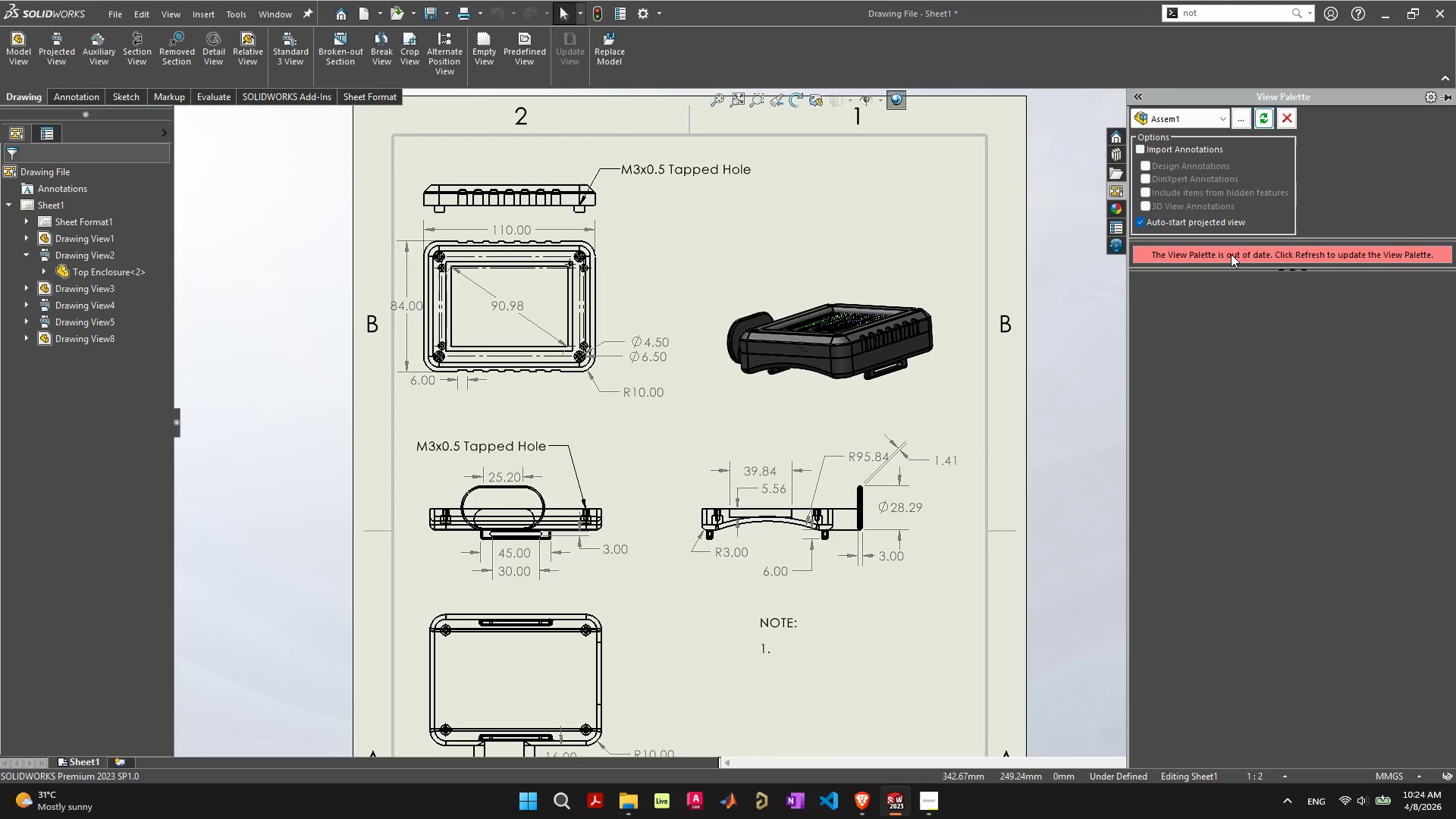 
left_click([1267, 124])
 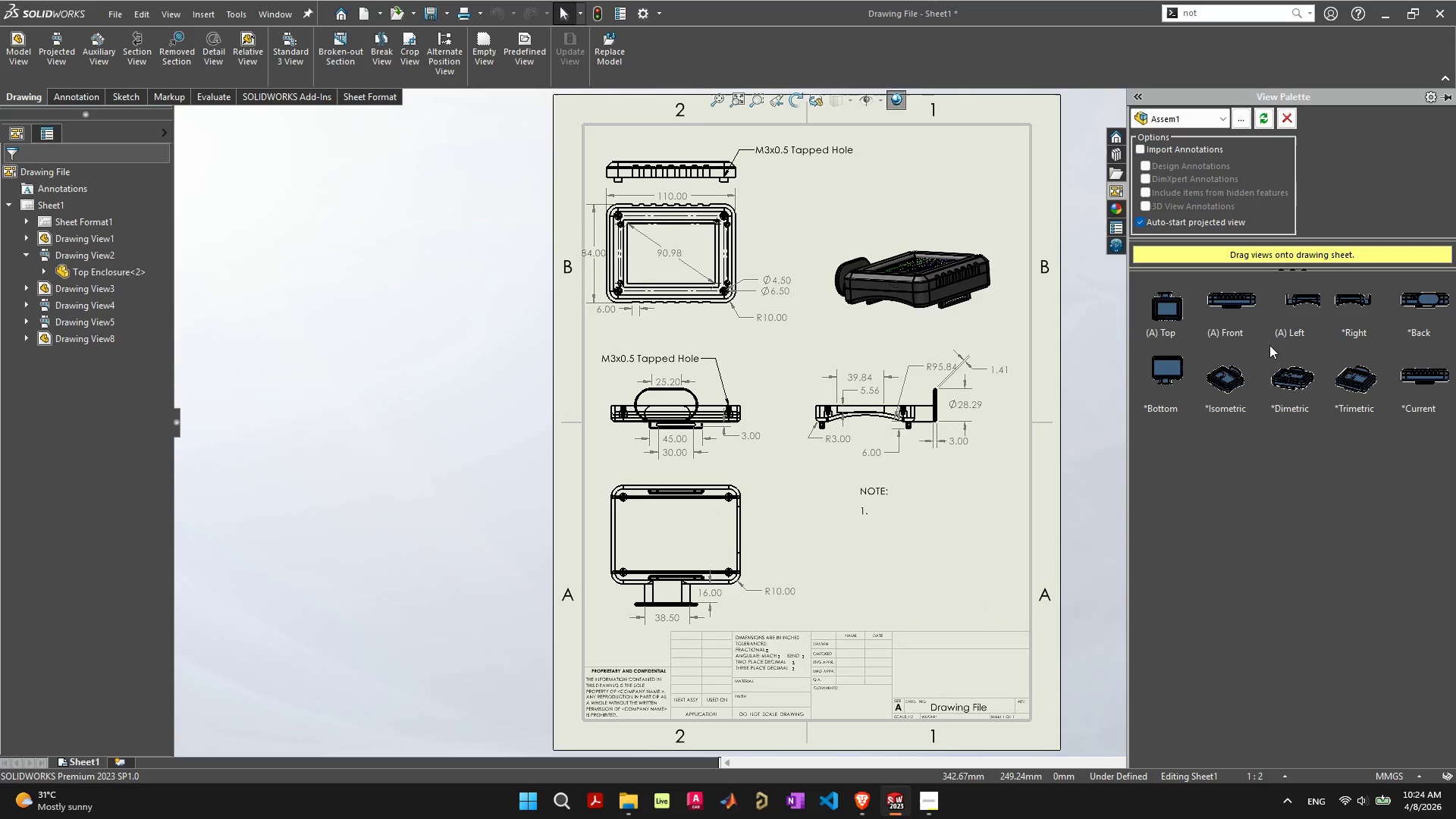 
scroll: coordinate [1270, 343], scroll_direction: up, amount: 3.0
 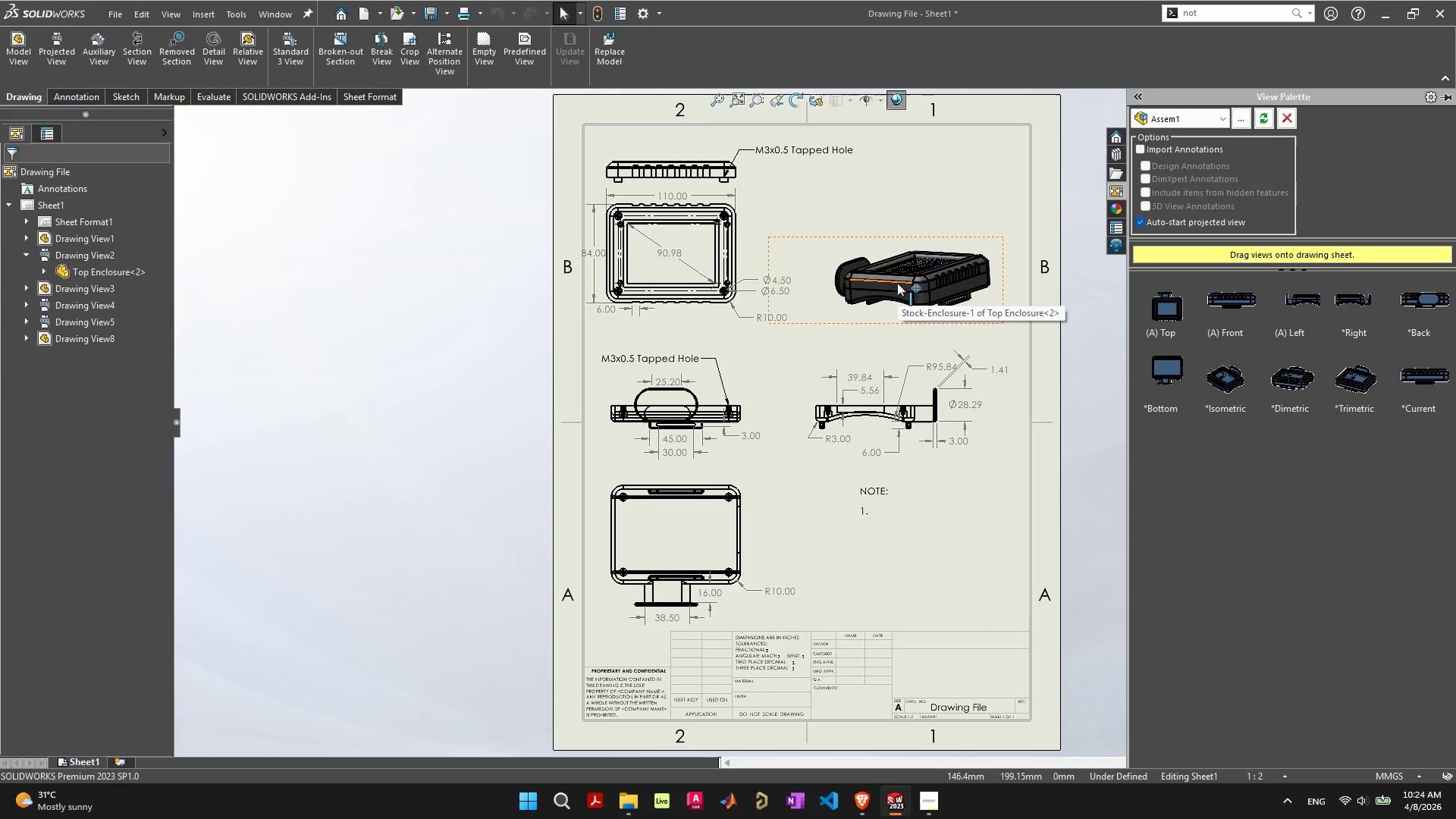 
left_click([894, 286])
 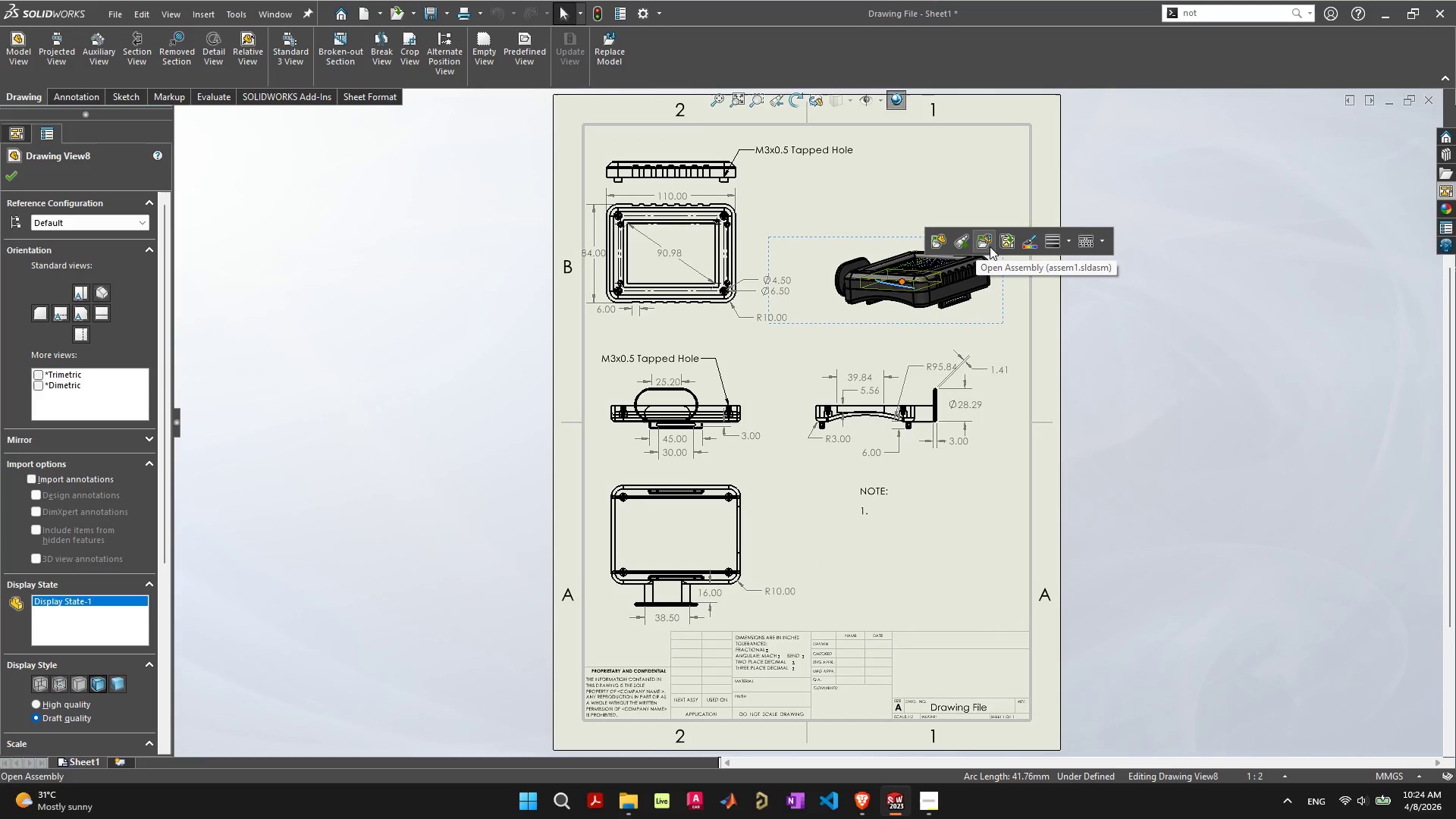 
left_click([990, 246])
 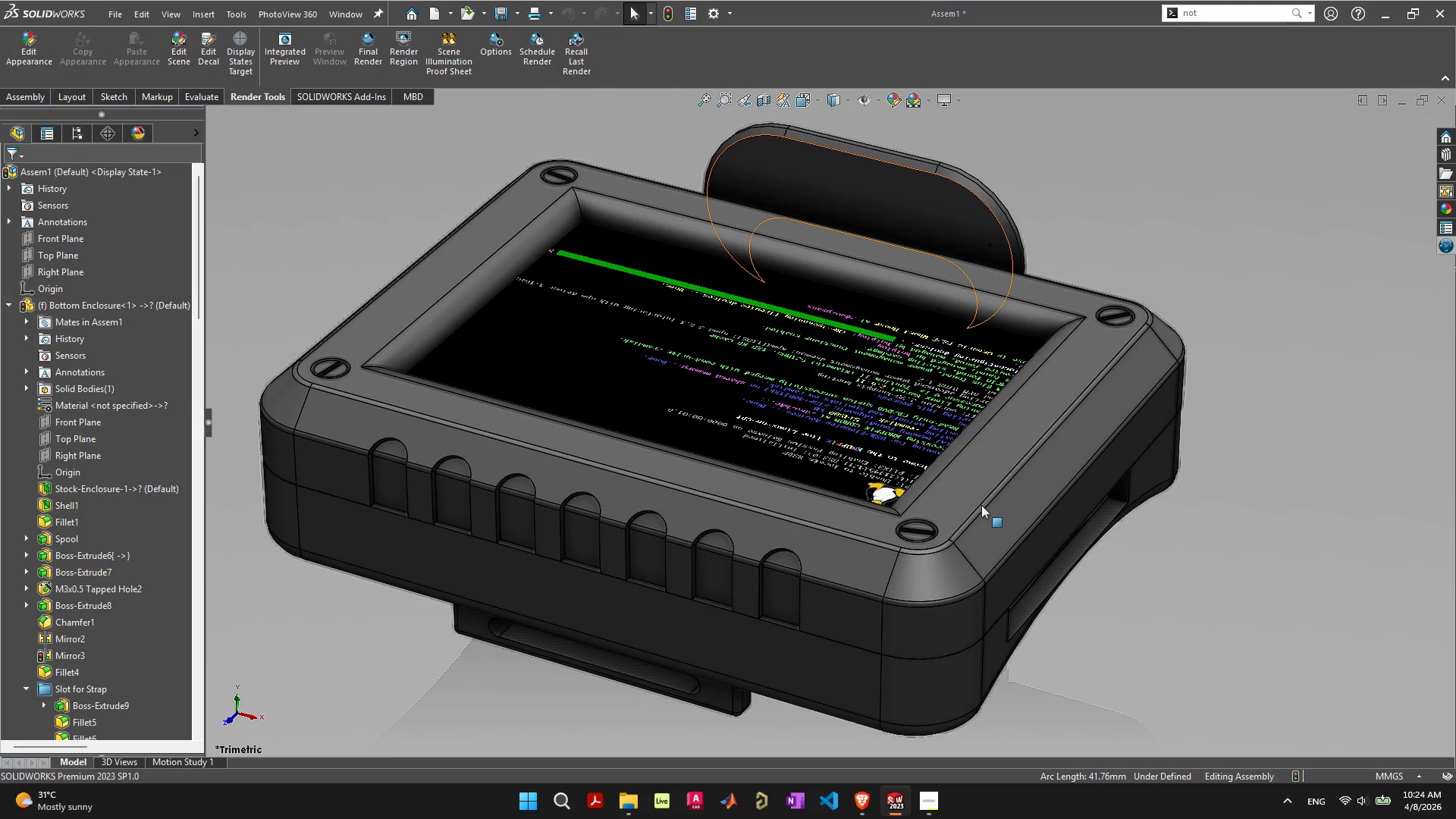 
wait(5.22)
 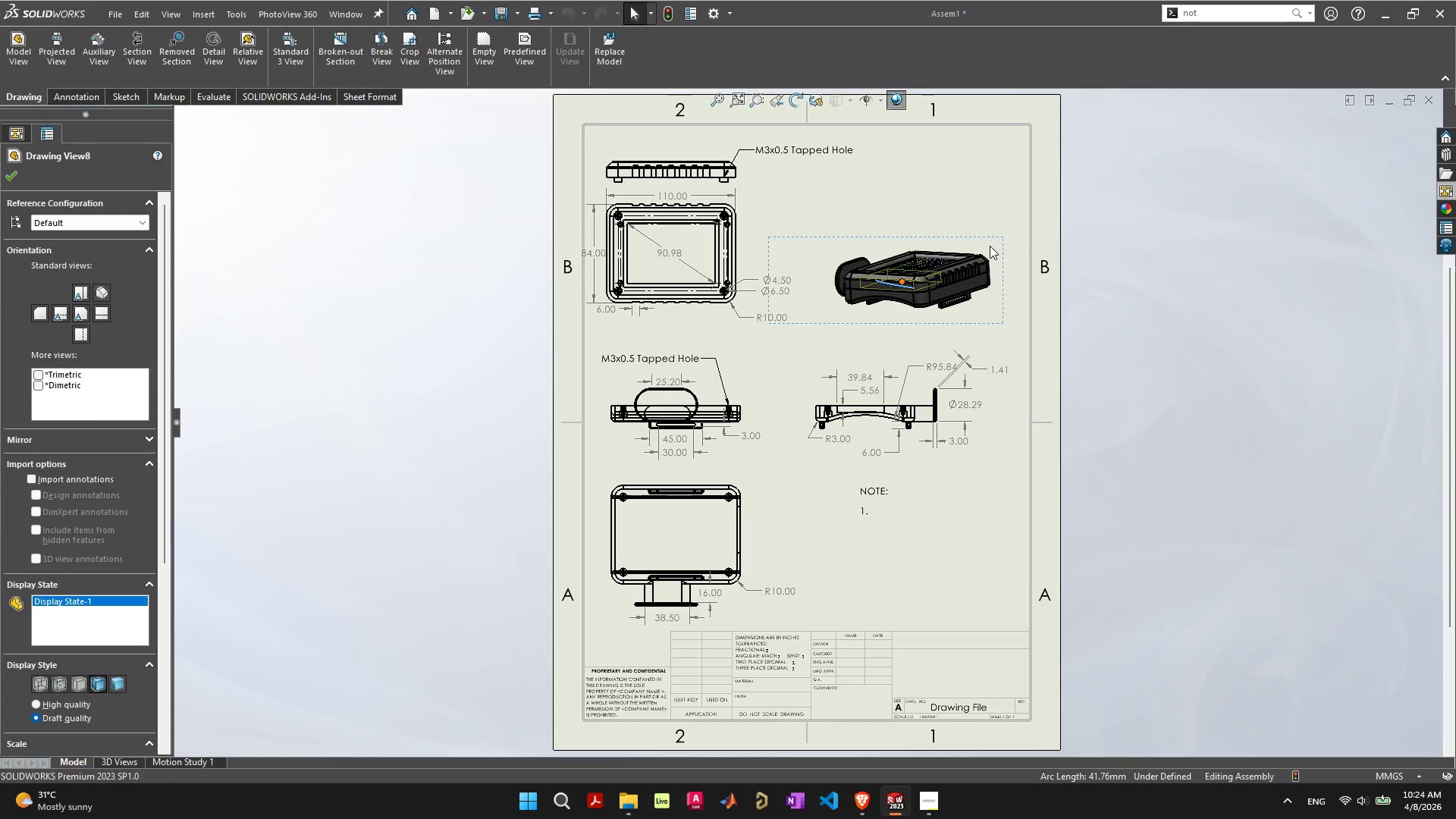 
left_click([848, 563])
 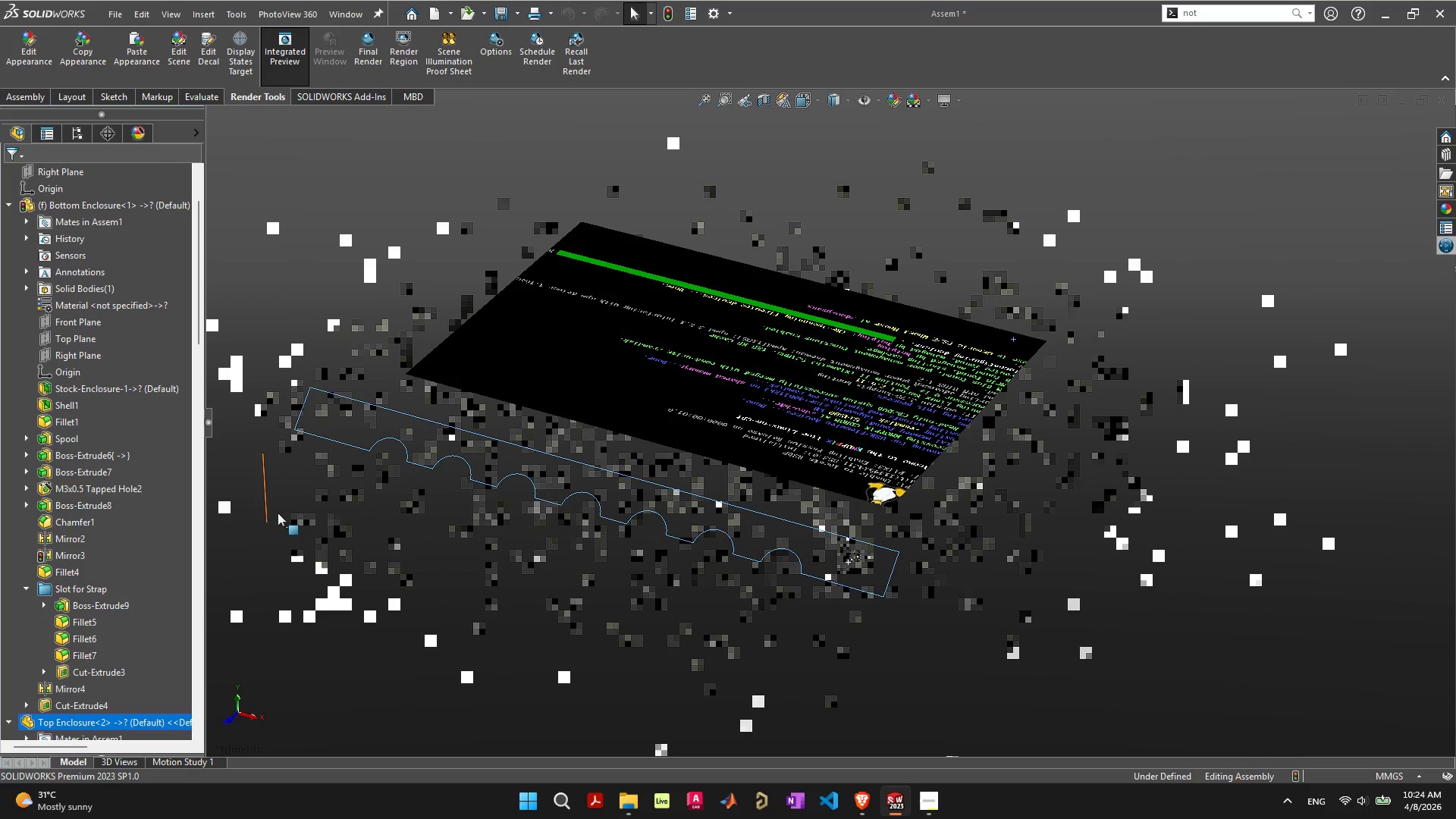 
left_click([1338, 560])
 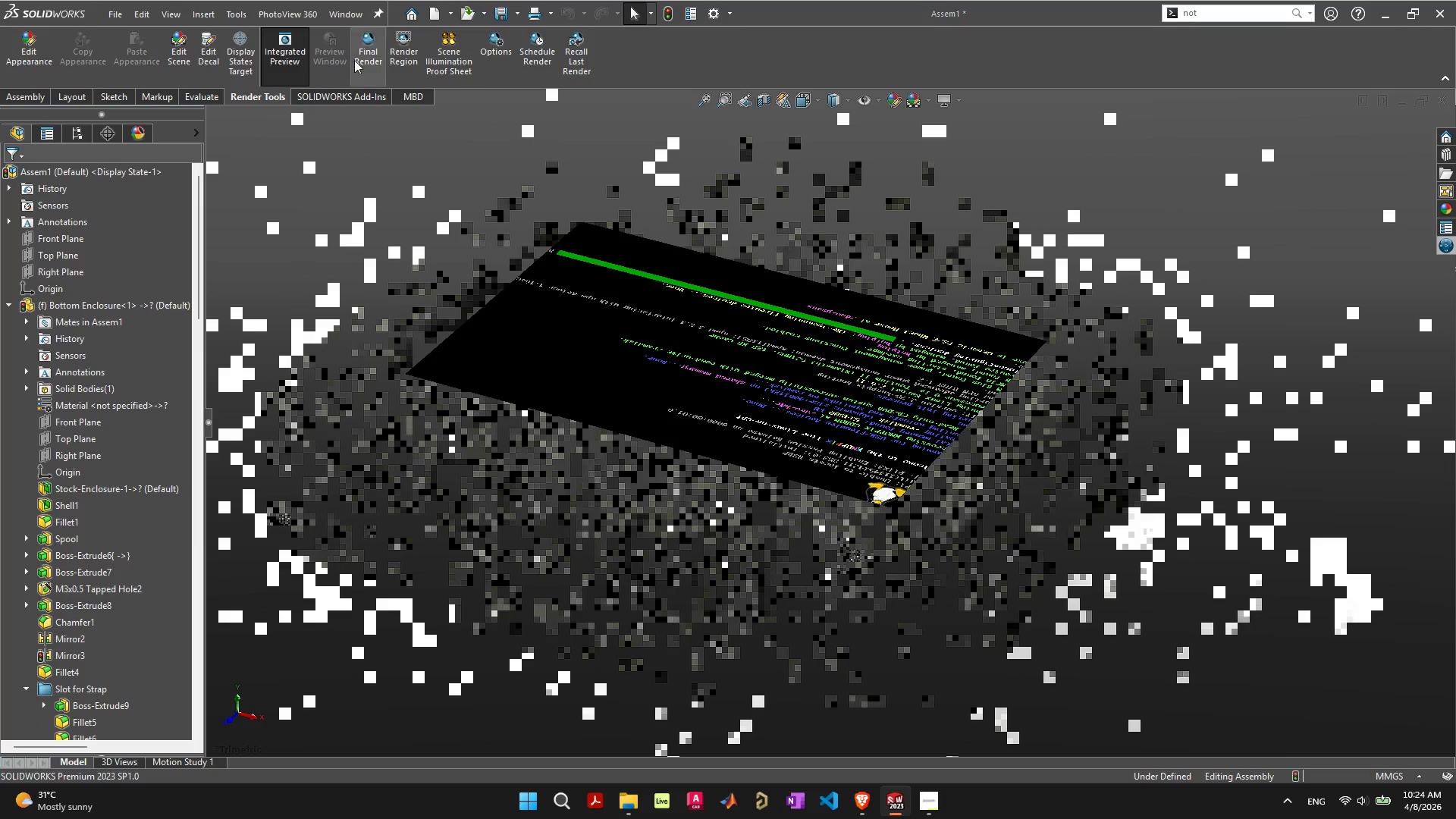 
left_click([287, 49])
 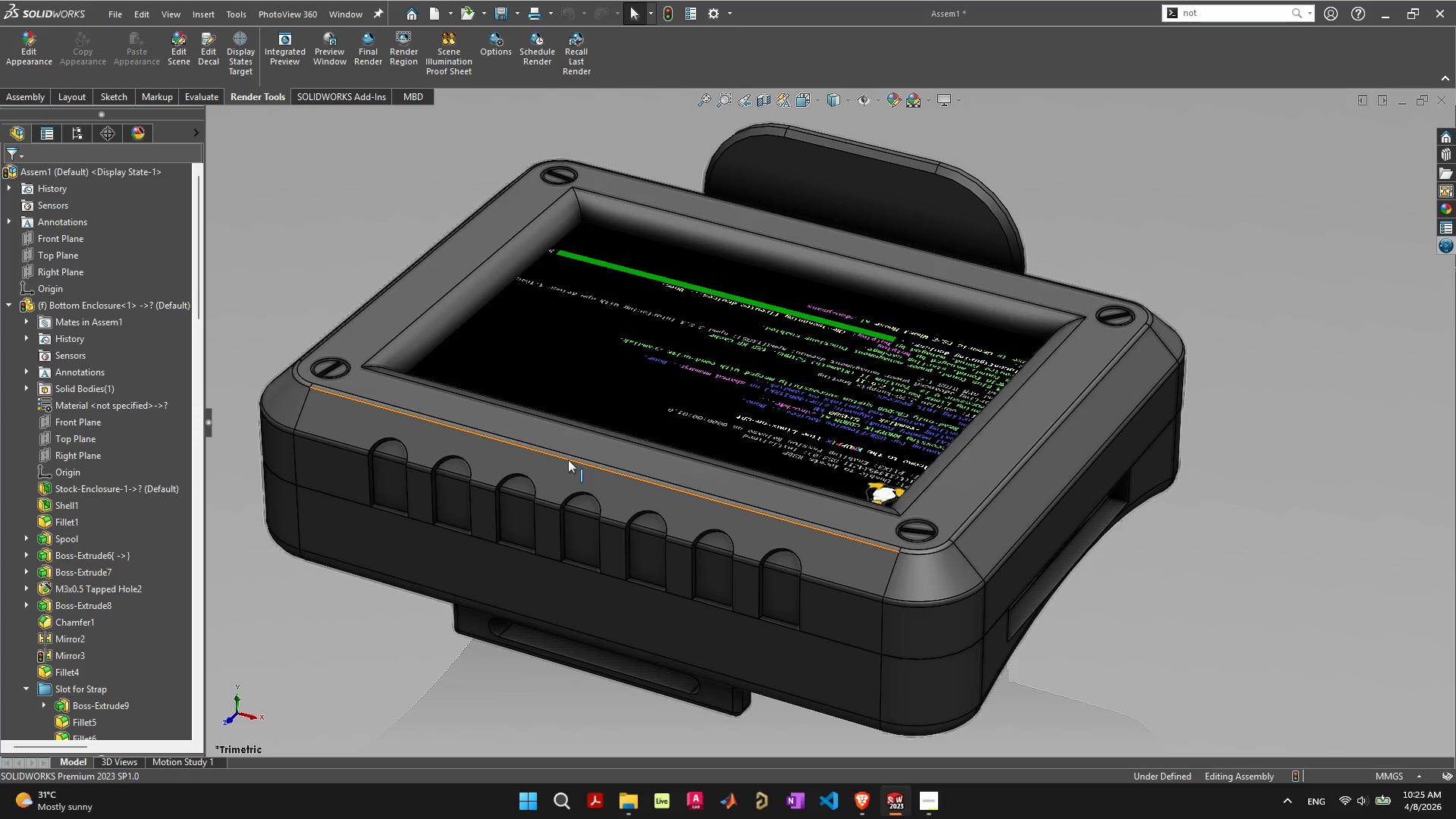 
left_click_drag(start_coordinate=[577, 452], to_coordinate=[557, 375])
 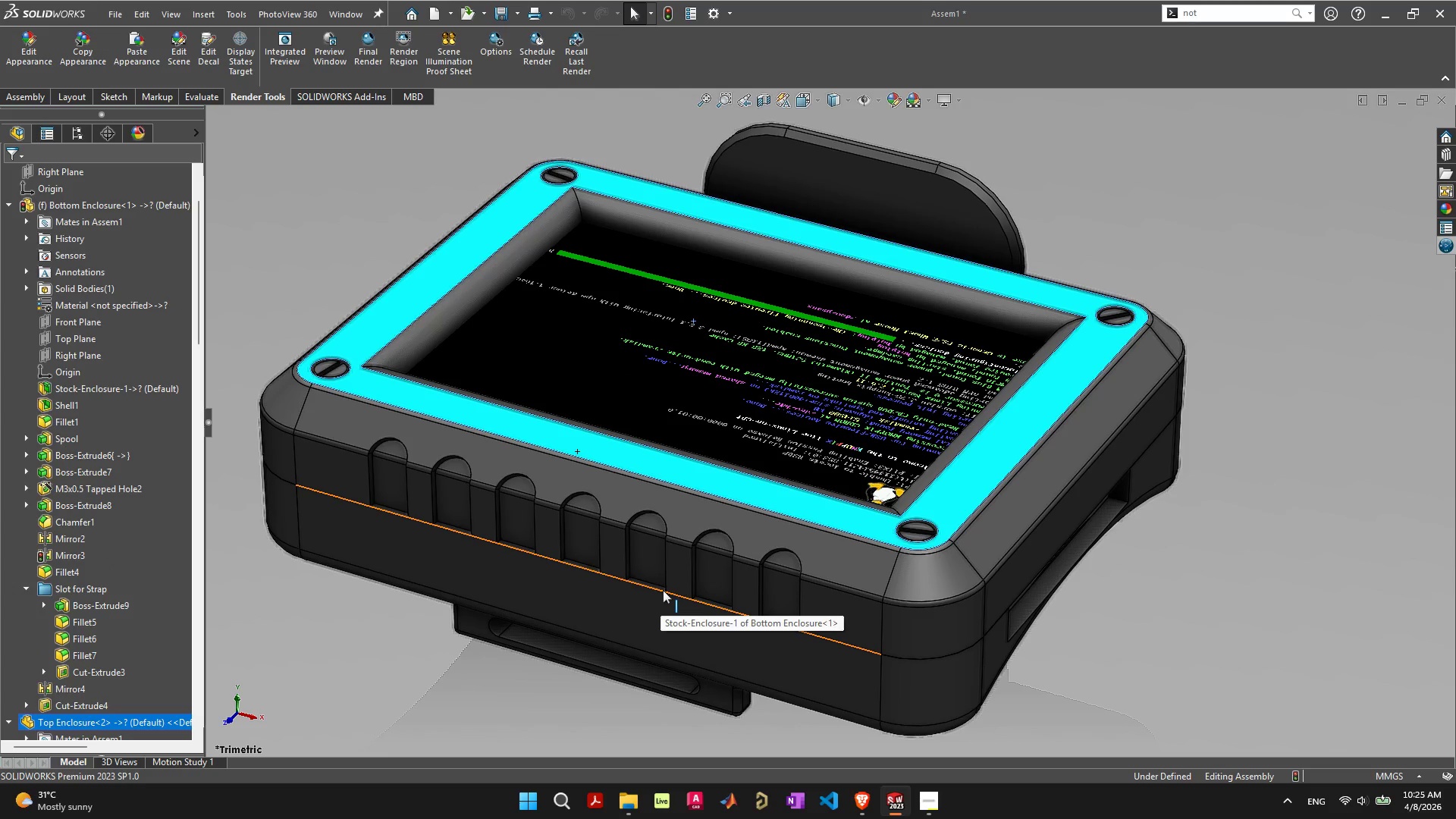 
left_click([663, 590])
 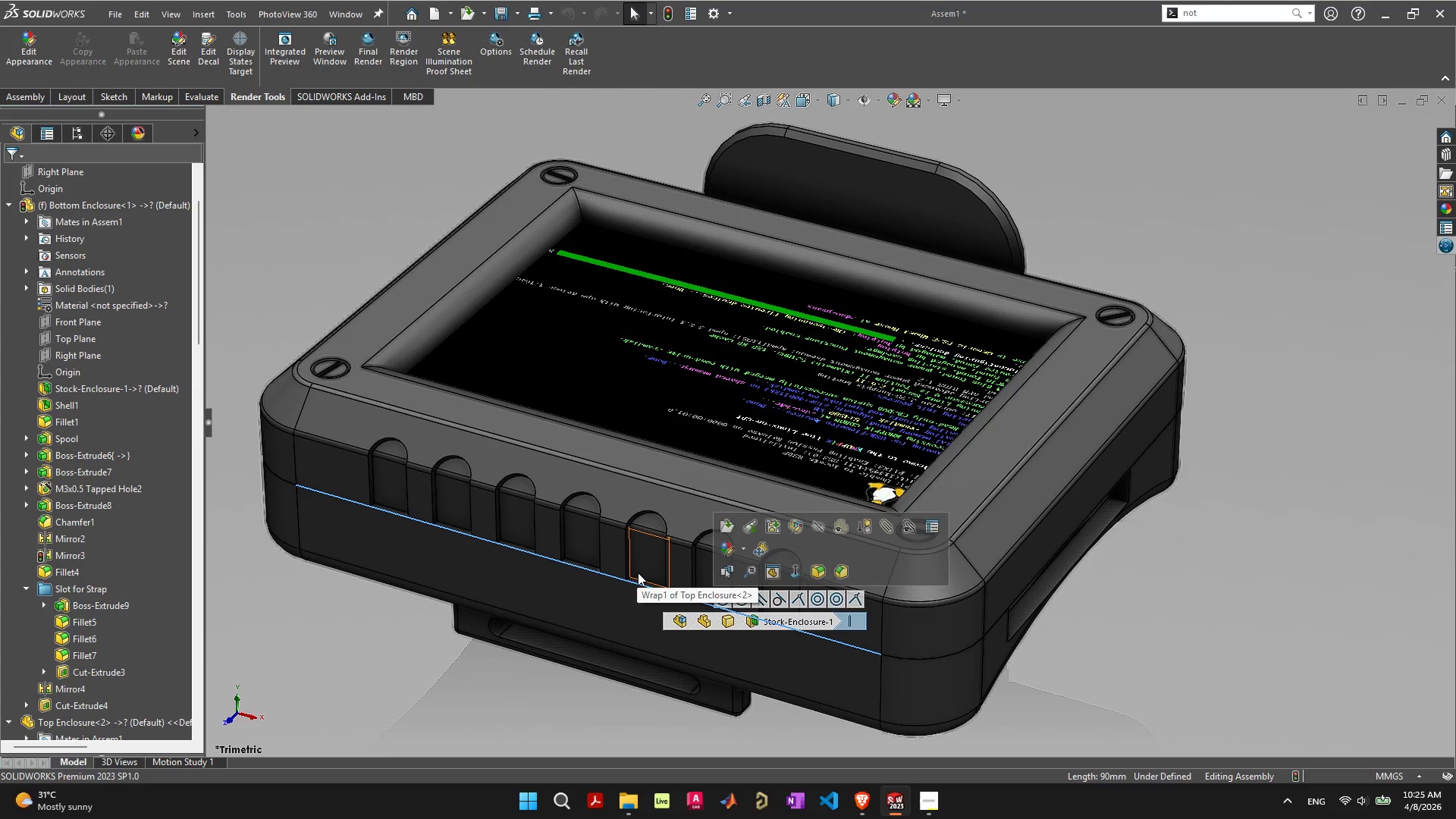 
scroll: coordinate [638, 573], scroll_direction: down, amount: 1.0
 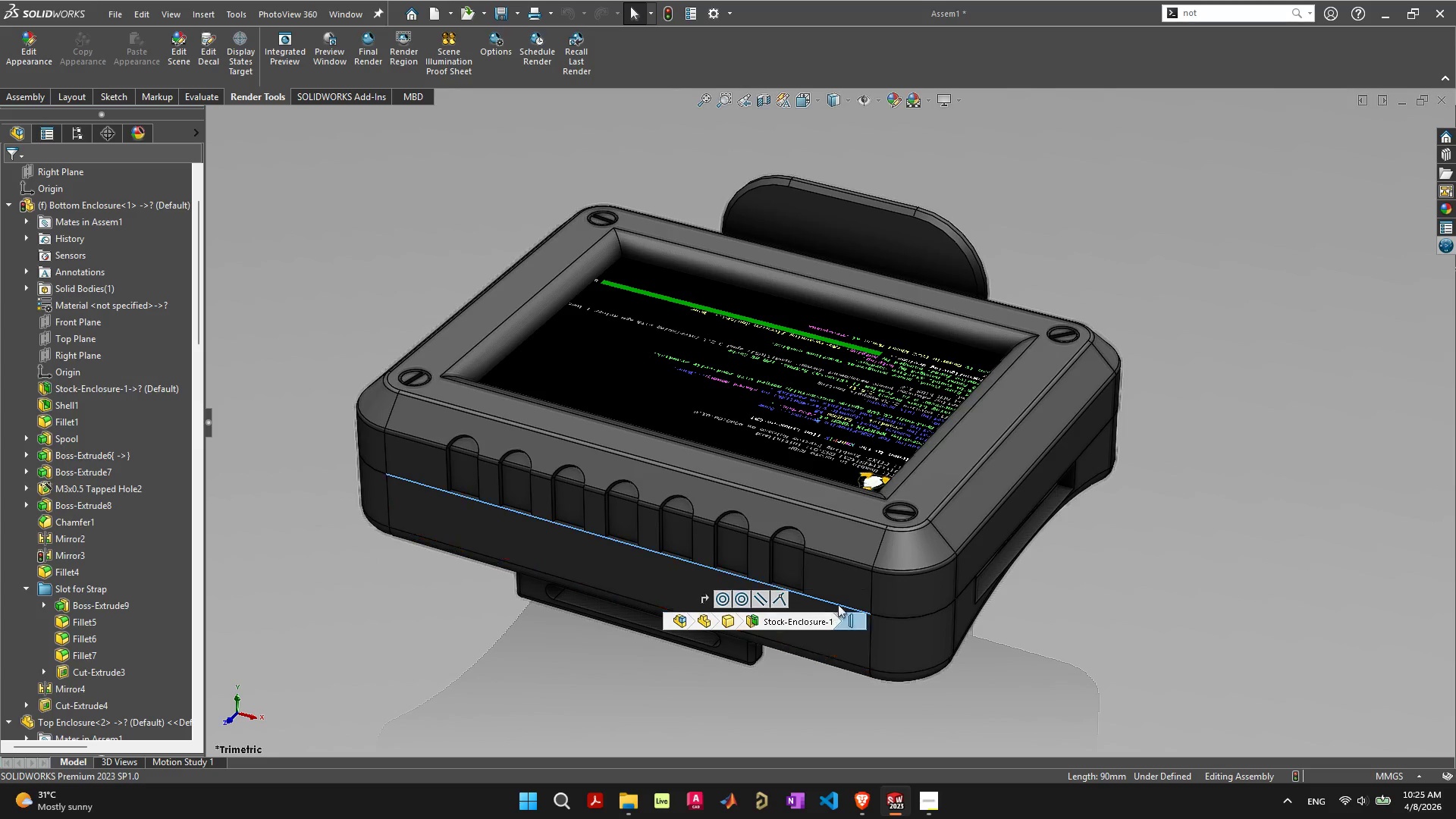 
left_click([854, 597])
 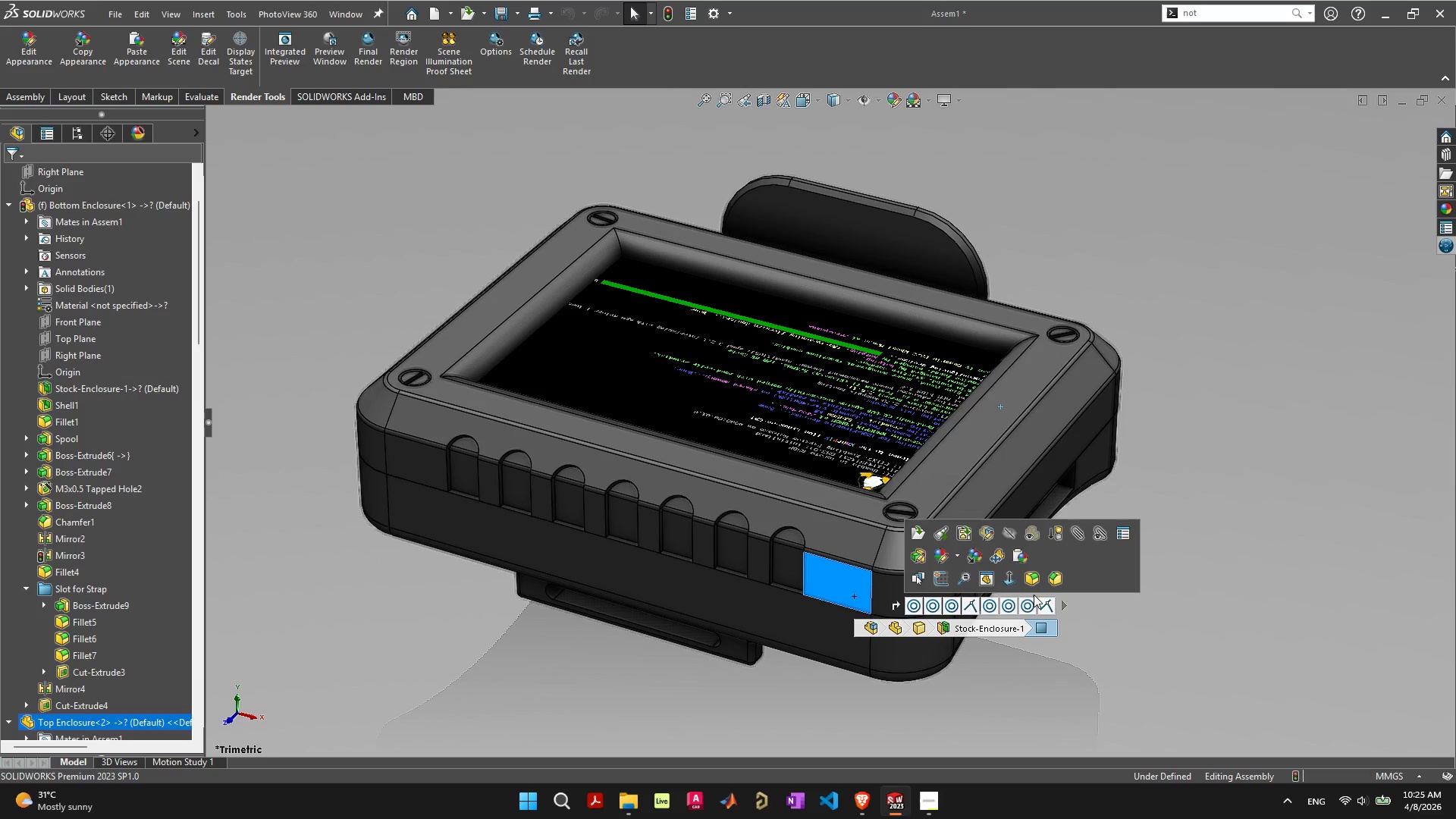 
left_click([1053, 605])
 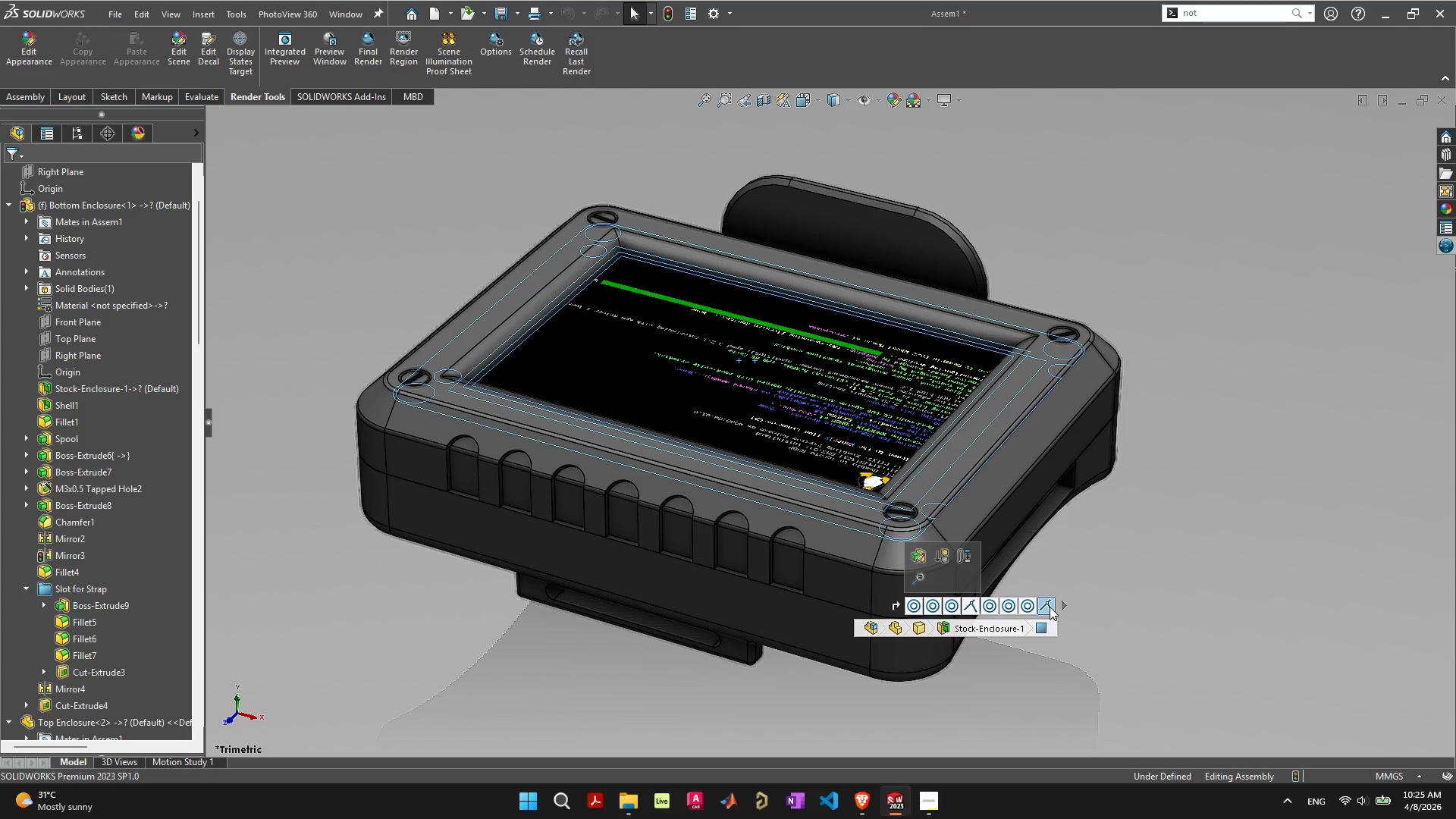 
key(Delete)
 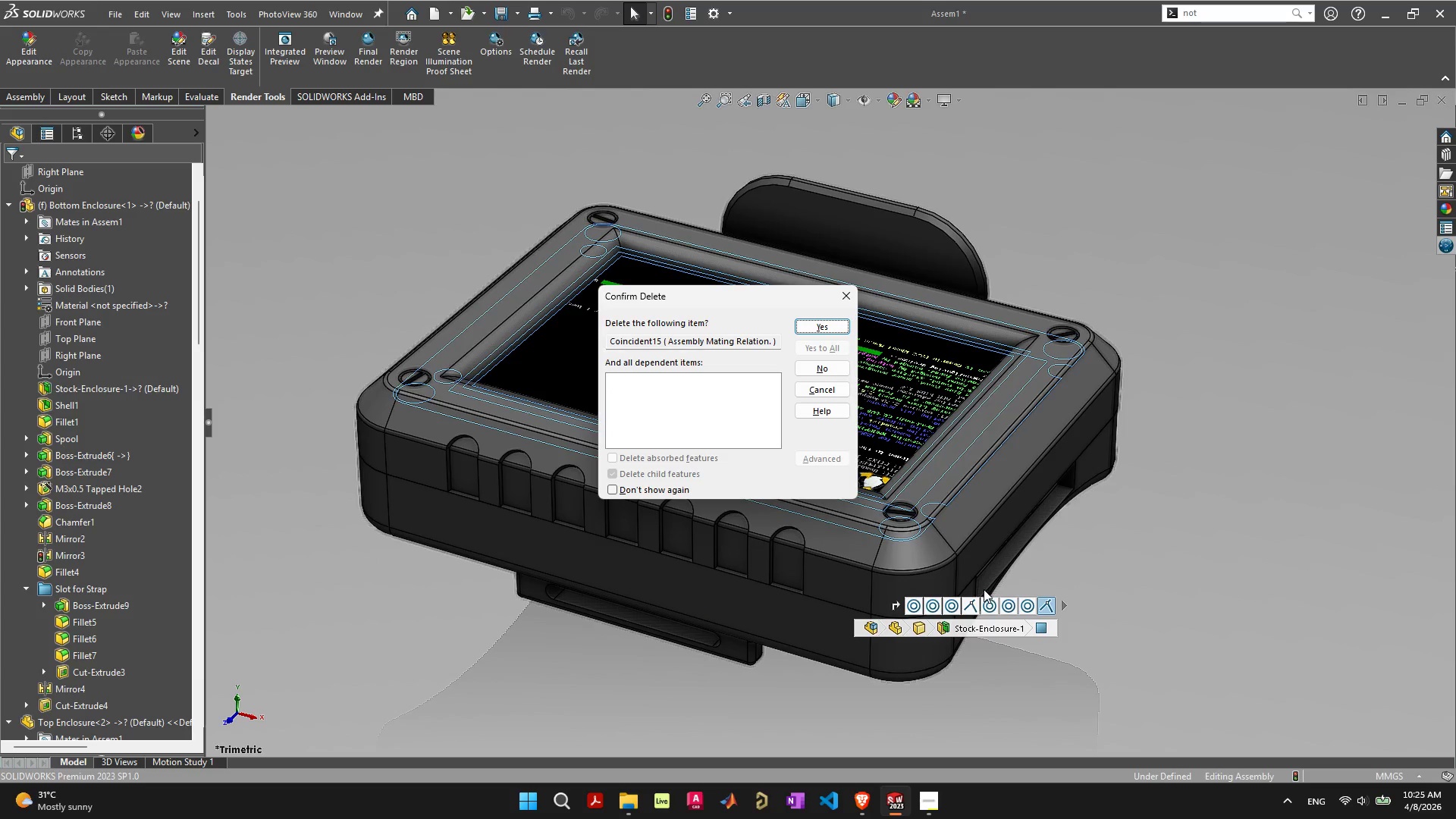 
key(Space)
 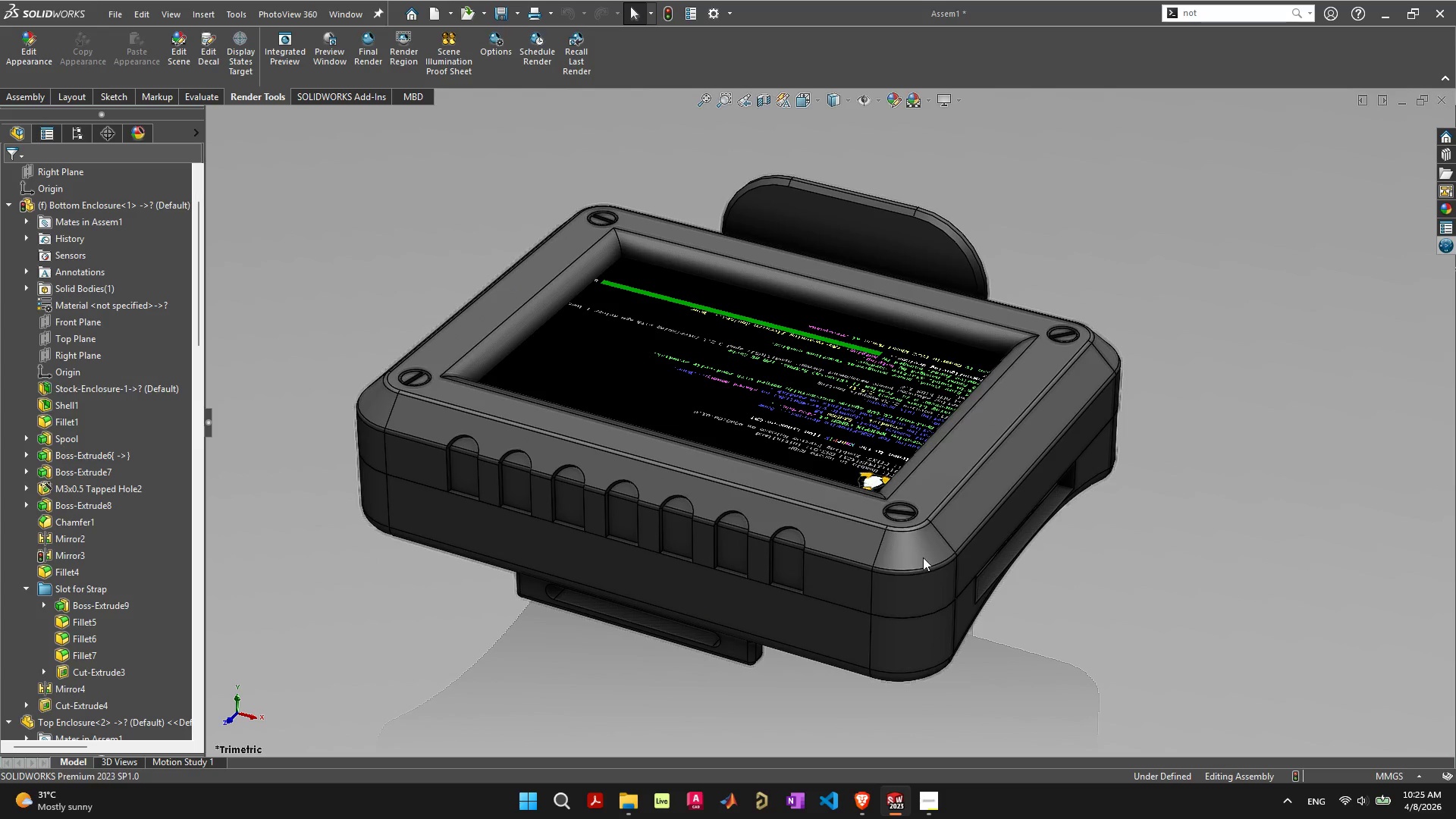 
left_click_drag(start_coordinate=[923, 557], to_coordinate=[914, 419])
 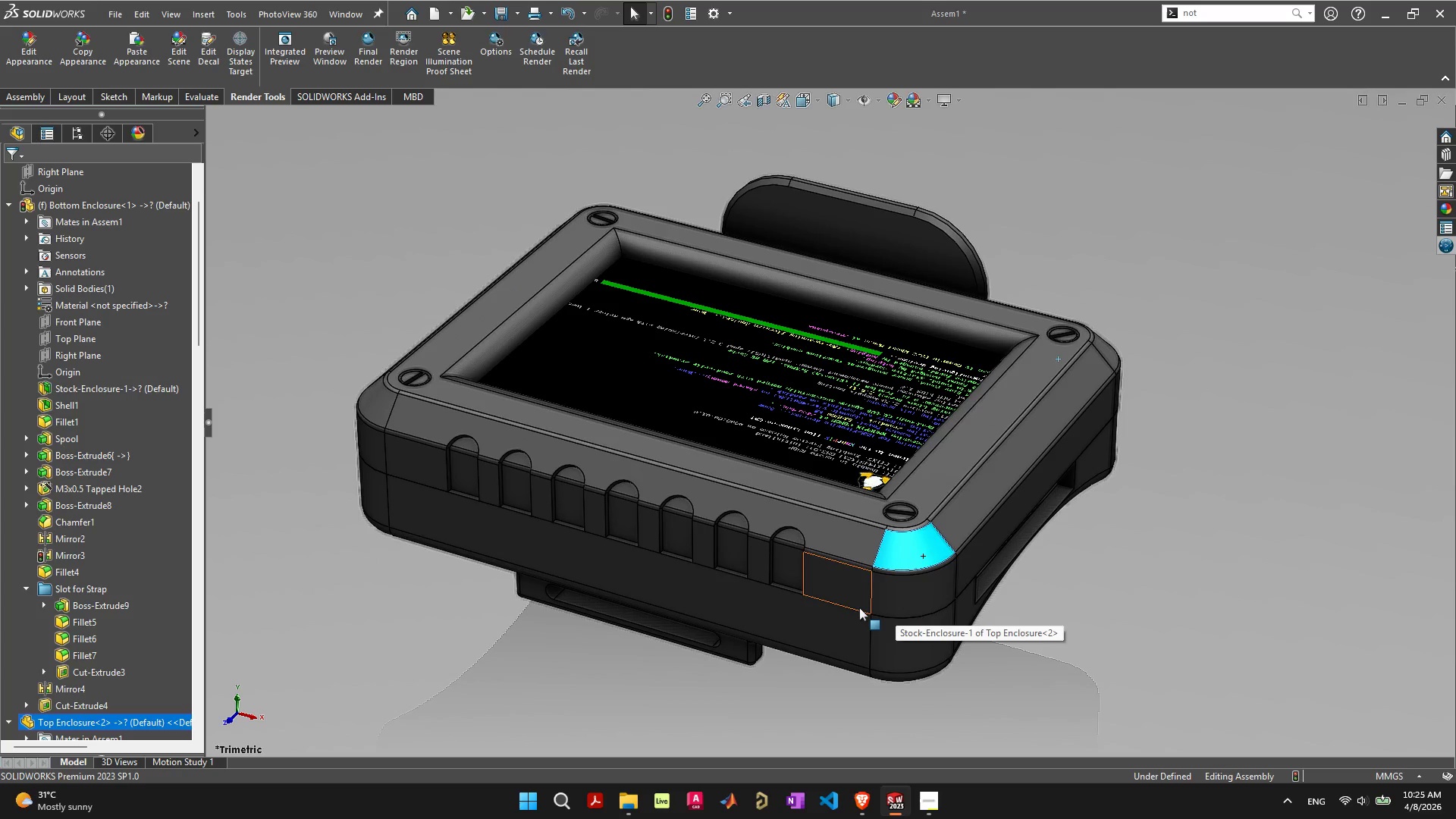 
left_click([854, 607])
 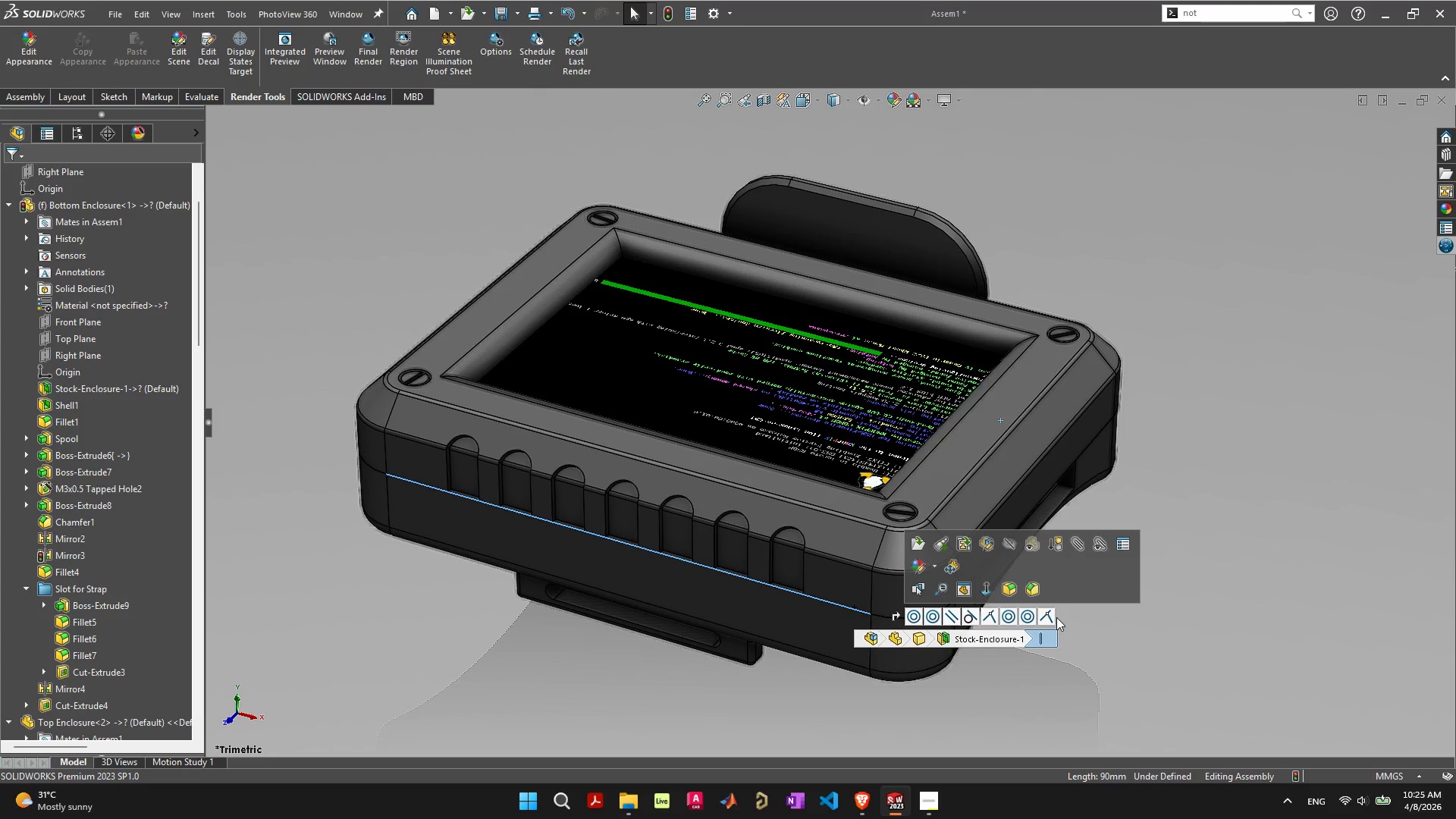 
left_click([1049, 617])
 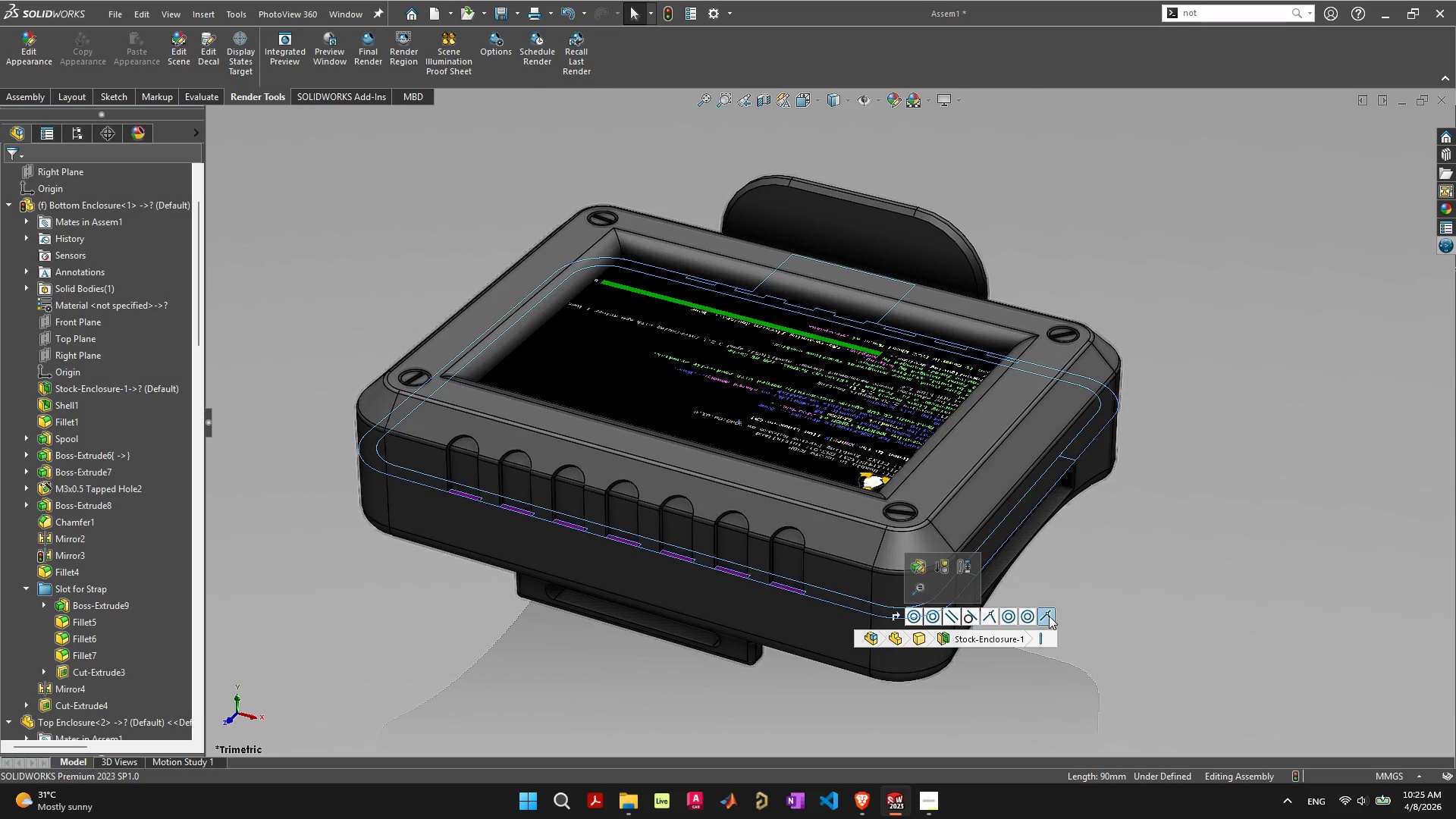 
key(Delete)
 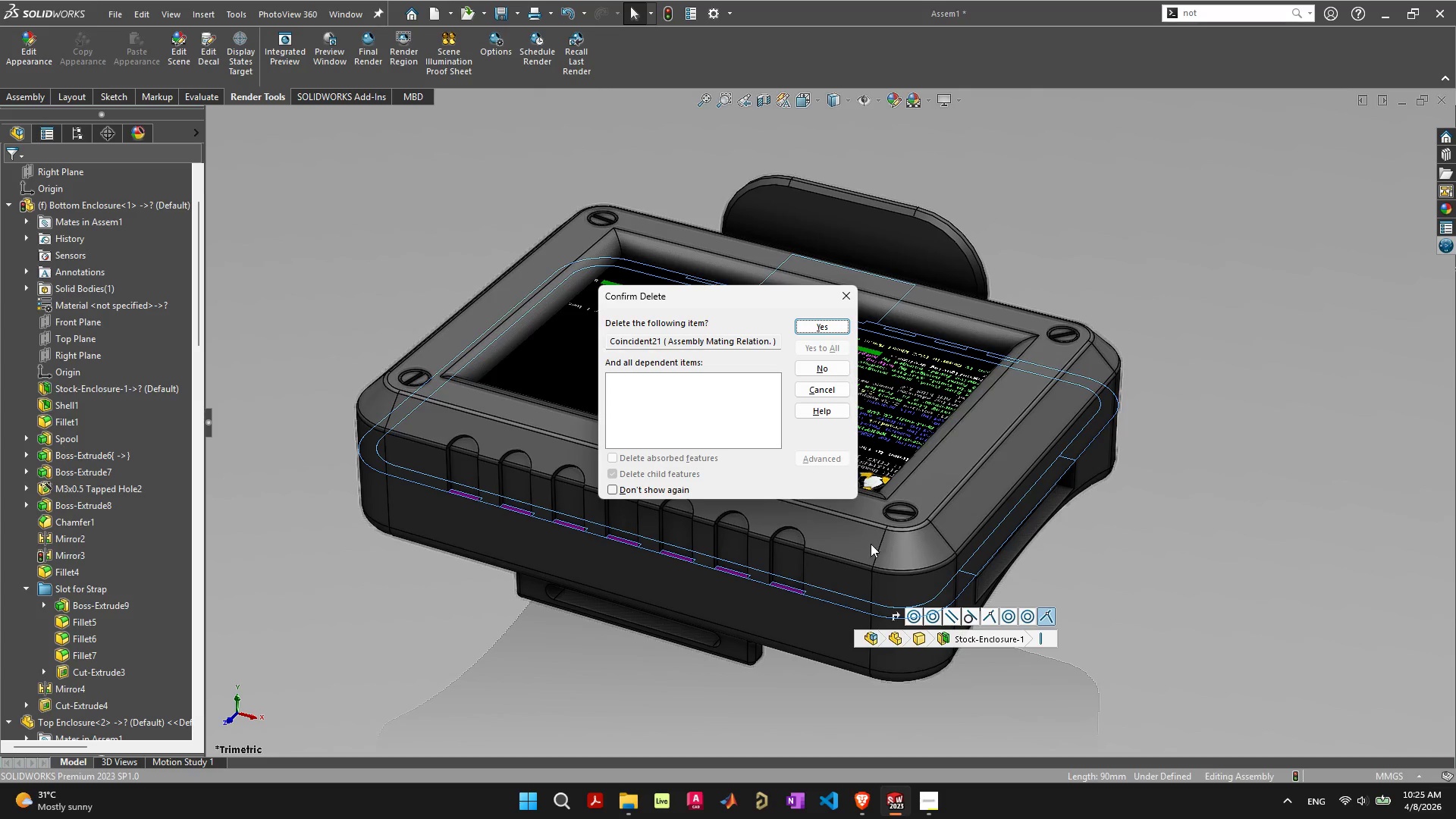 
key(Space)
 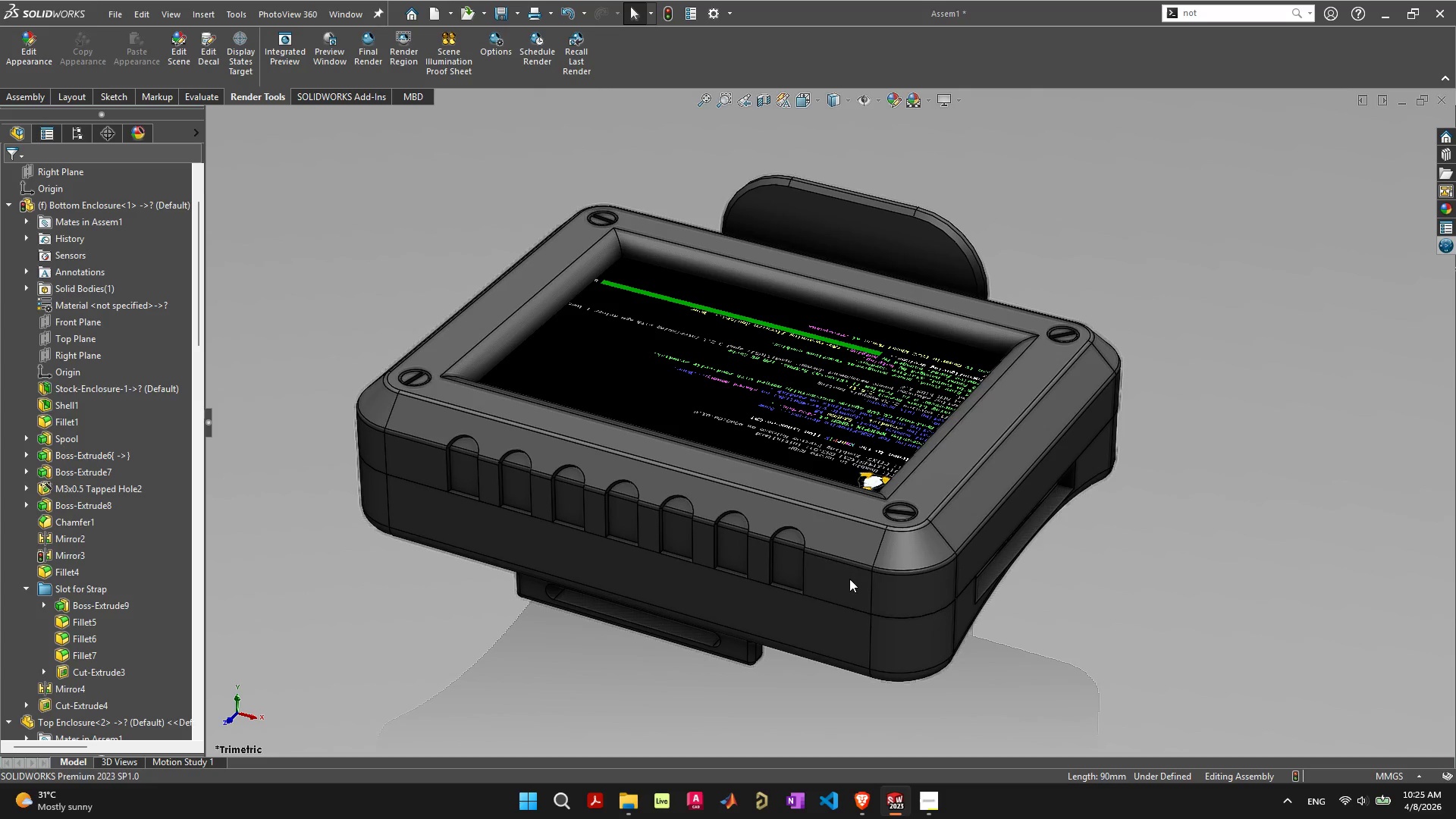 
left_click_drag(start_coordinate=[849, 579], to_coordinate=[837, 215])
 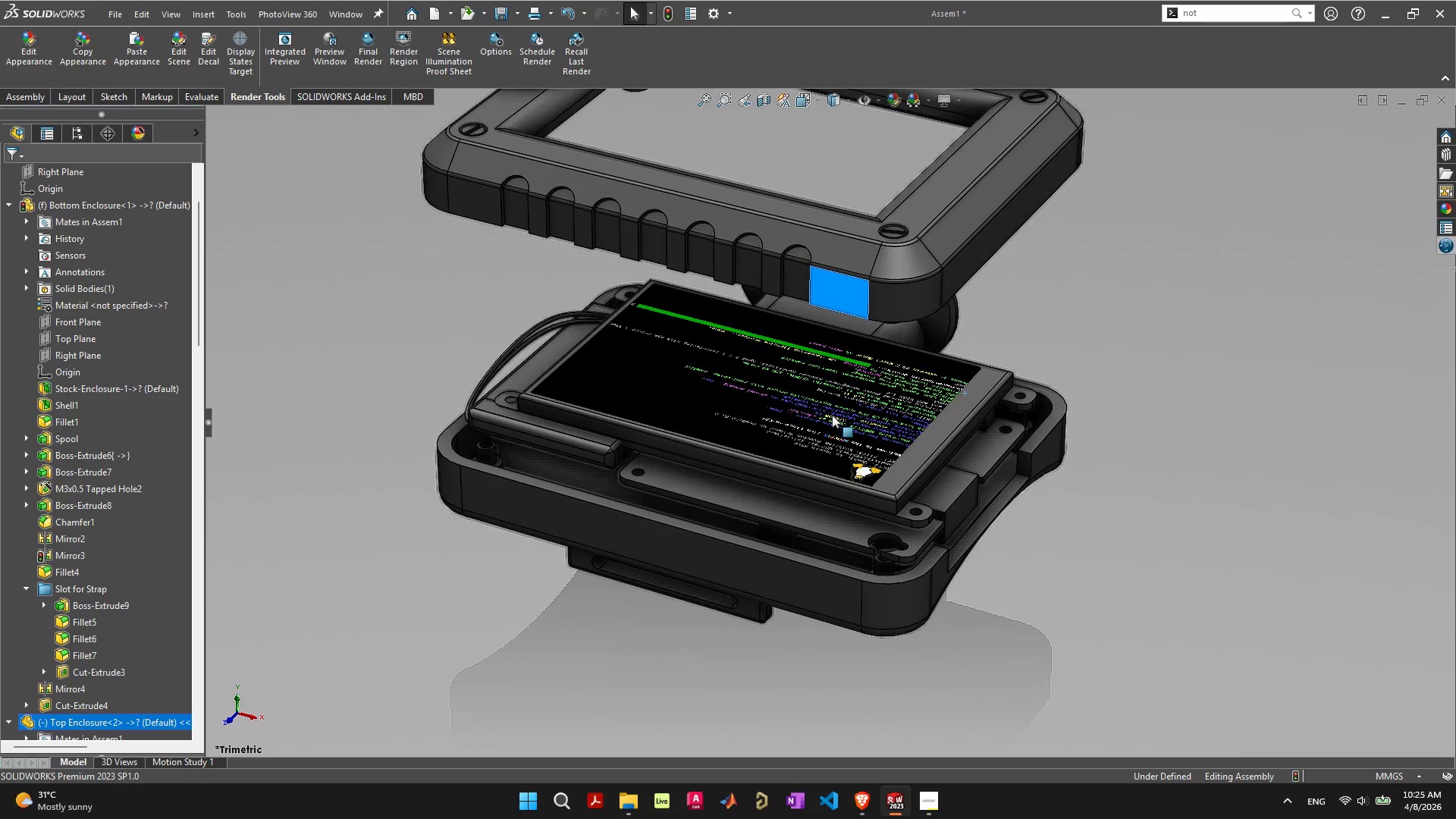 
scroll: coordinate [831, 419], scroll_direction: down, amount: 3.0
 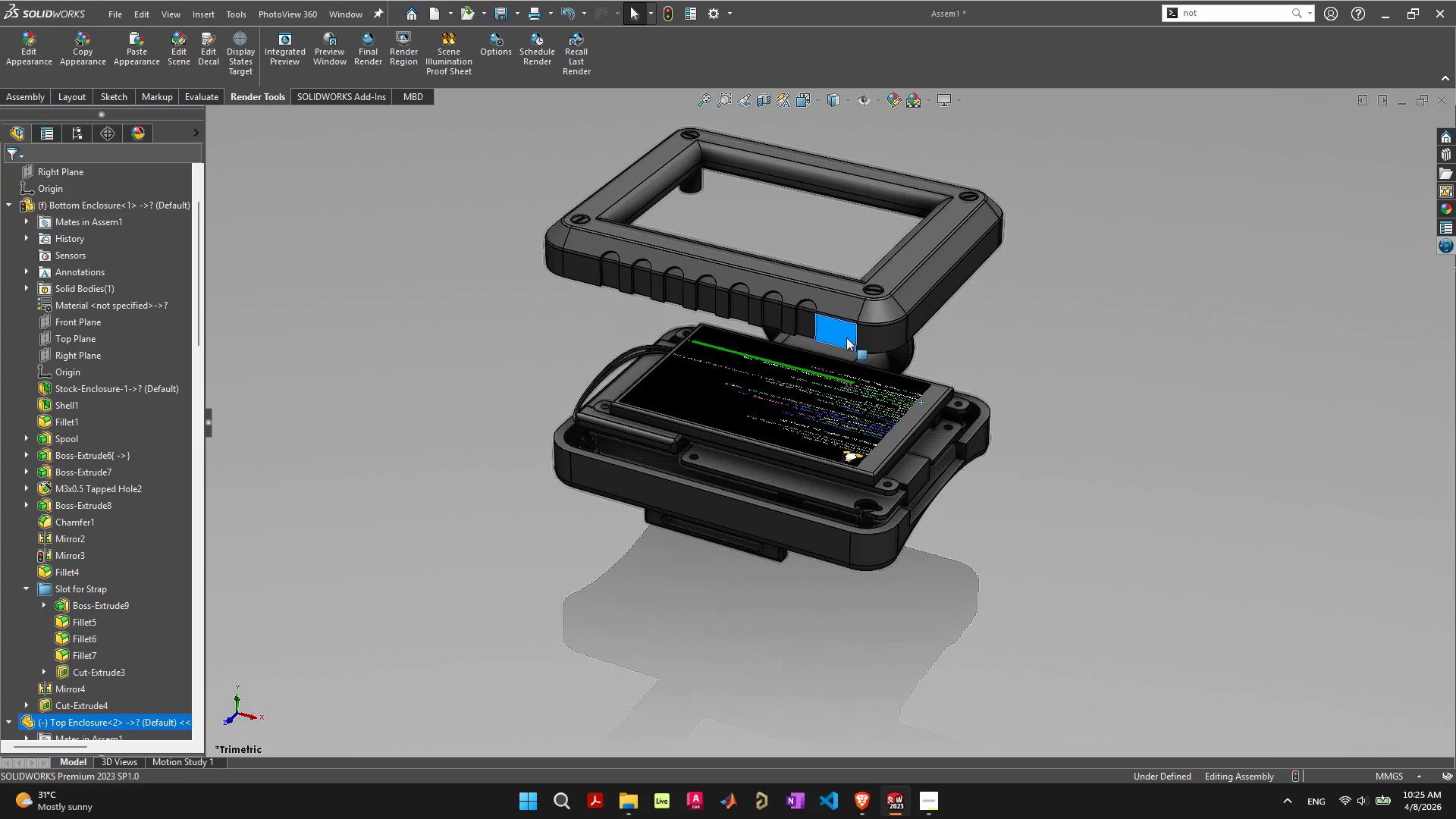 
left_click_drag(start_coordinate=[846, 337], to_coordinate=[845, 219])
 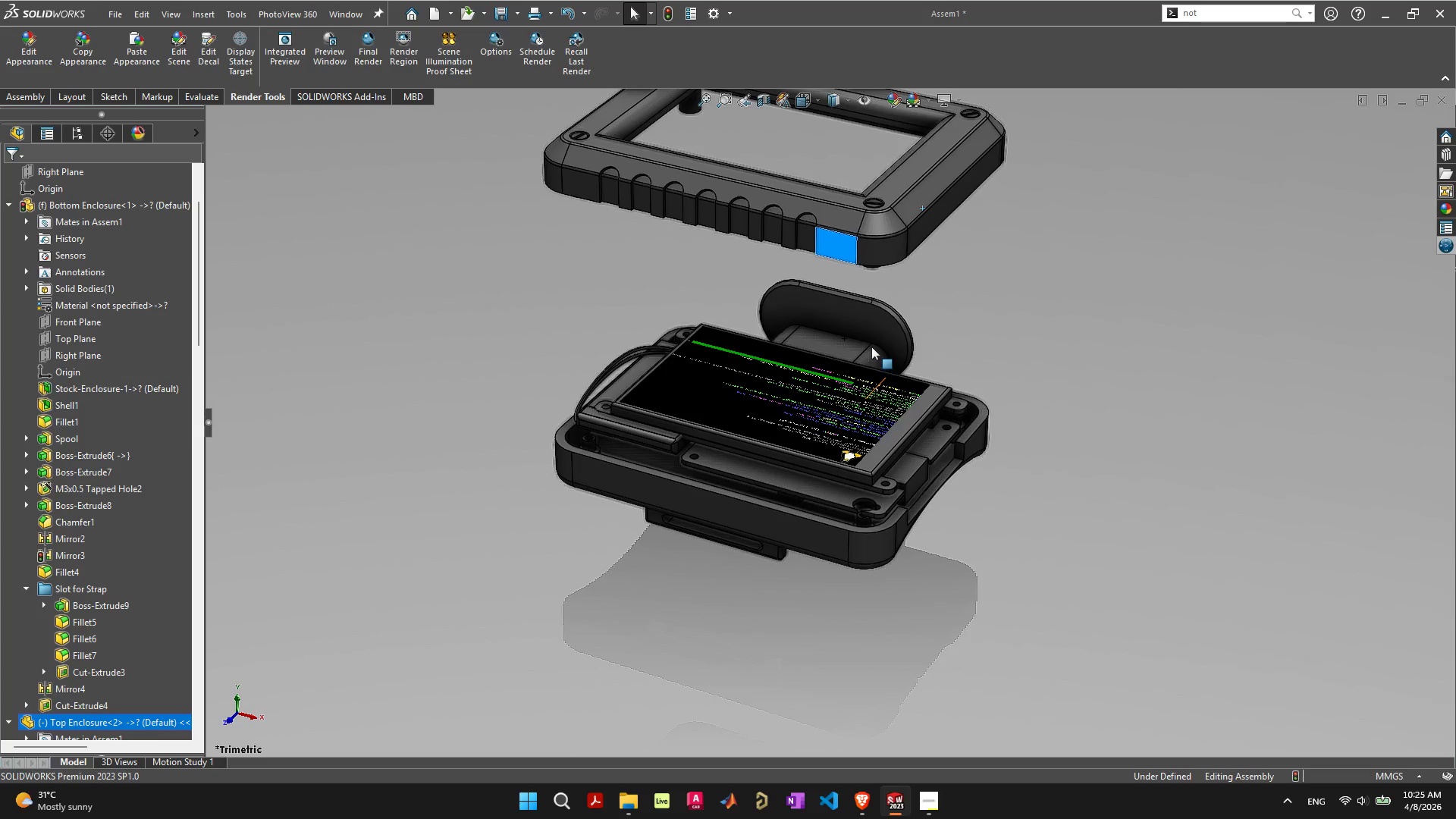 
scroll: coordinate [871, 347], scroll_direction: down, amount: 3.0
 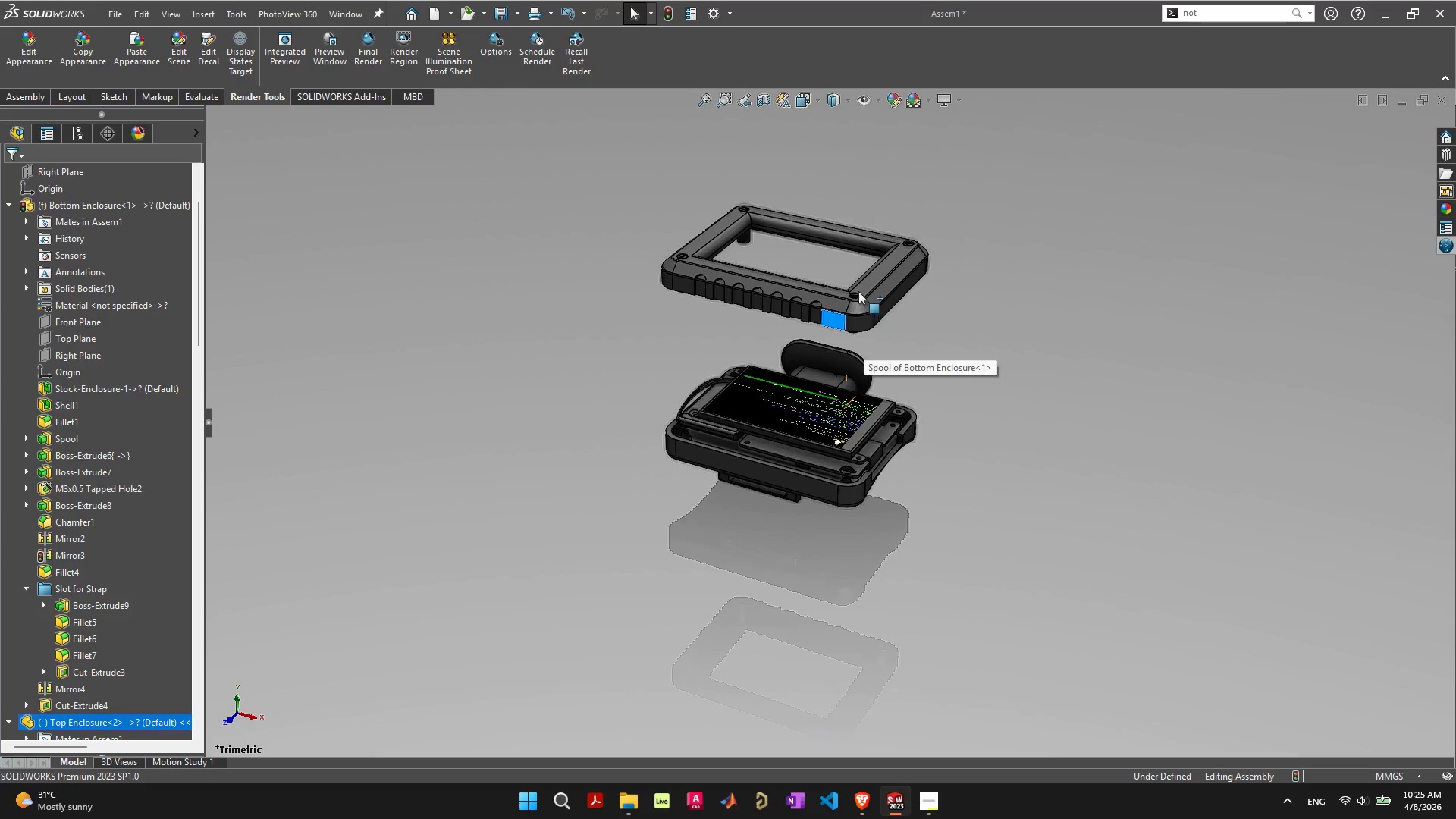 
scroll: coordinate [849, 271], scroll_direction: up, amount: 3.0
 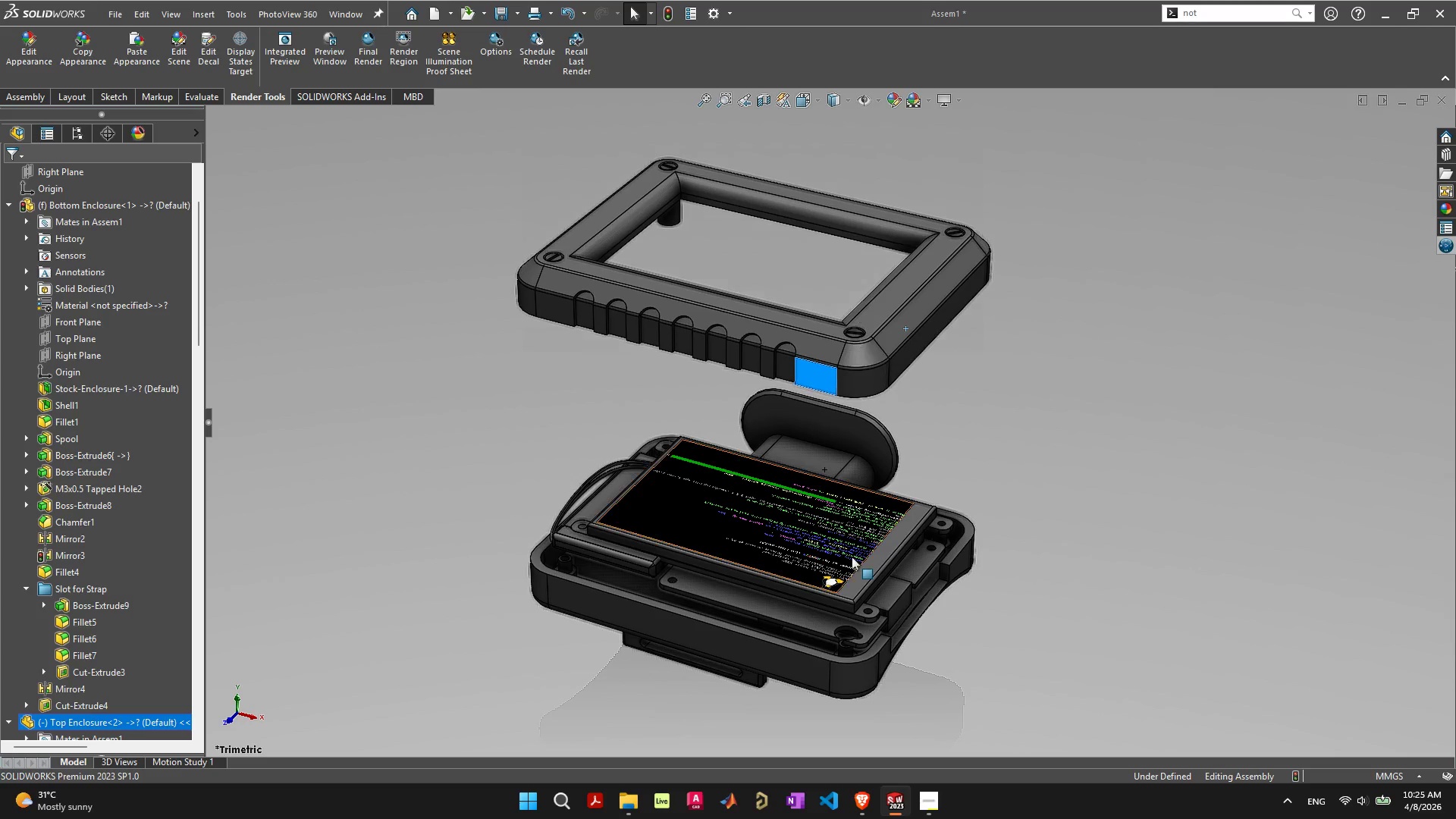 
mouse_move([873, 556])
 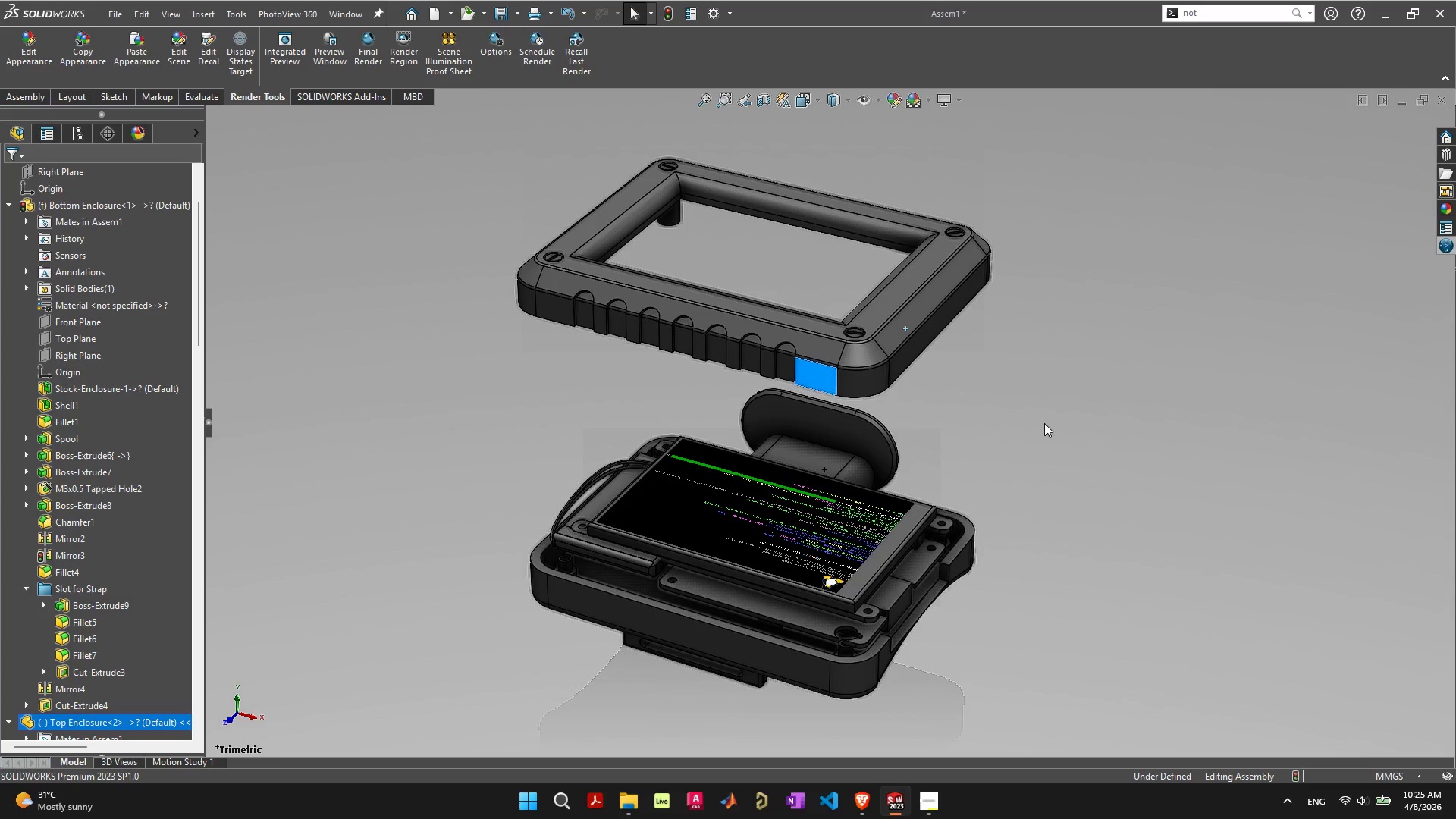 
left_click([1044, 423])
 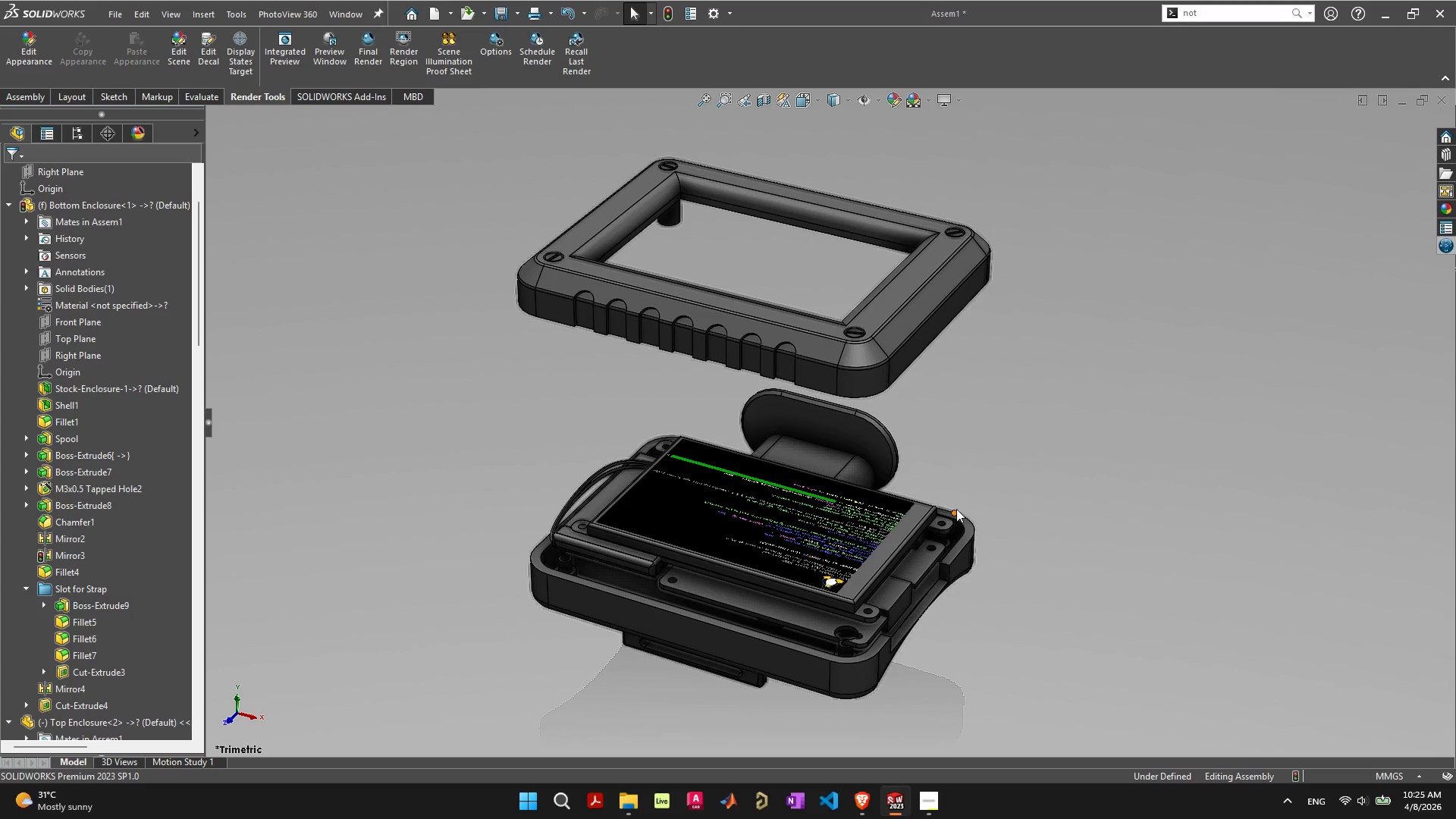 
left_click_drag(start_coordinate=[887, 547], to_coordinate=[885, 487])
 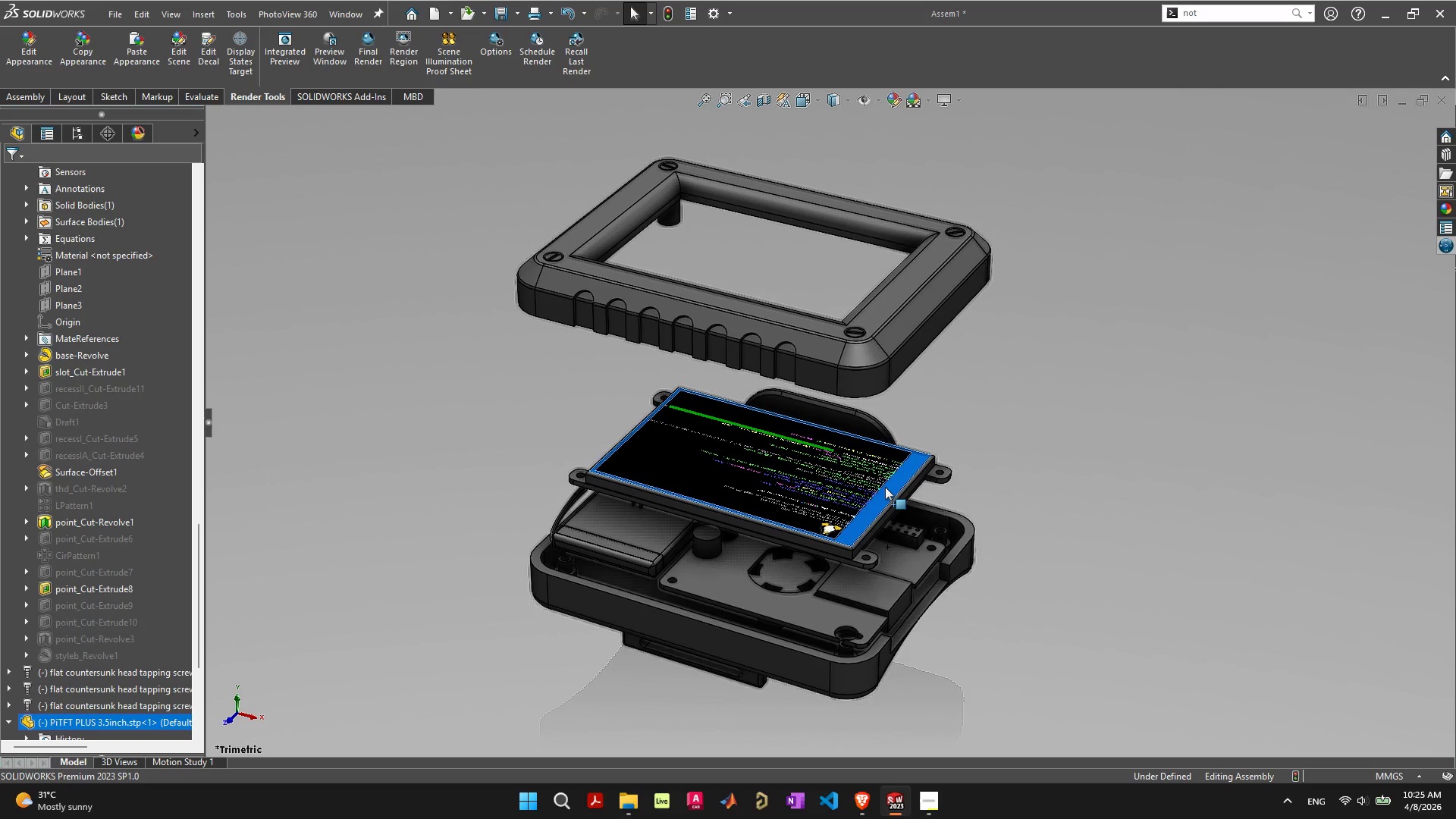 
hold_key(key=ControlLeft, duration=0.45)
 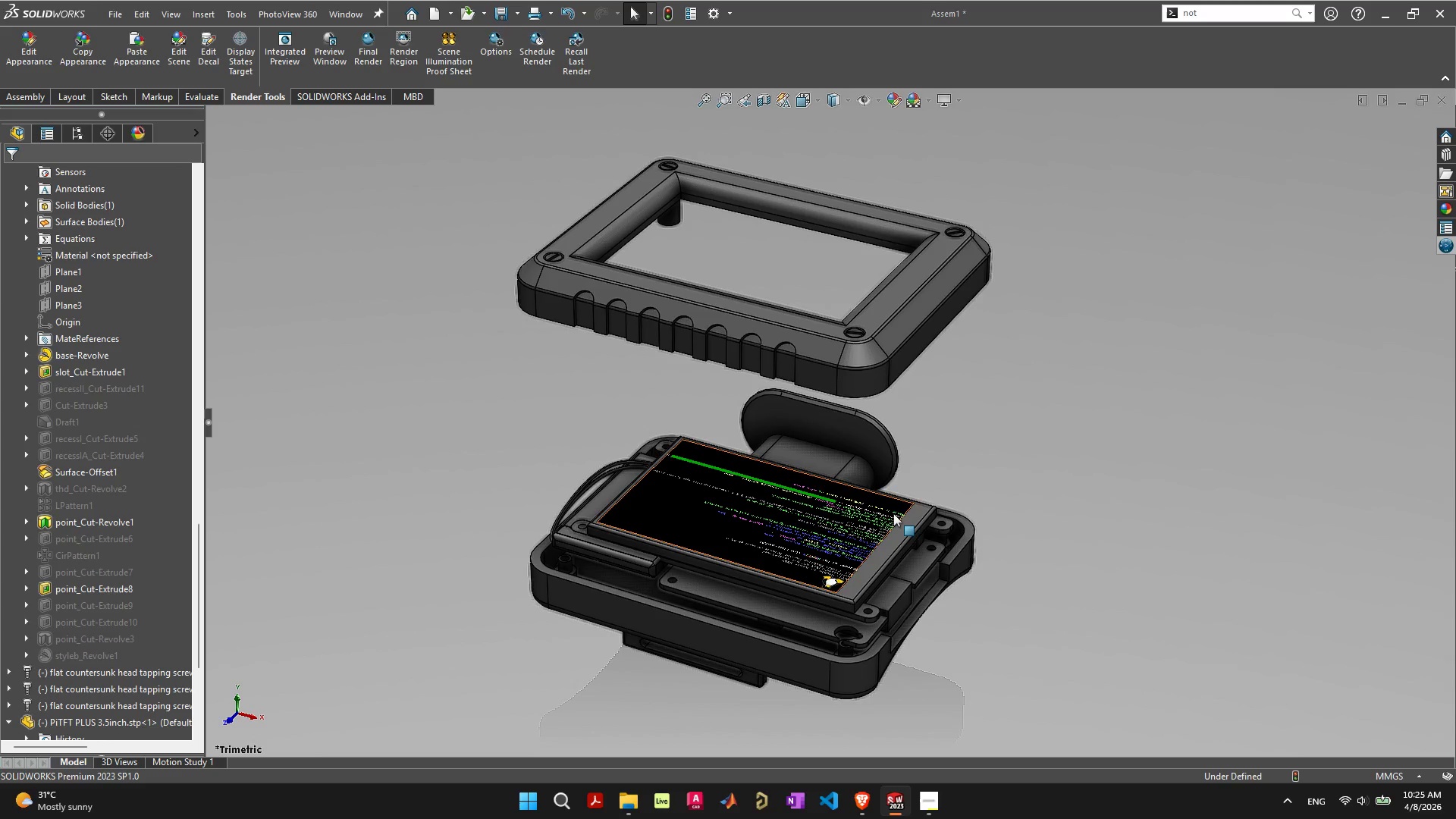 
scroll: coordinate [885, 560], scroll_direction: up, amount: 3.0
 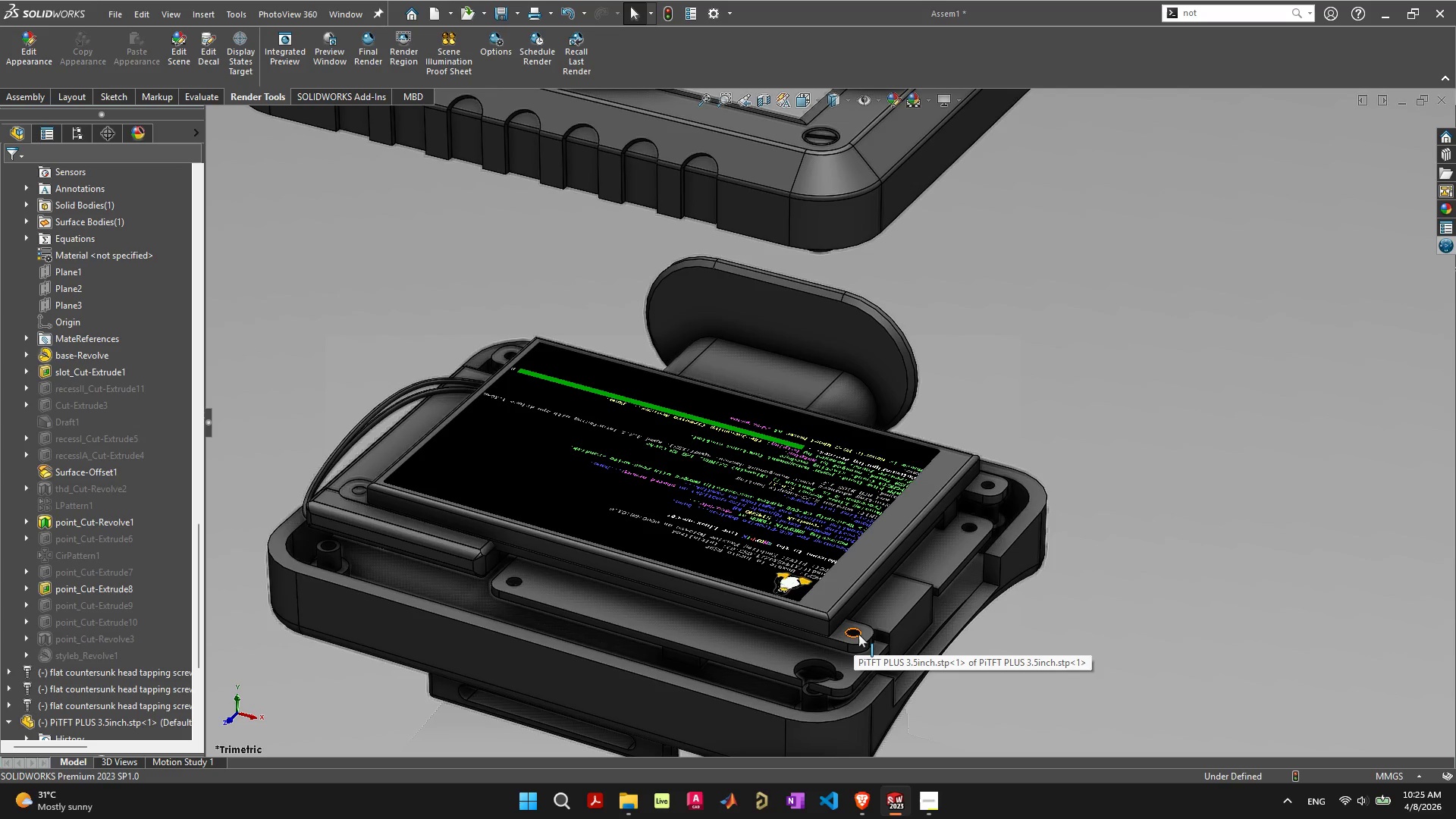 
wait(5.49)
 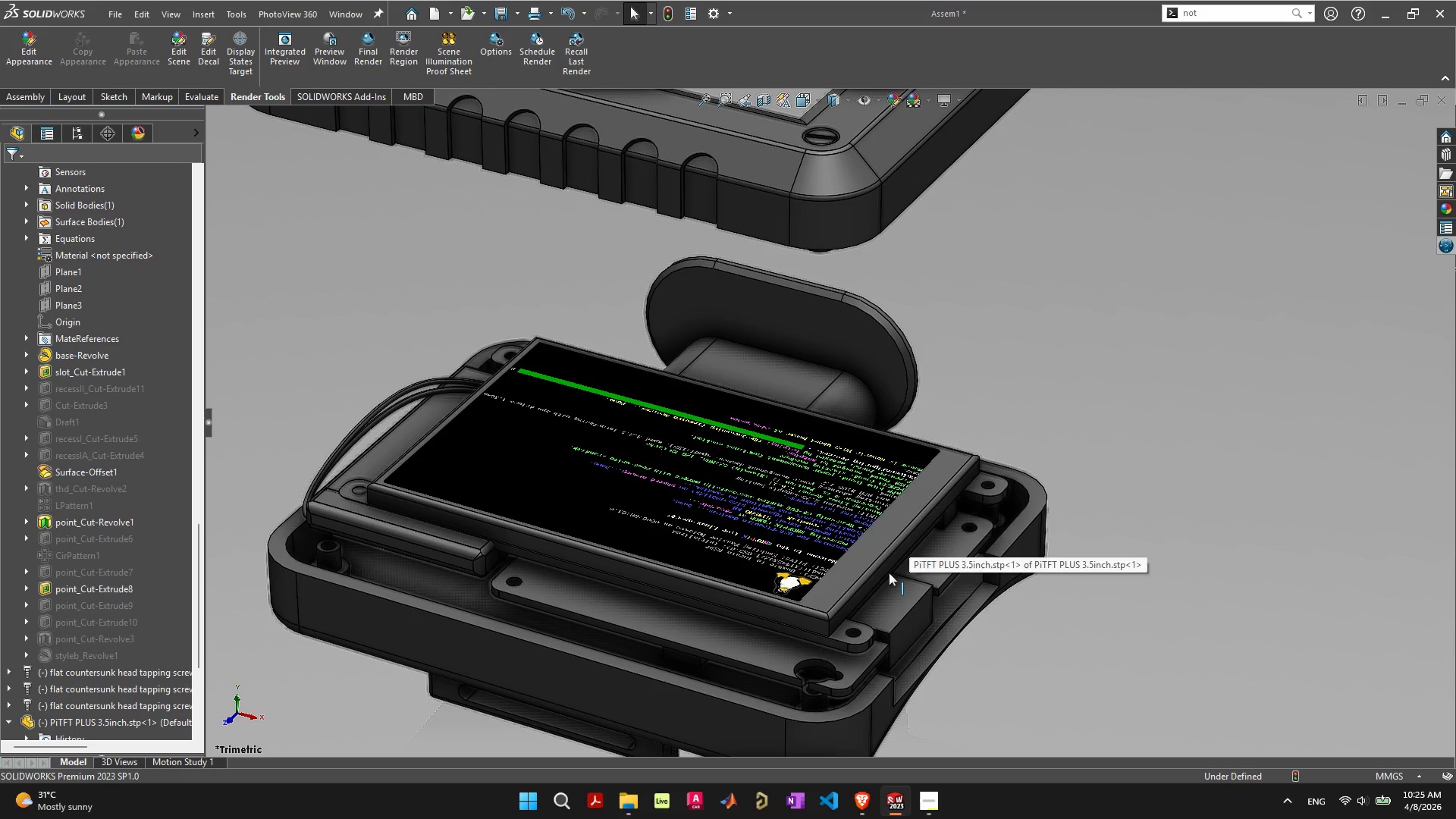 
left_click([867, 632])
 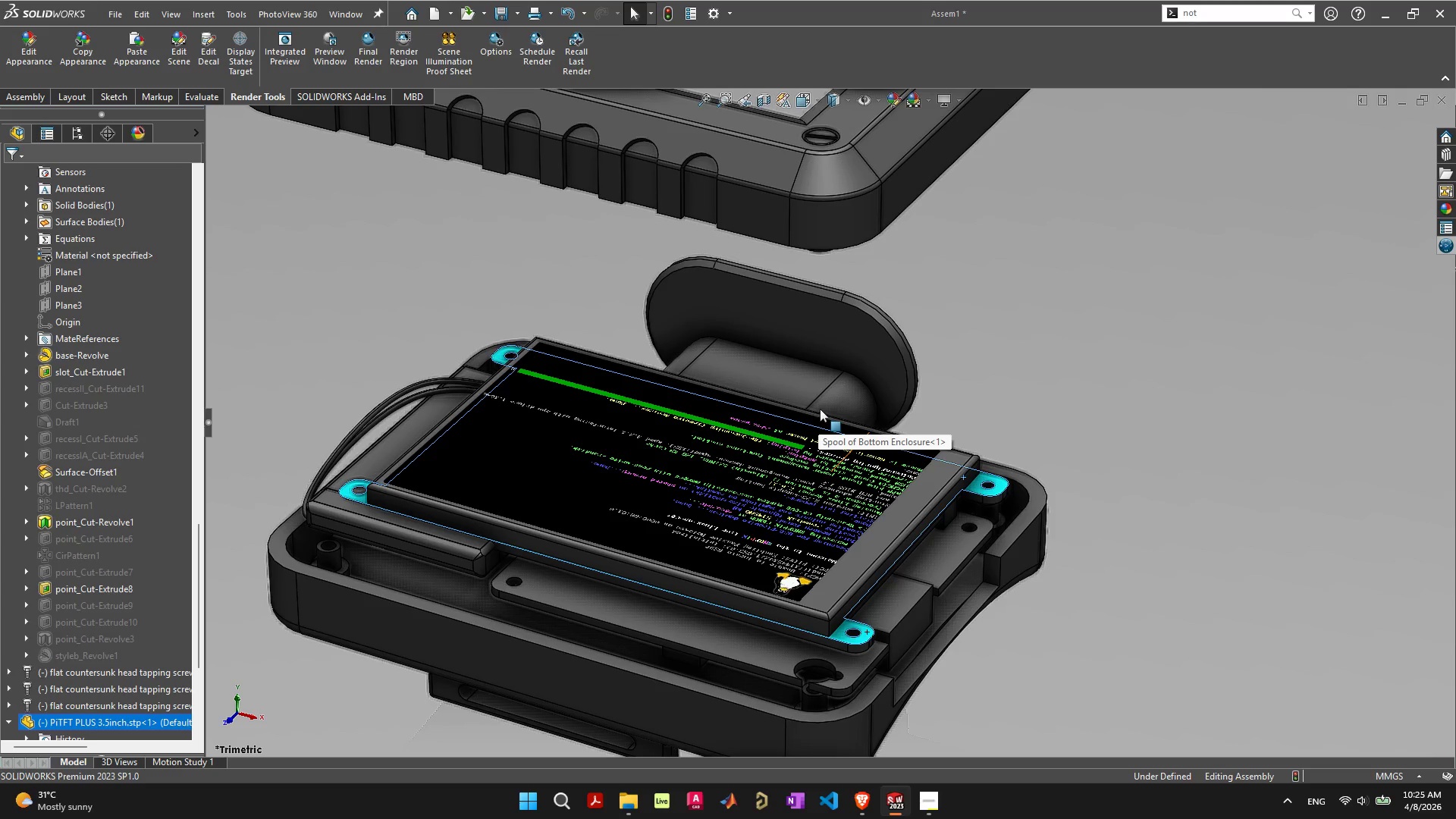 
scroll: coordinate [831, 353], scroll_direction: down, amount: 4.0
 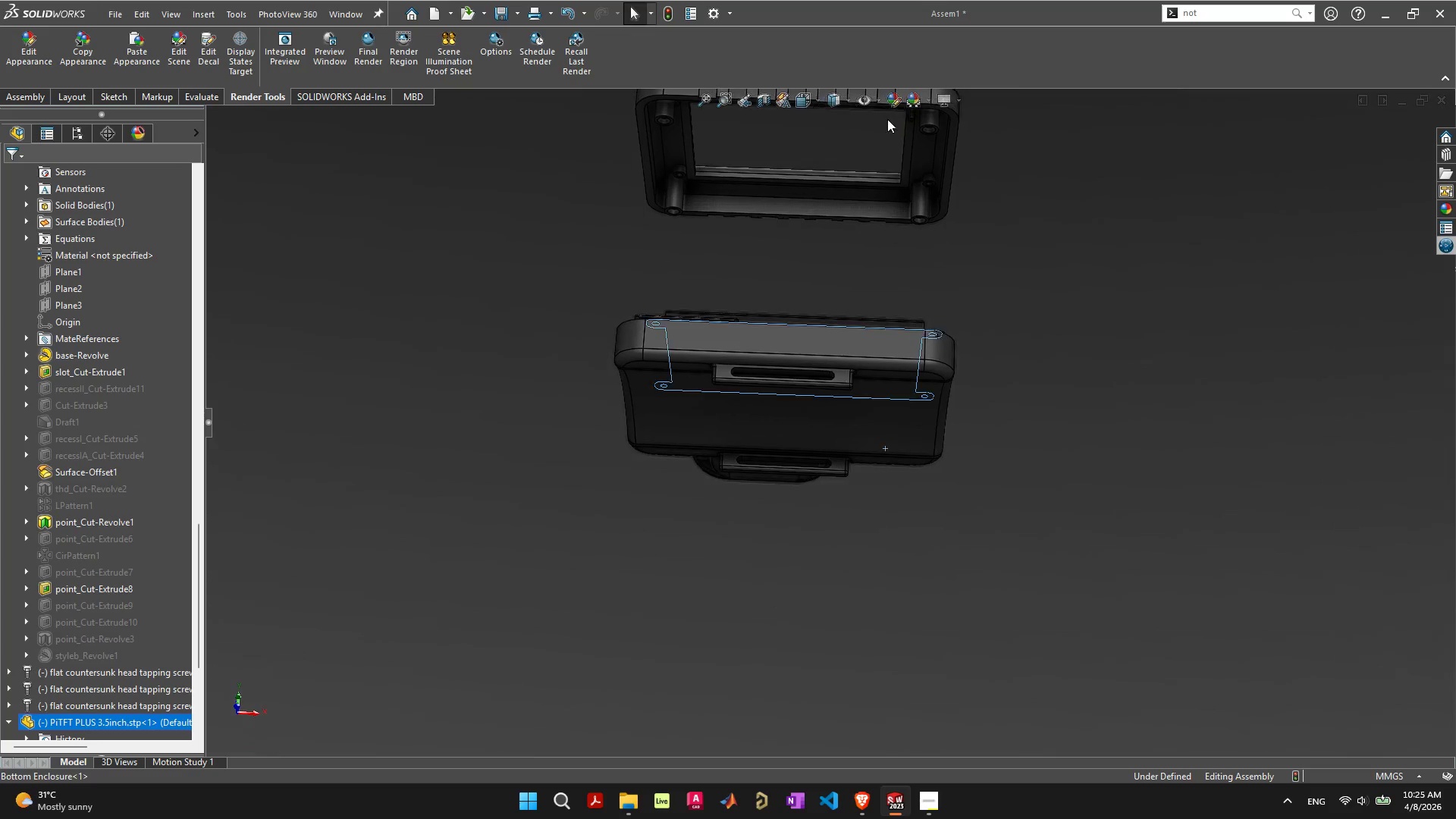 
scroll: coordinate [925, 190], scroll_direction: up, amount: 6.0
 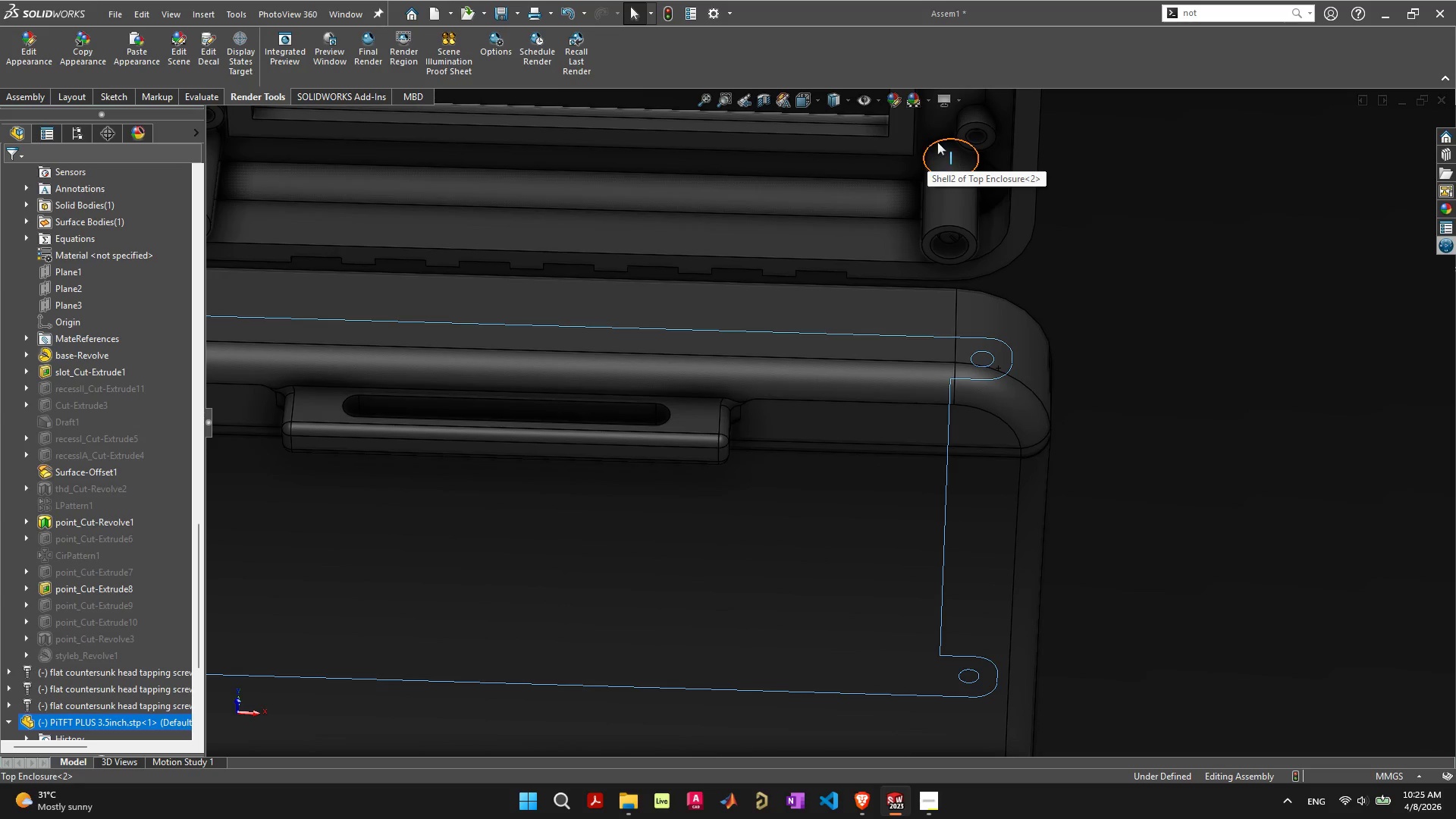 
scroll: coordinate [853, 333], scroll_direction: none, amount: 0.0
 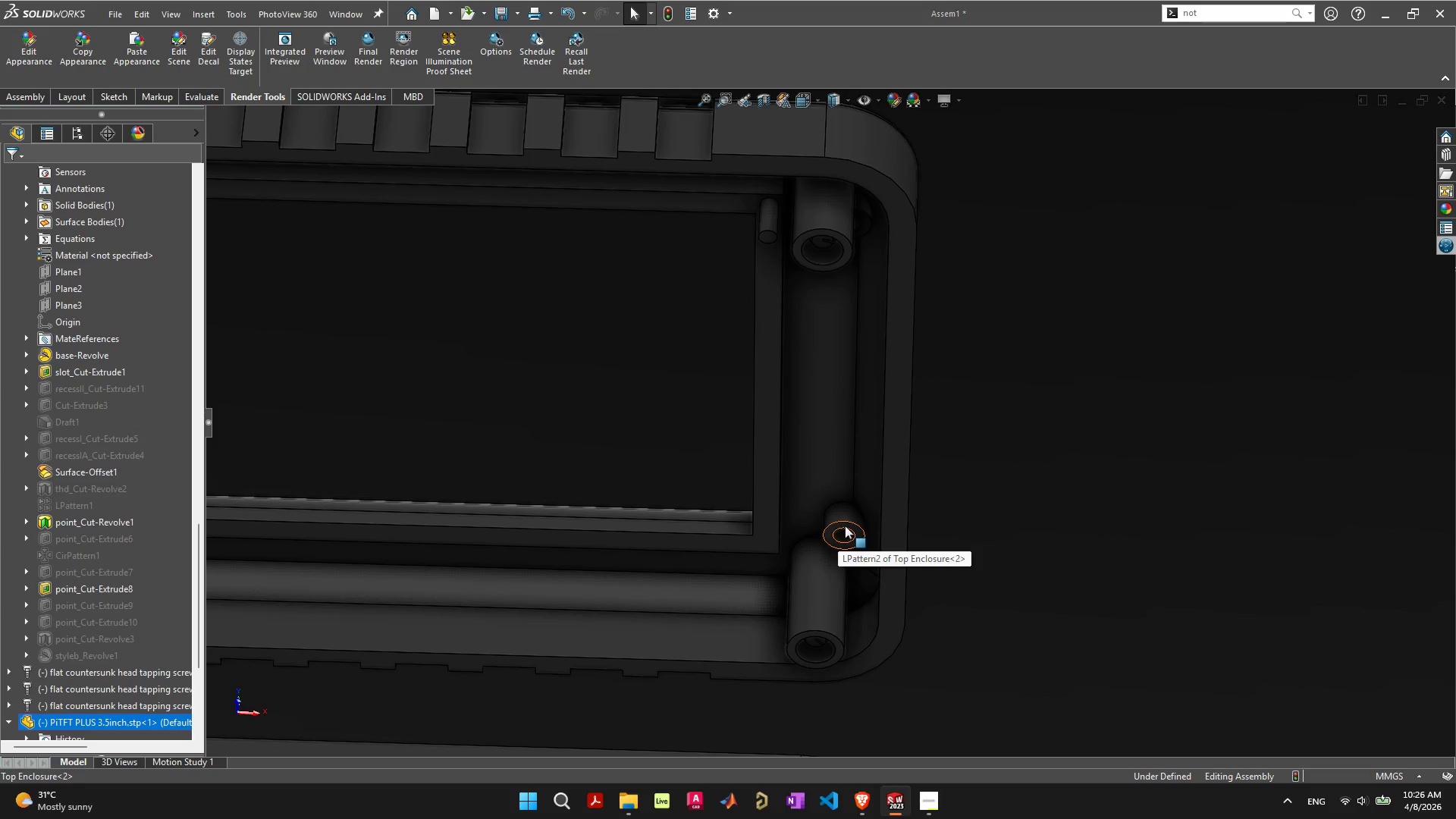 
key(Shift+ShiftLeft)
 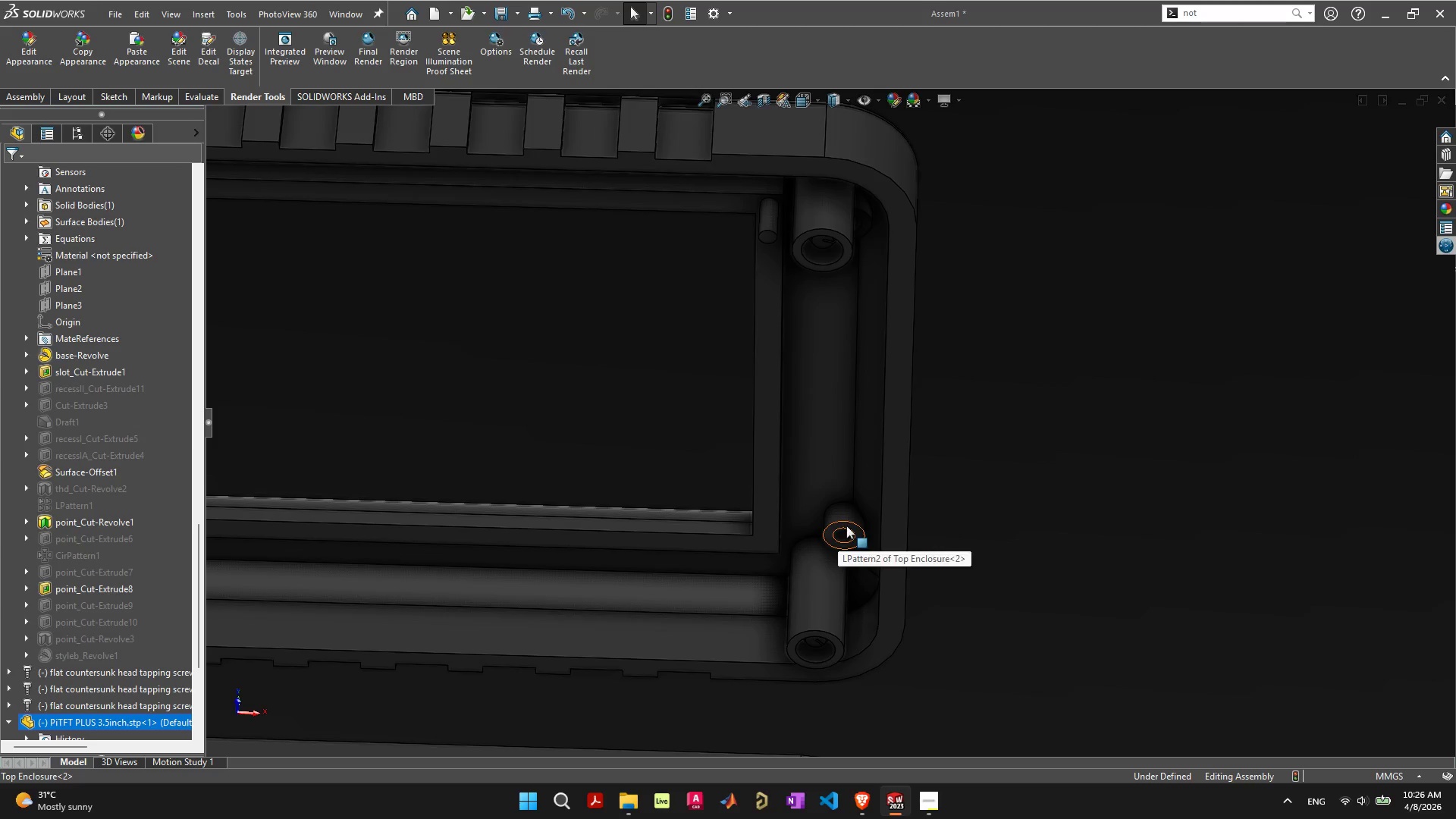 
left_click([846, 526])
 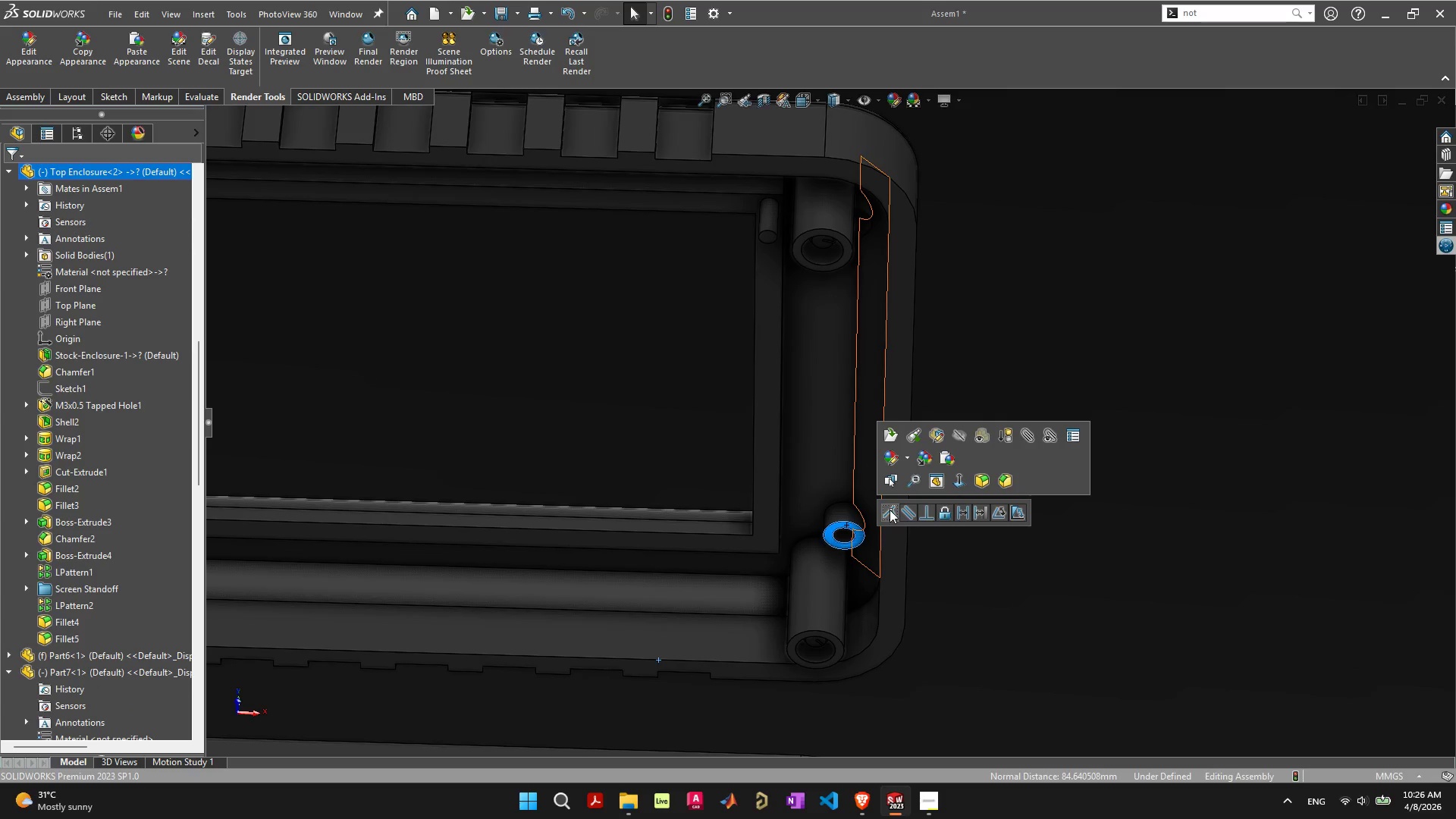 
left_click([893, 508])
 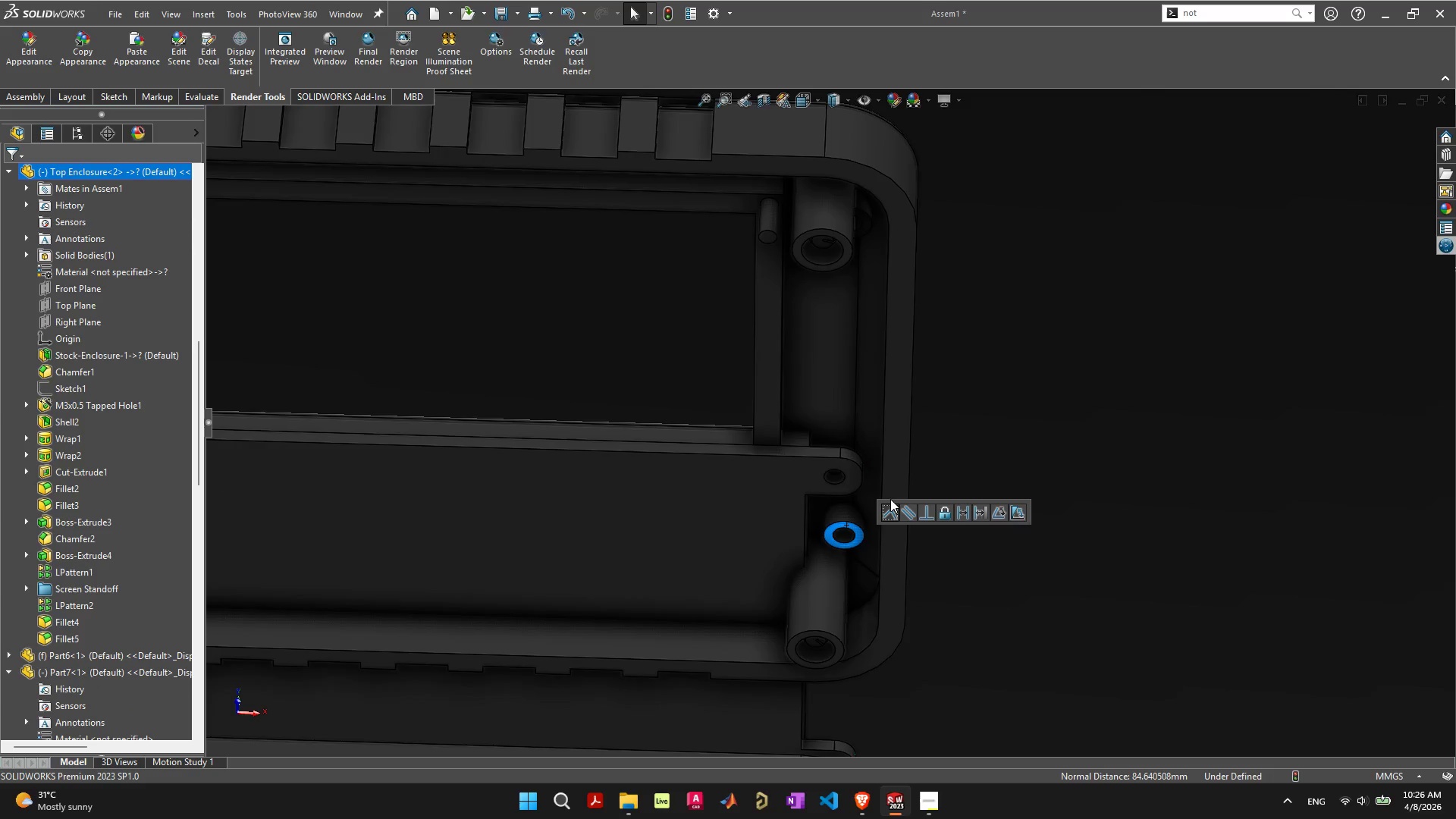 
scroll: coordinate [752, 480], scroll_direction: down, amount: 8.0
 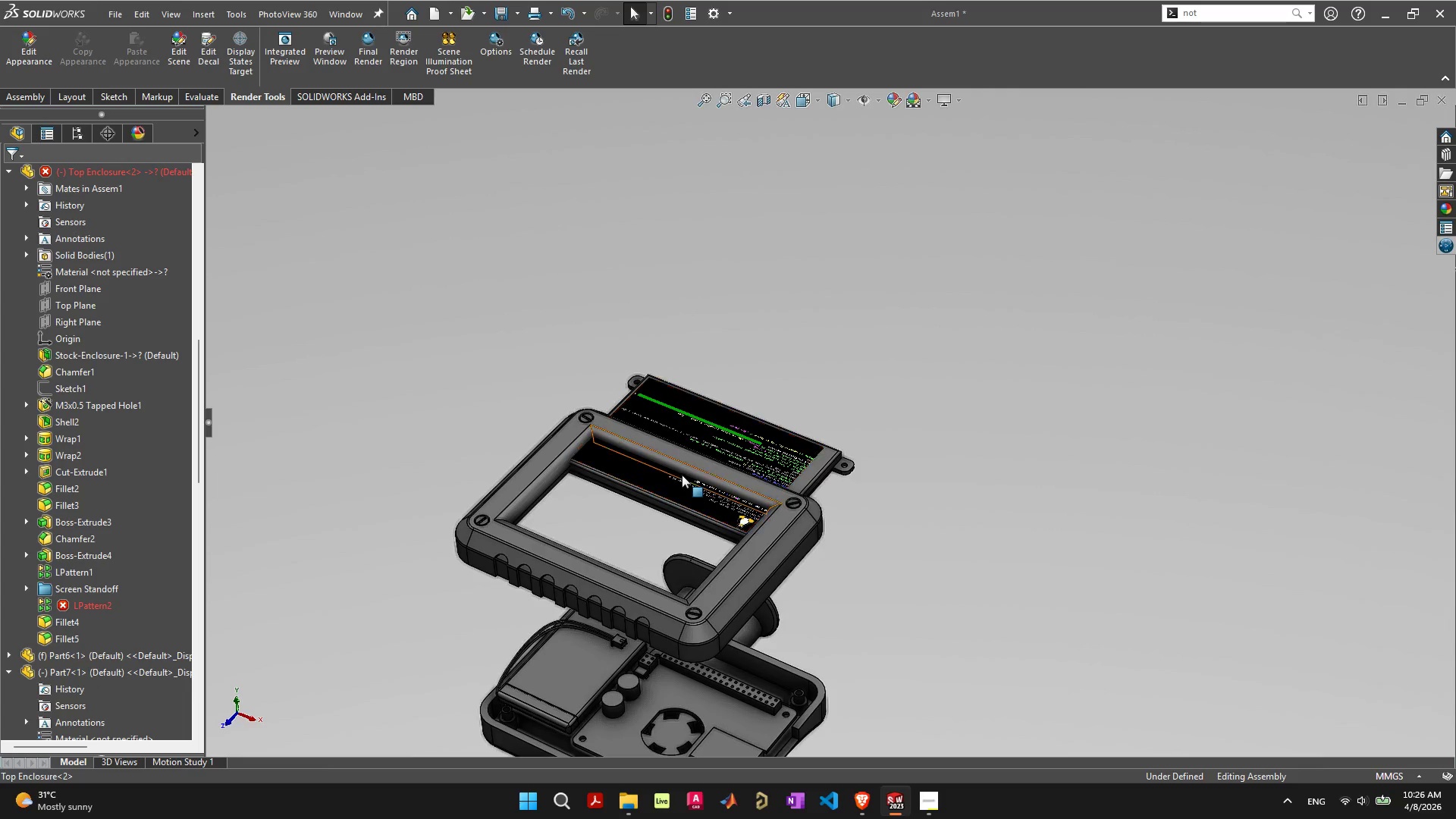 
left_click_drag(start_coordinate=[680, 487], to_coordinate=[596, 588])
 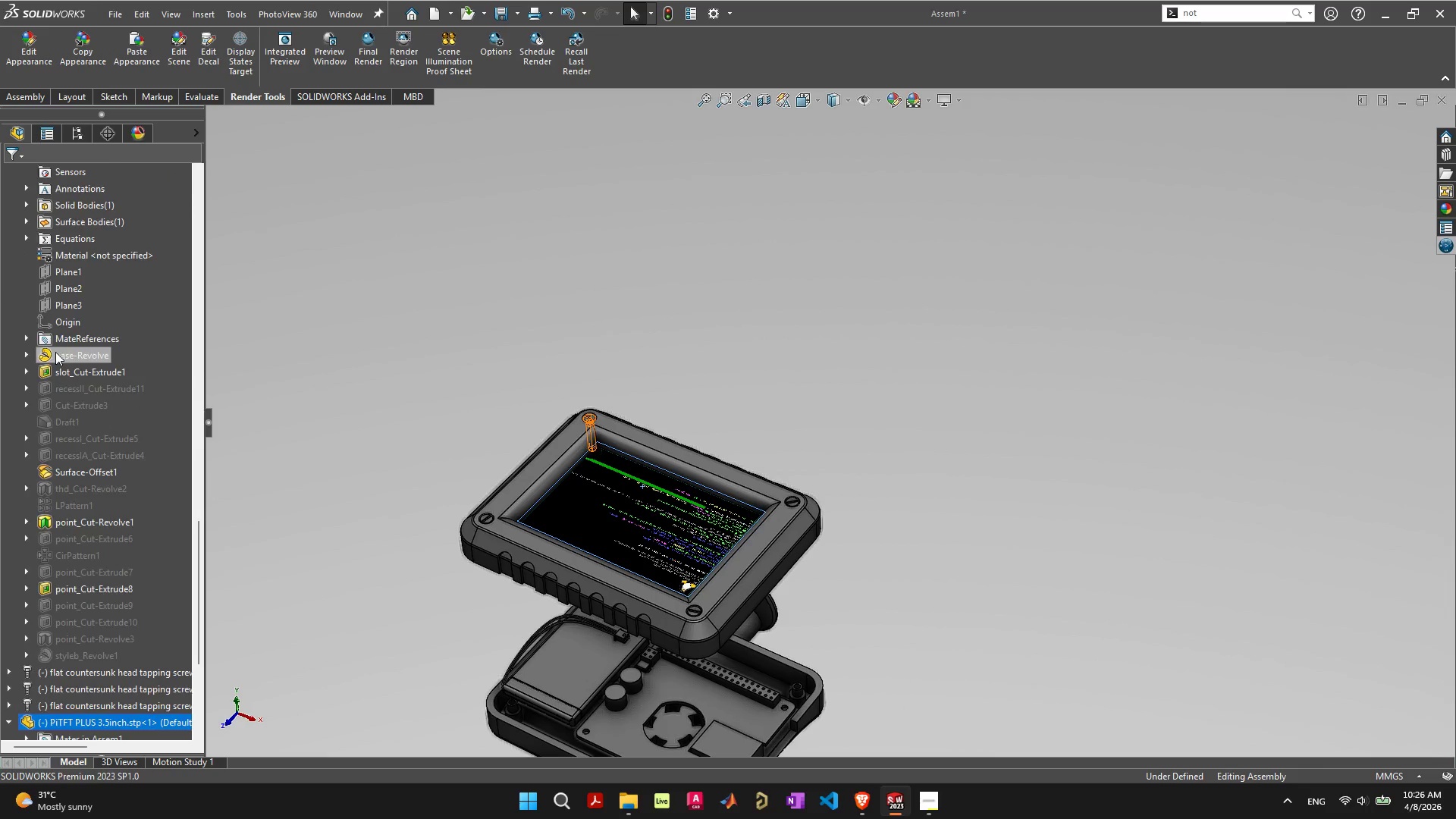 
scroll: coordinate [65, 338], scroll_direction: up, amount: 15.0
 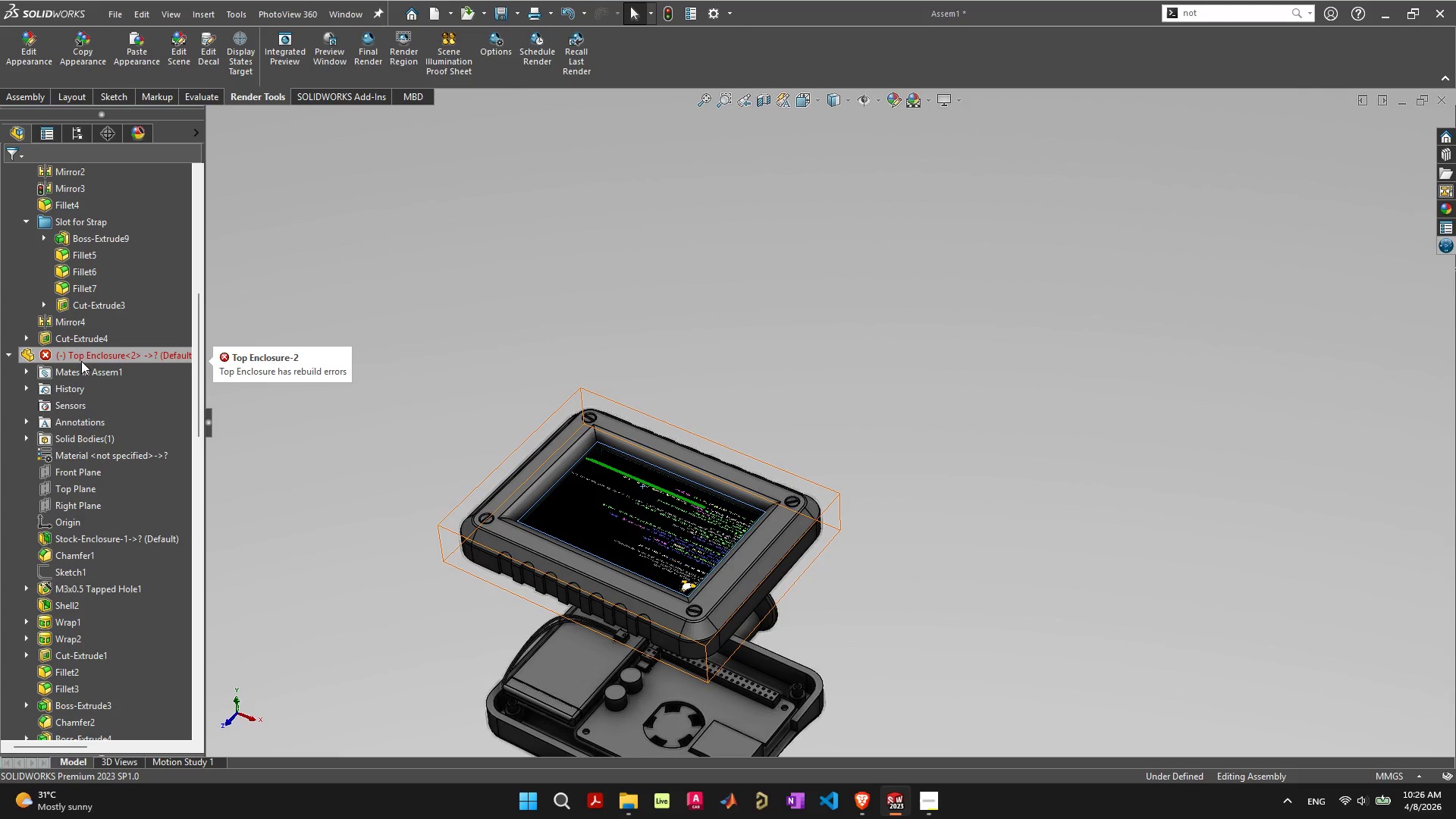 
scroll: coordinate [81, 361], scroll_direction: down, amount: 5.0
 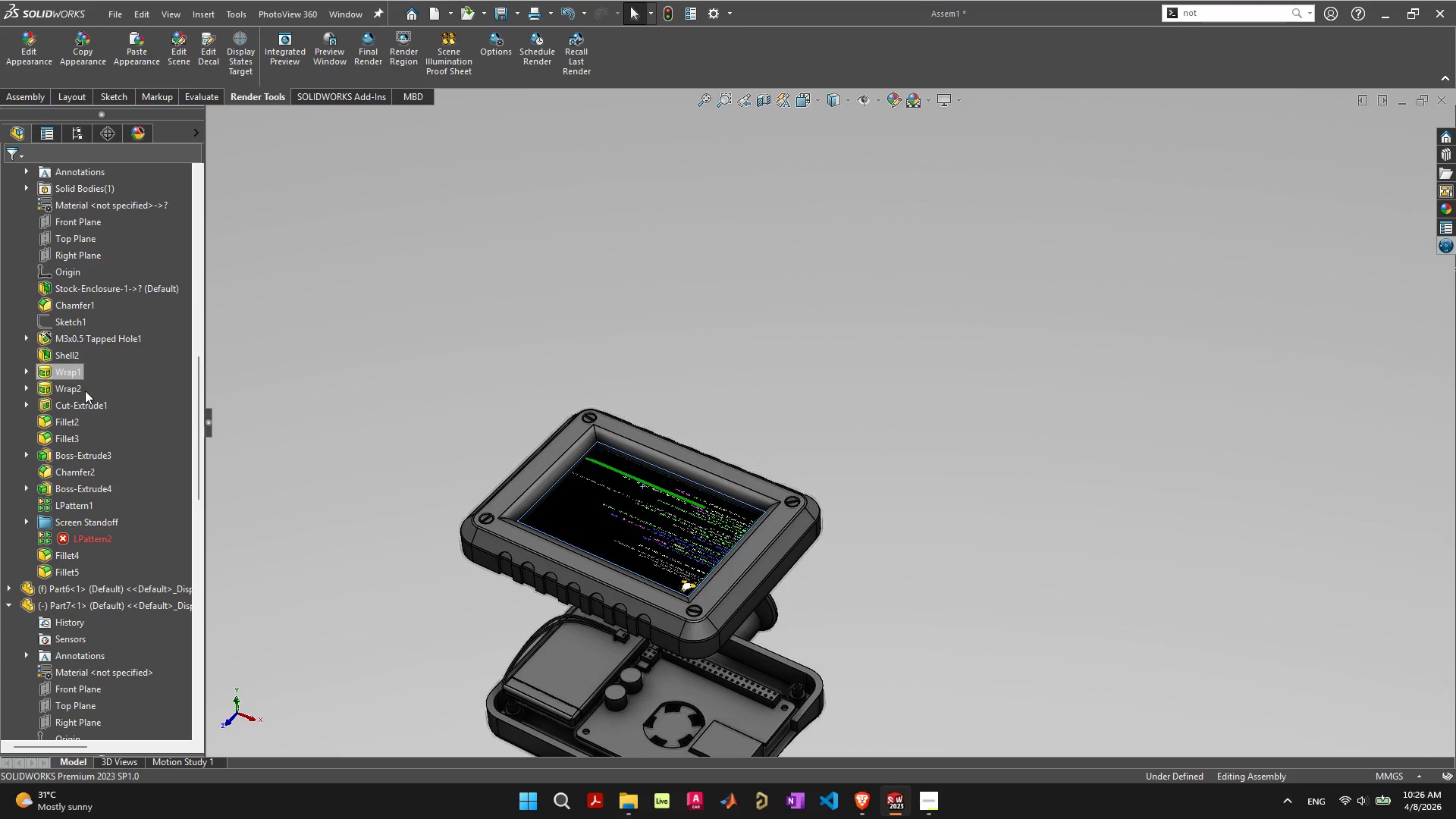 
mouse_move([85, 538])
 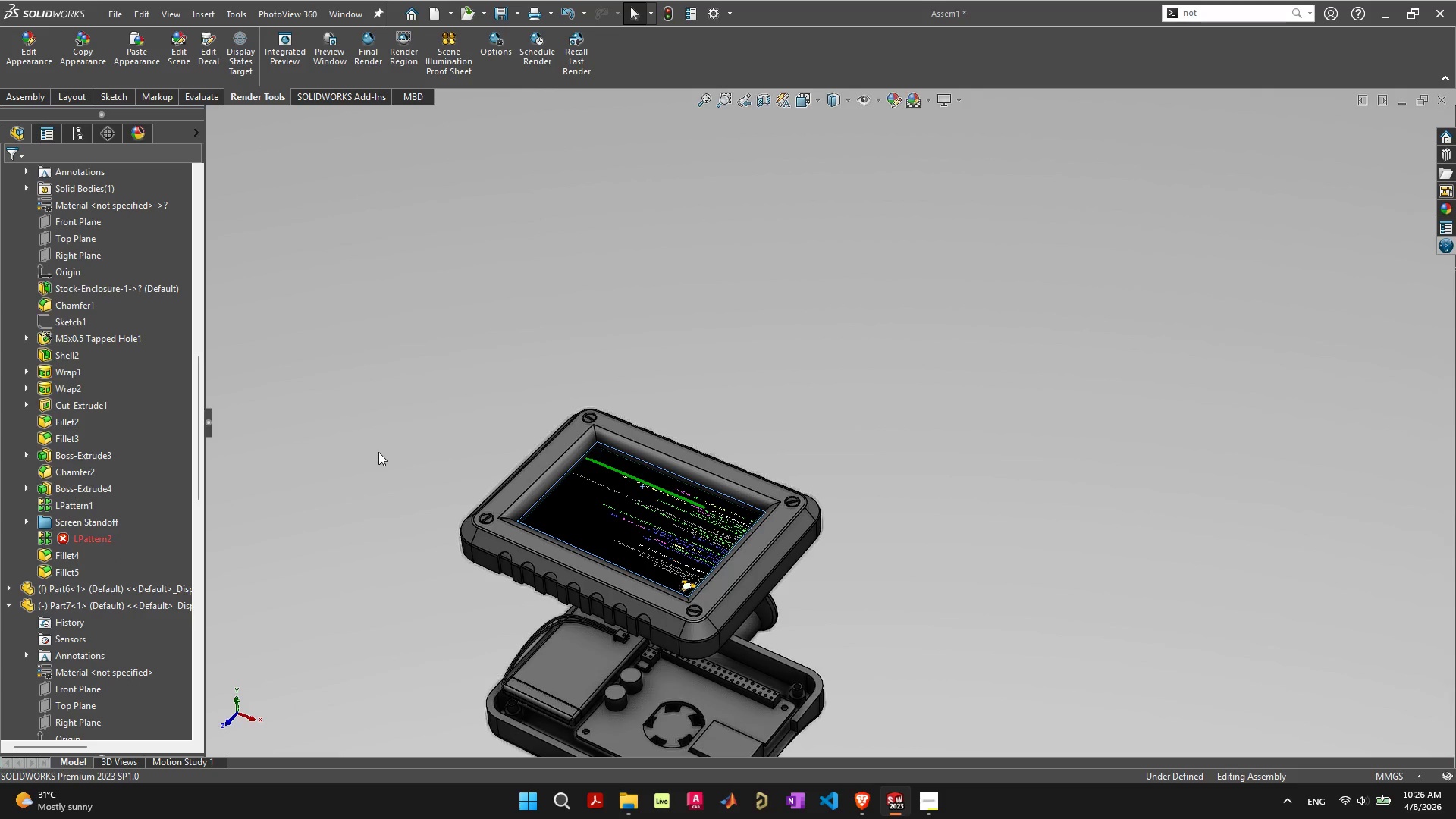 
left_click([382, 447])
 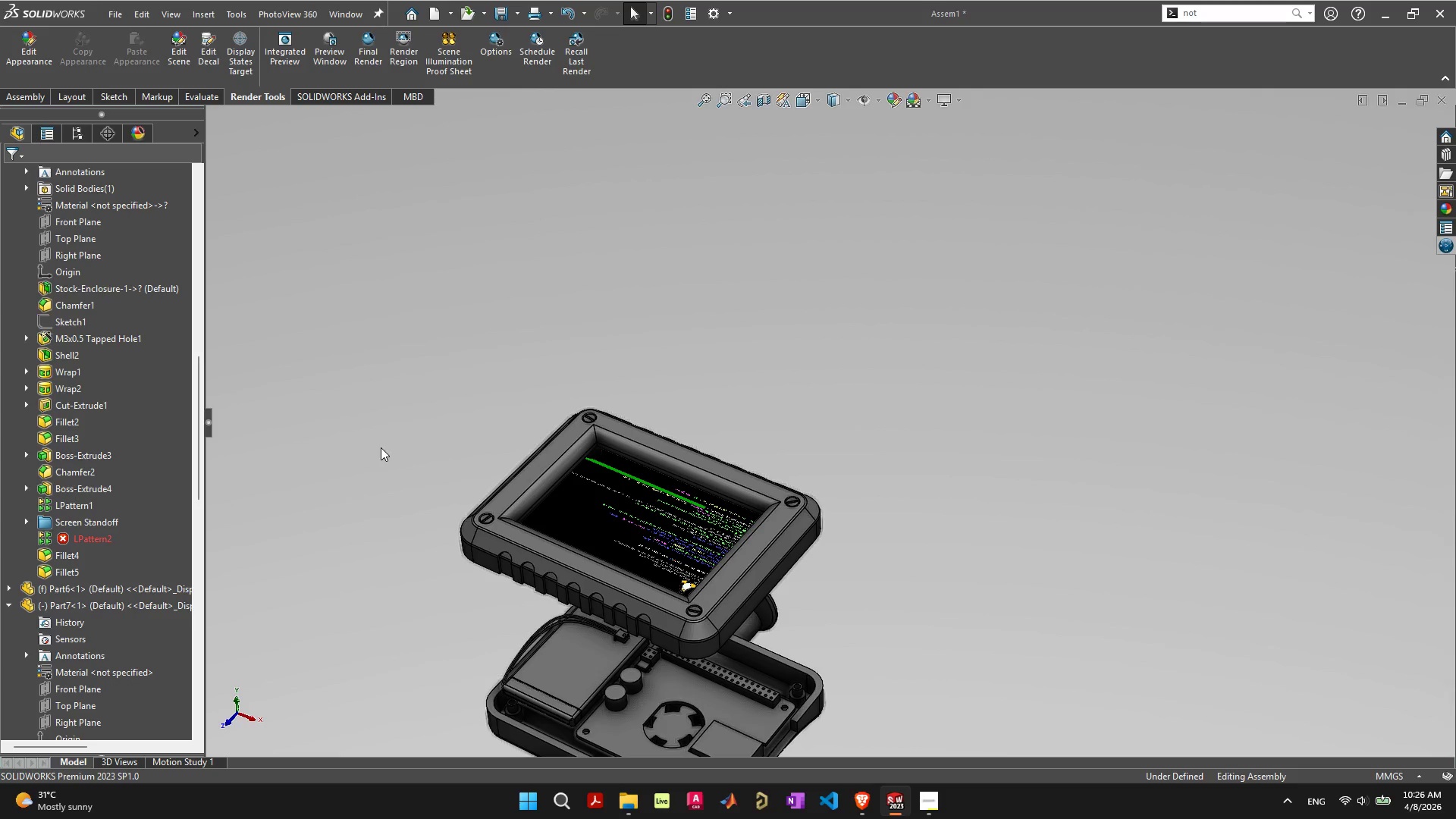 
key(Control+Z)
 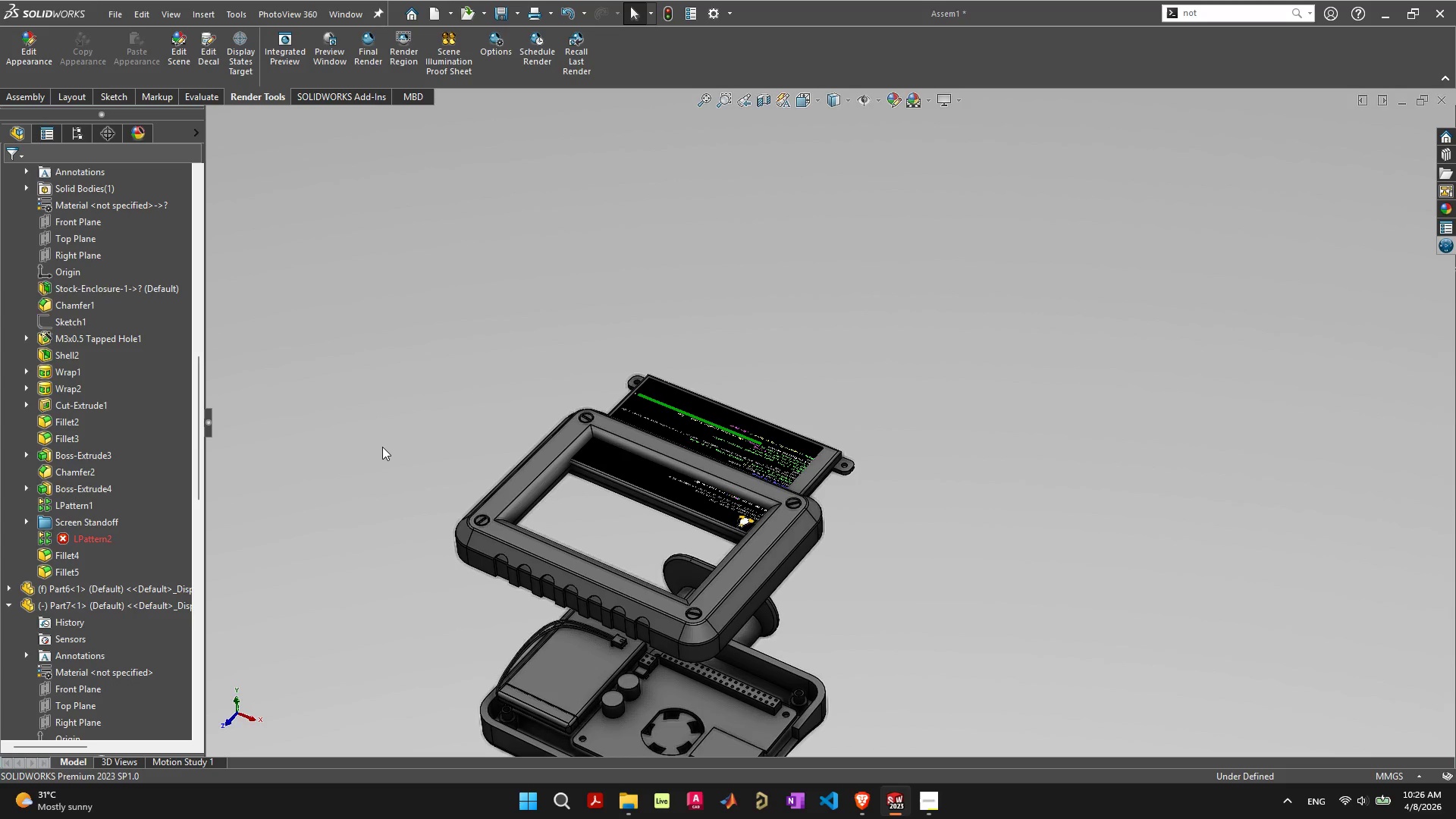 
key(Control+ControlLeft)
 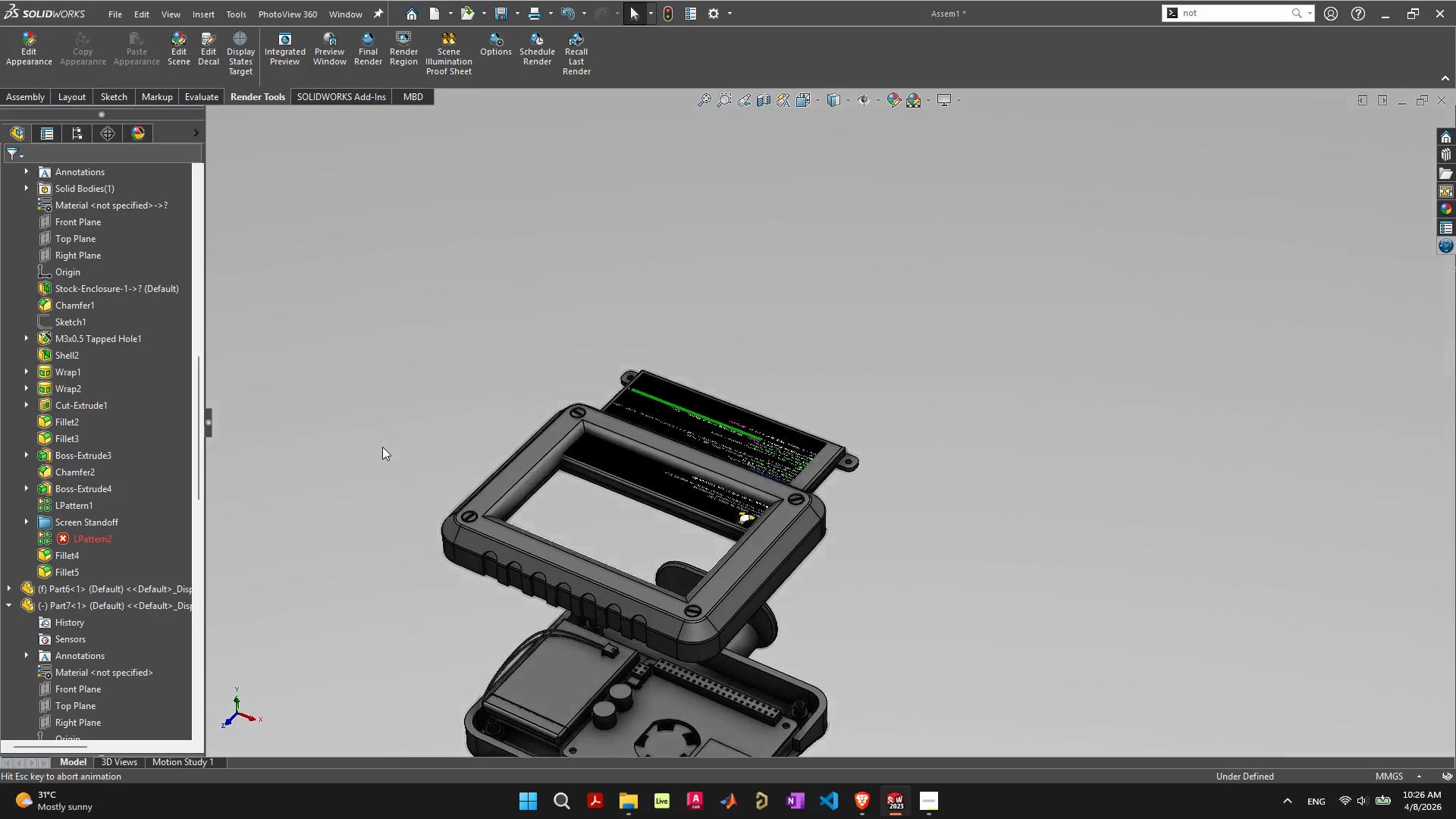 
key(Control+Z)
 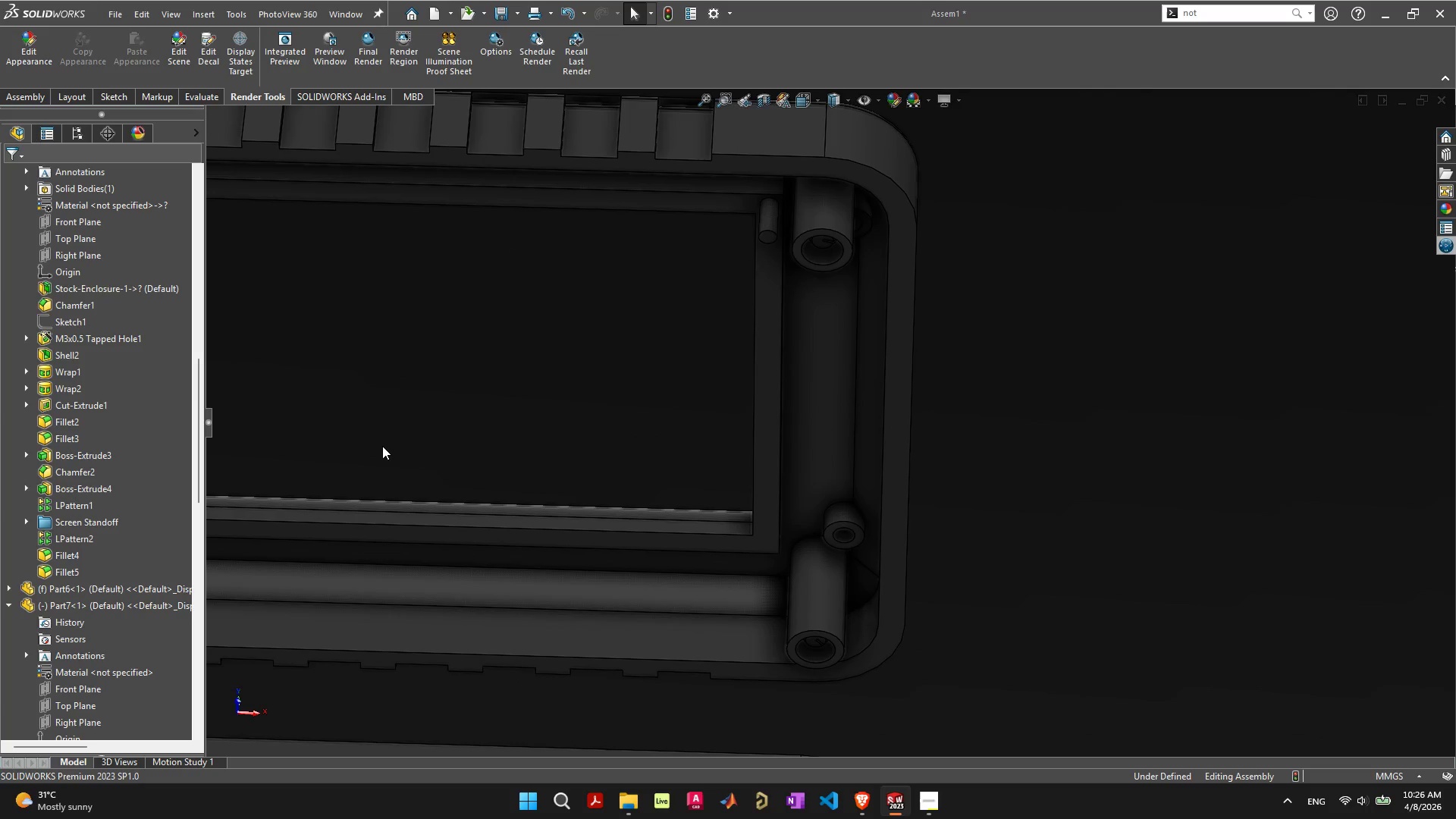 
scroll: coordinate [563, 486], scroll_direction: down, amount: 6.0
 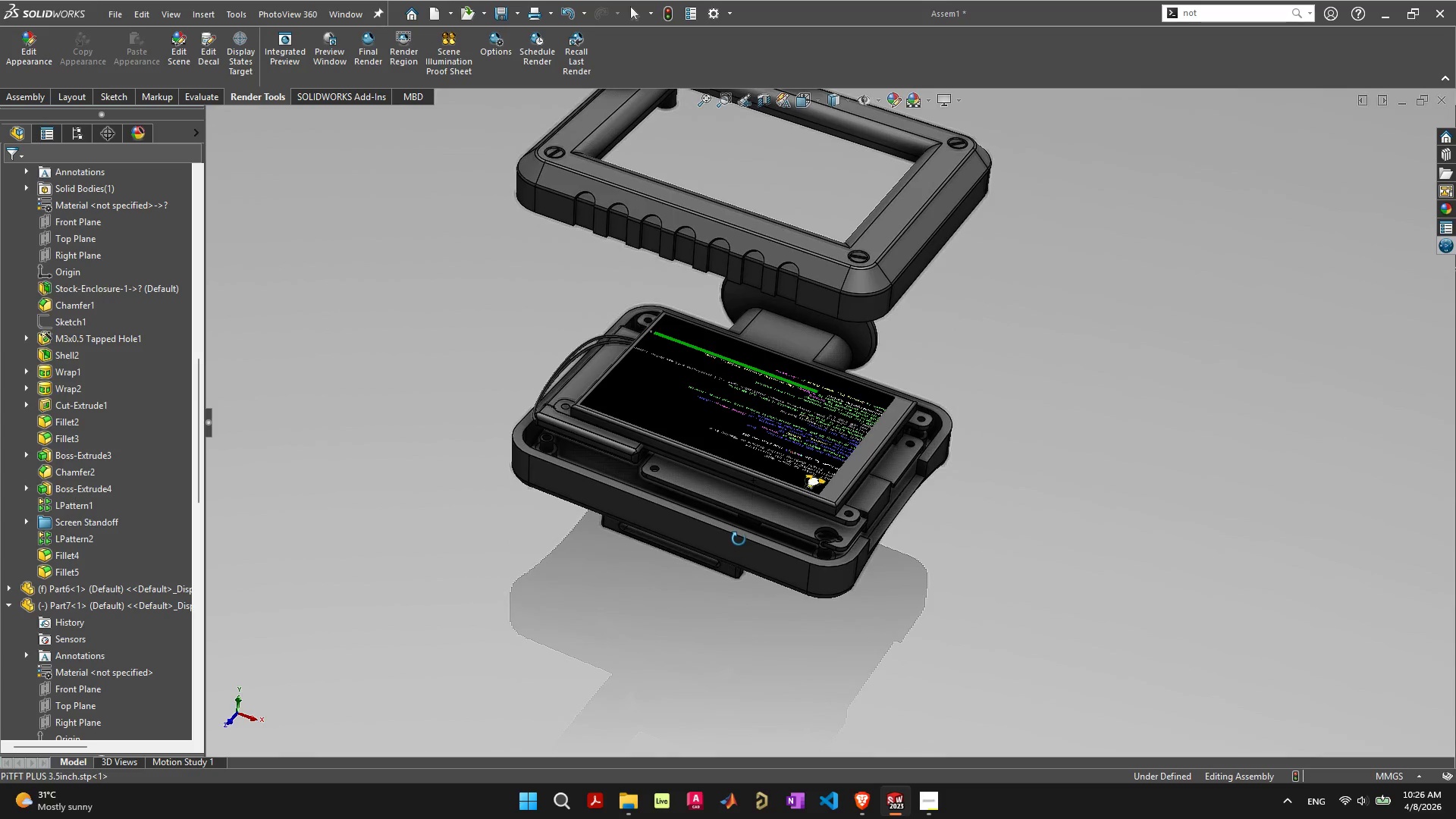 
scroll: coordinate [695, 448], scroll_direction: up, amount: 10.0
 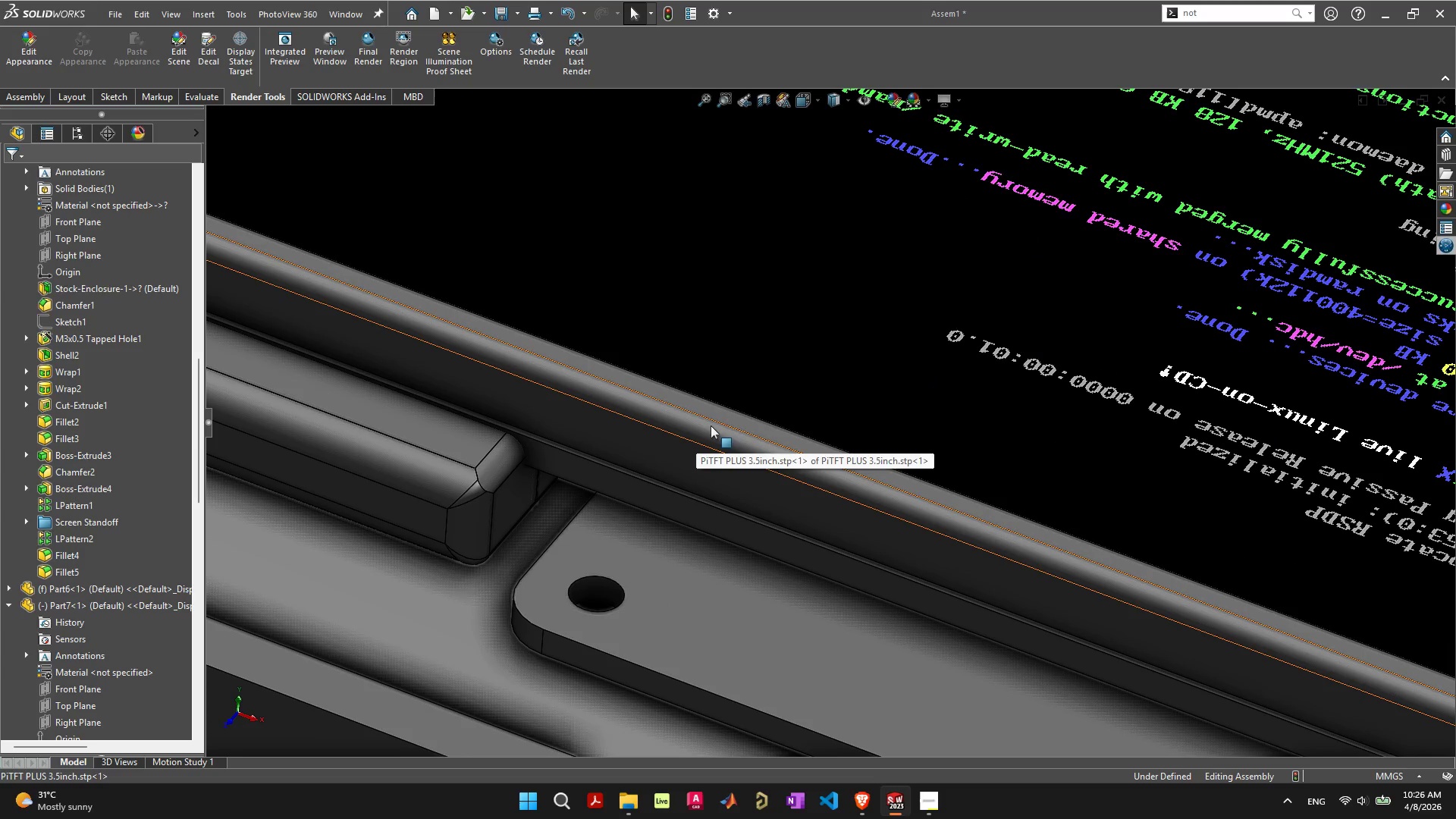 
left_click([714, 421])
 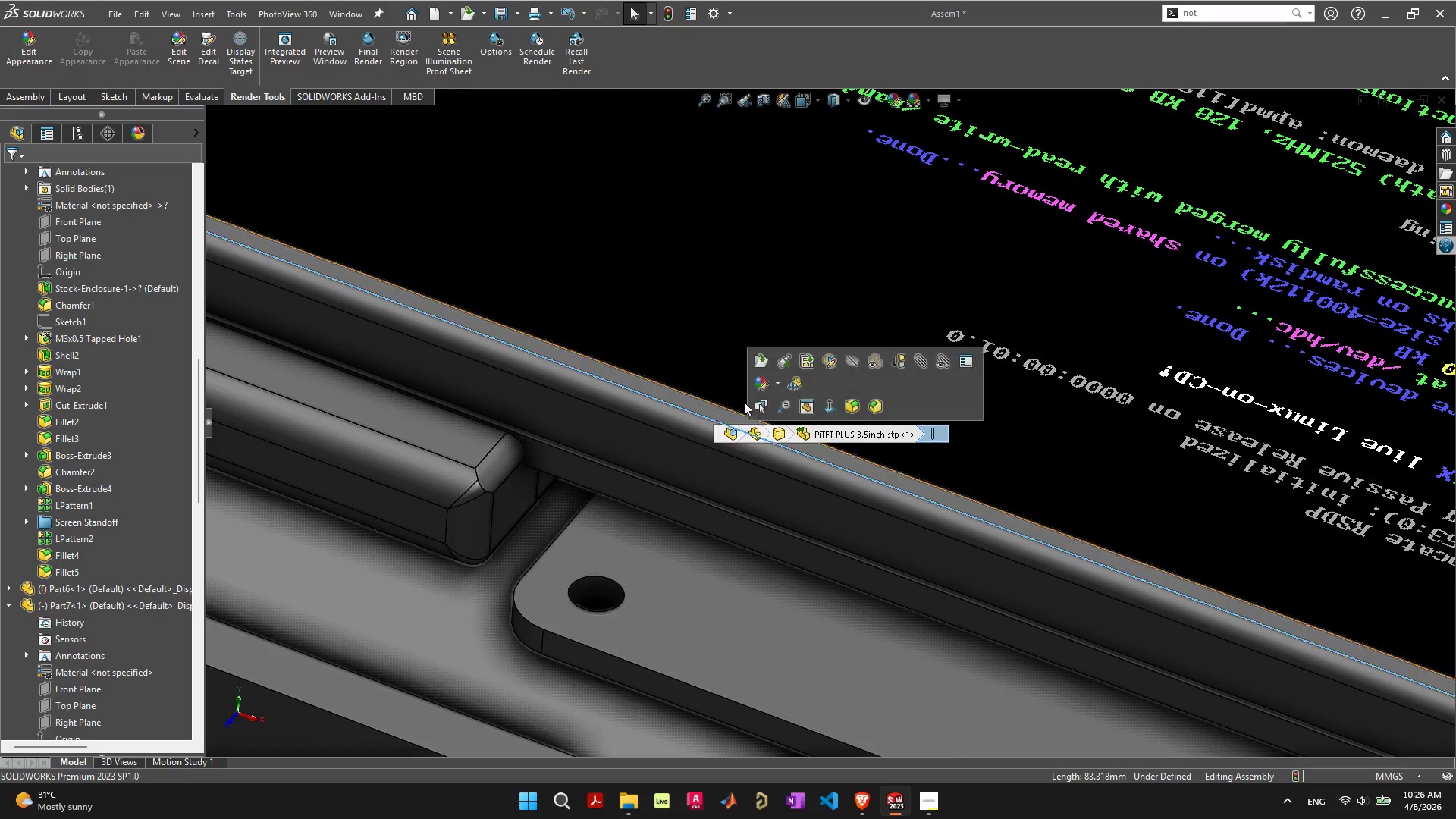 
scroll: coordinate [873, 288], scroll_direction: down, amount: 12.0
 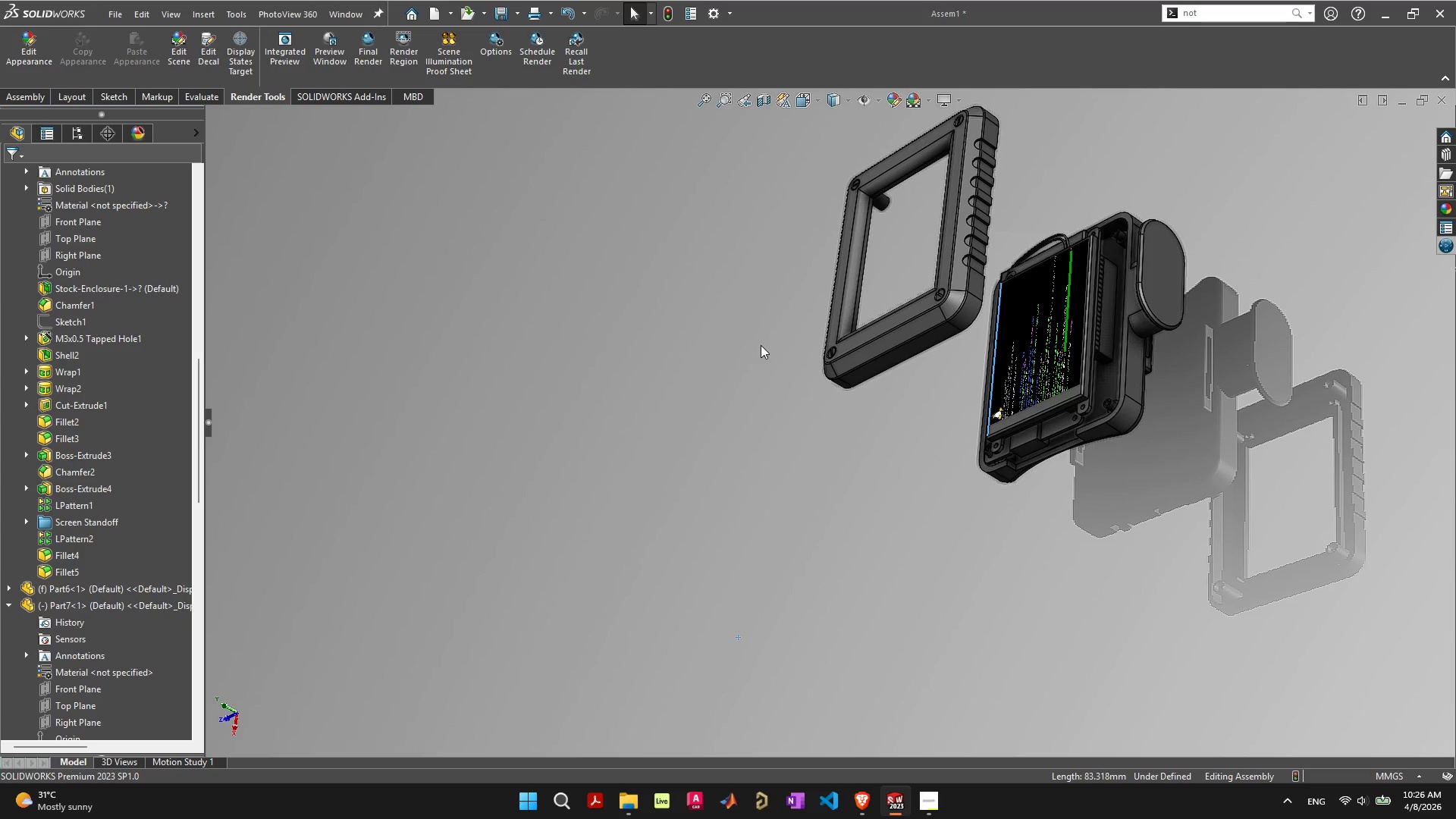 
scroll: coordinate [871, 253], scroll_direction: up, amount: 8.0
 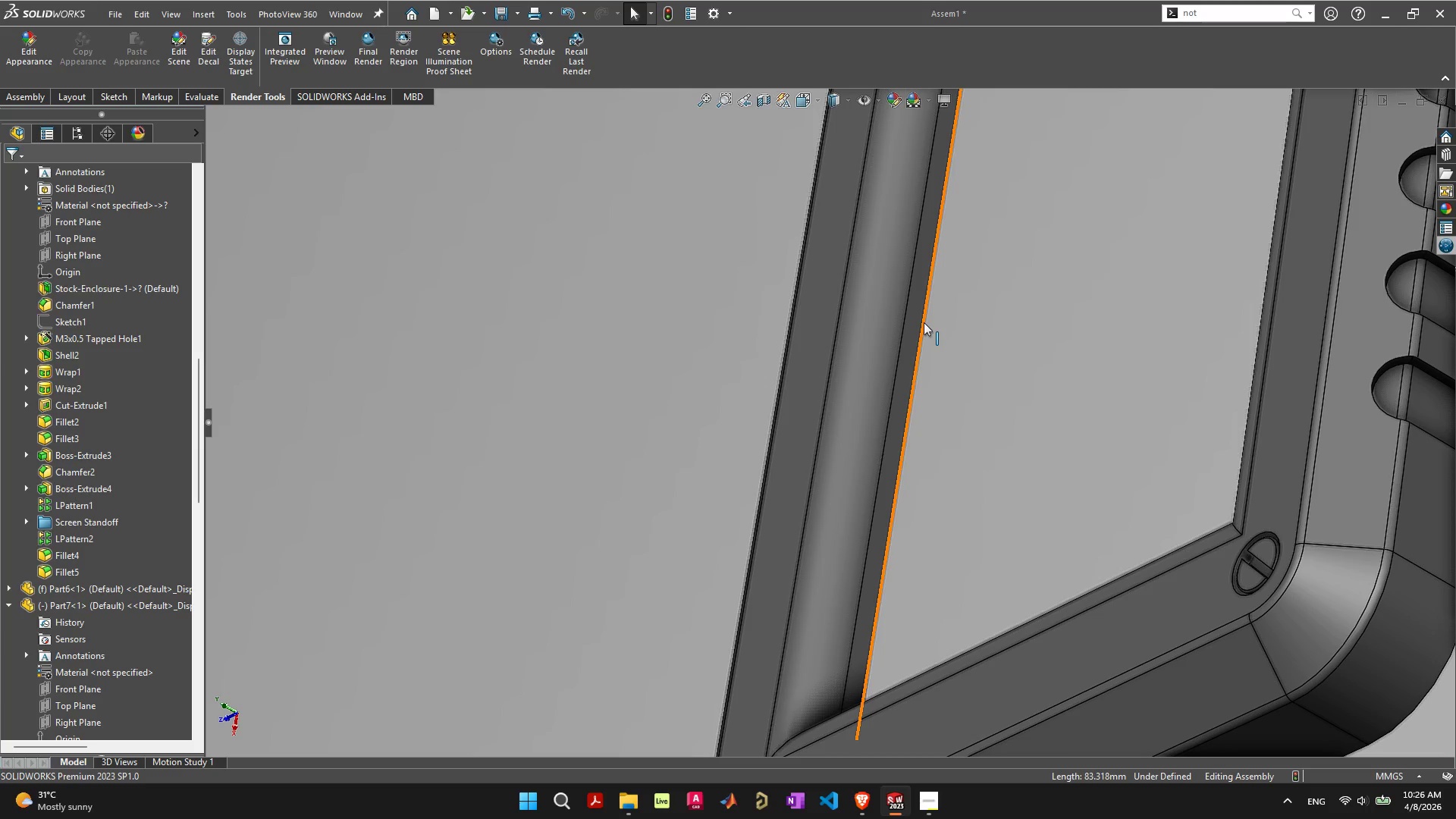 
key(Shift+ShiftLeft)
 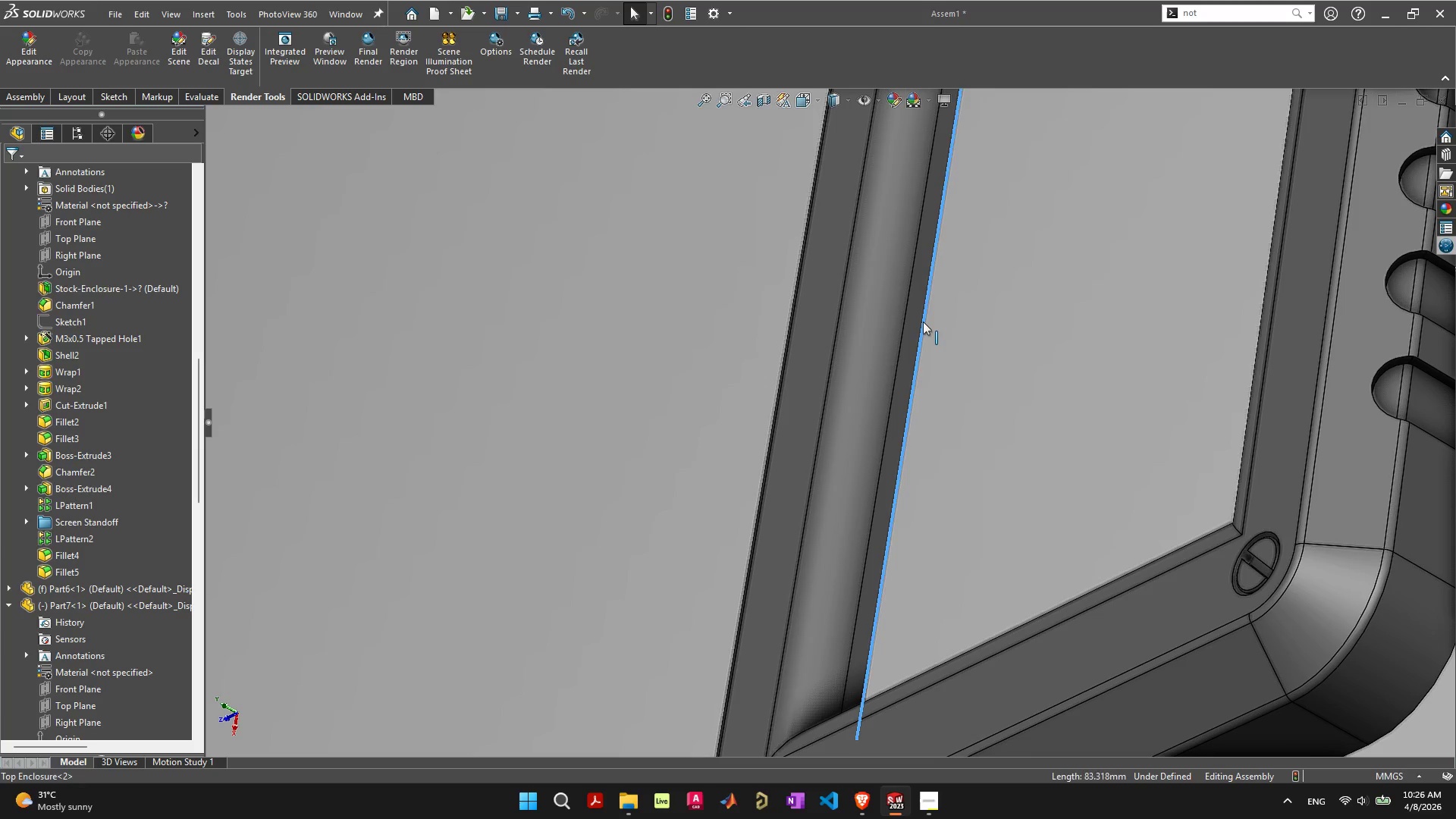 
left_click([923, 322])
 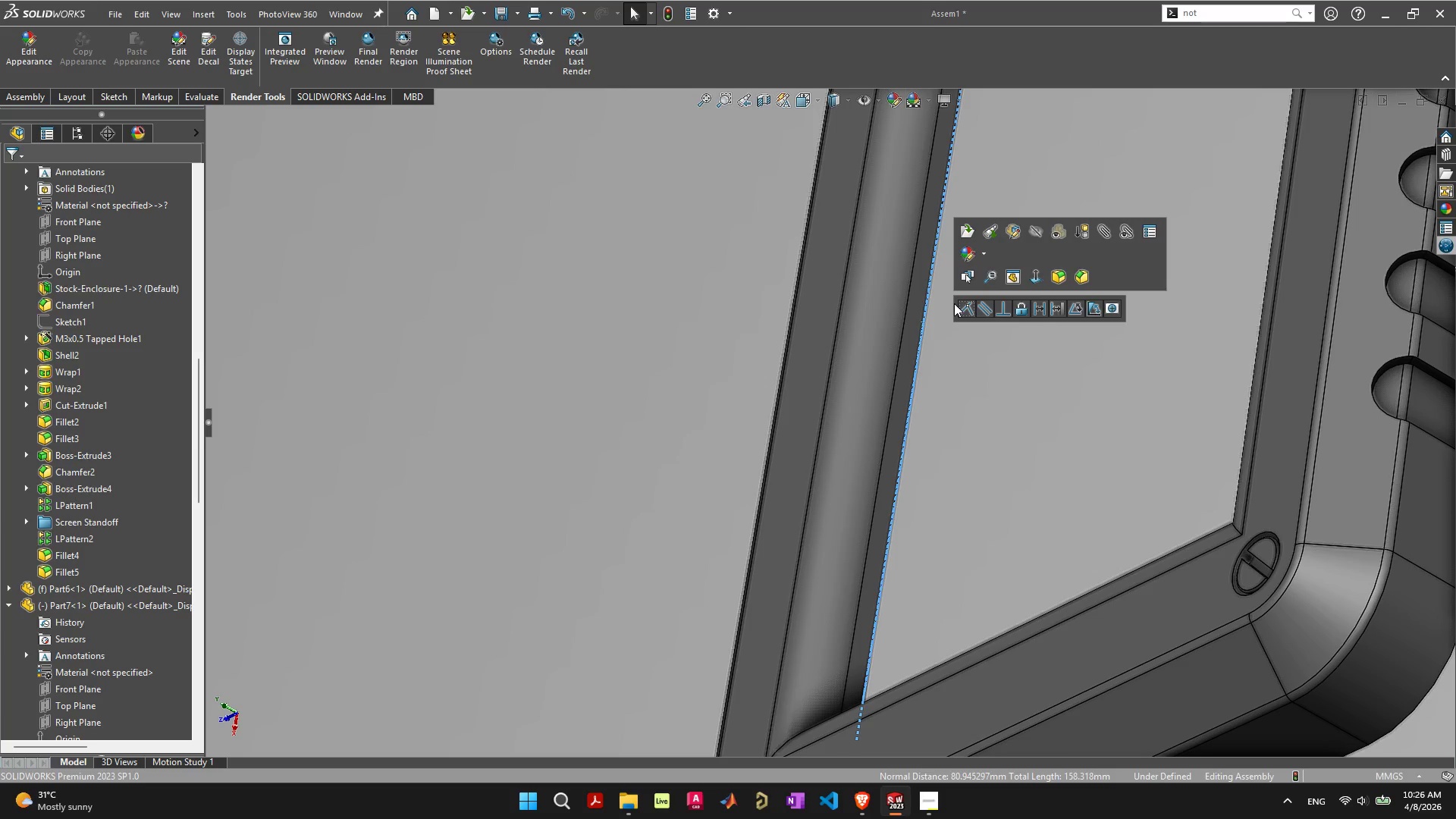 
left_click([961, 309])
 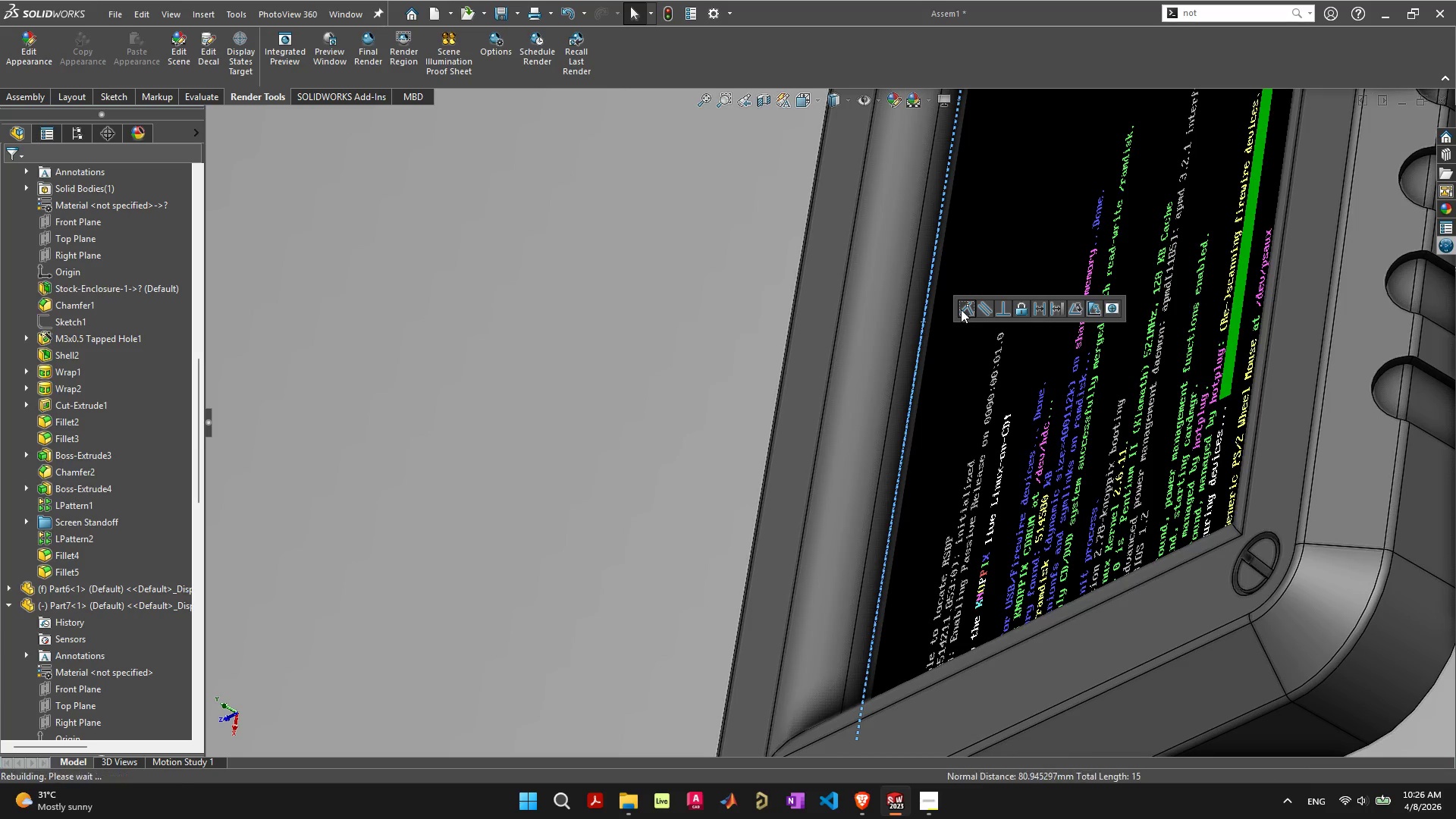 
scroll: coordinate [965, 328], scroll_direction: down, amount: 6.0
 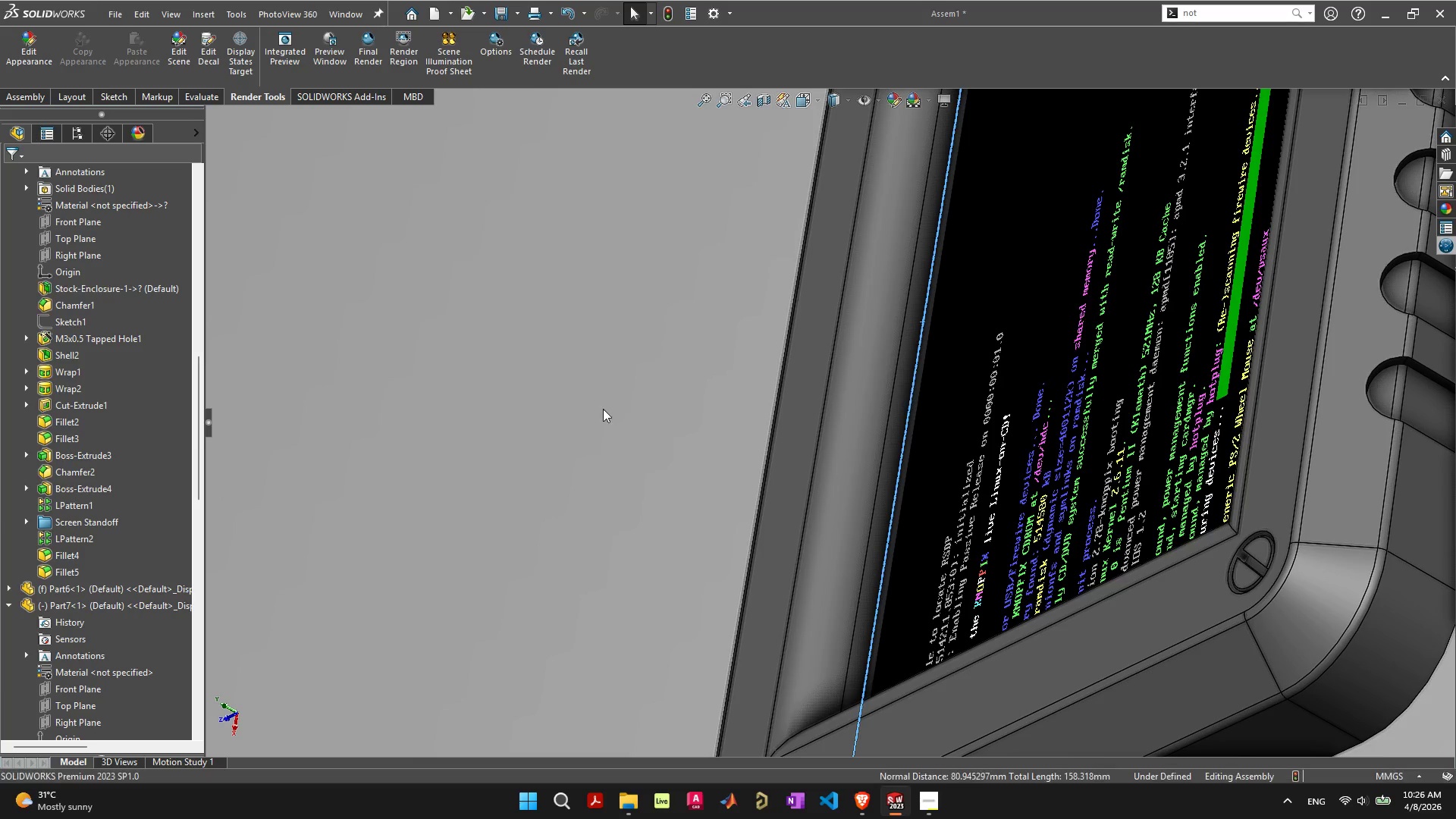 
left_click([601, 406])
 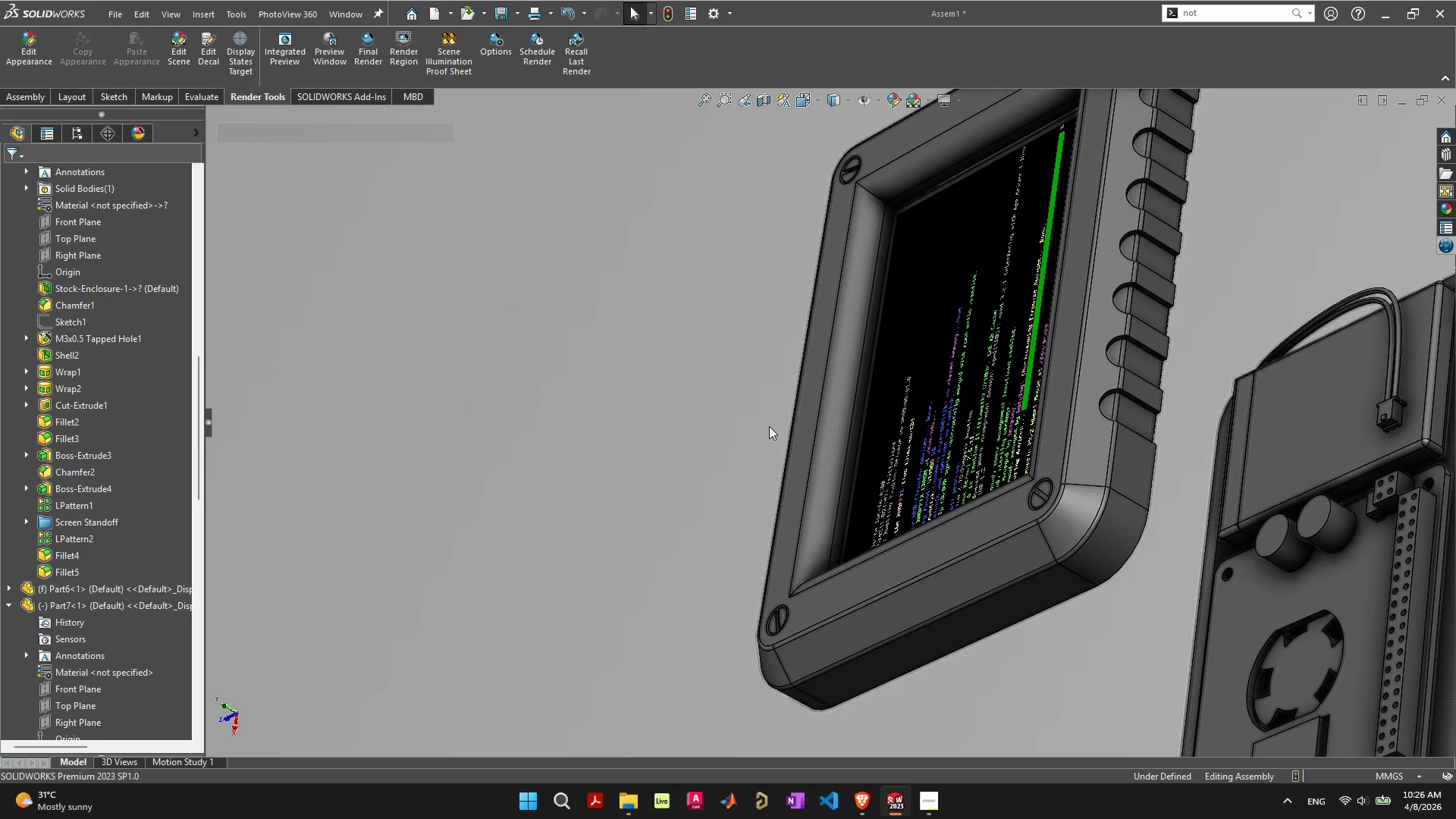 
scroll: coordinate [784, 427], scroll_direction: down, amount: 4.0
 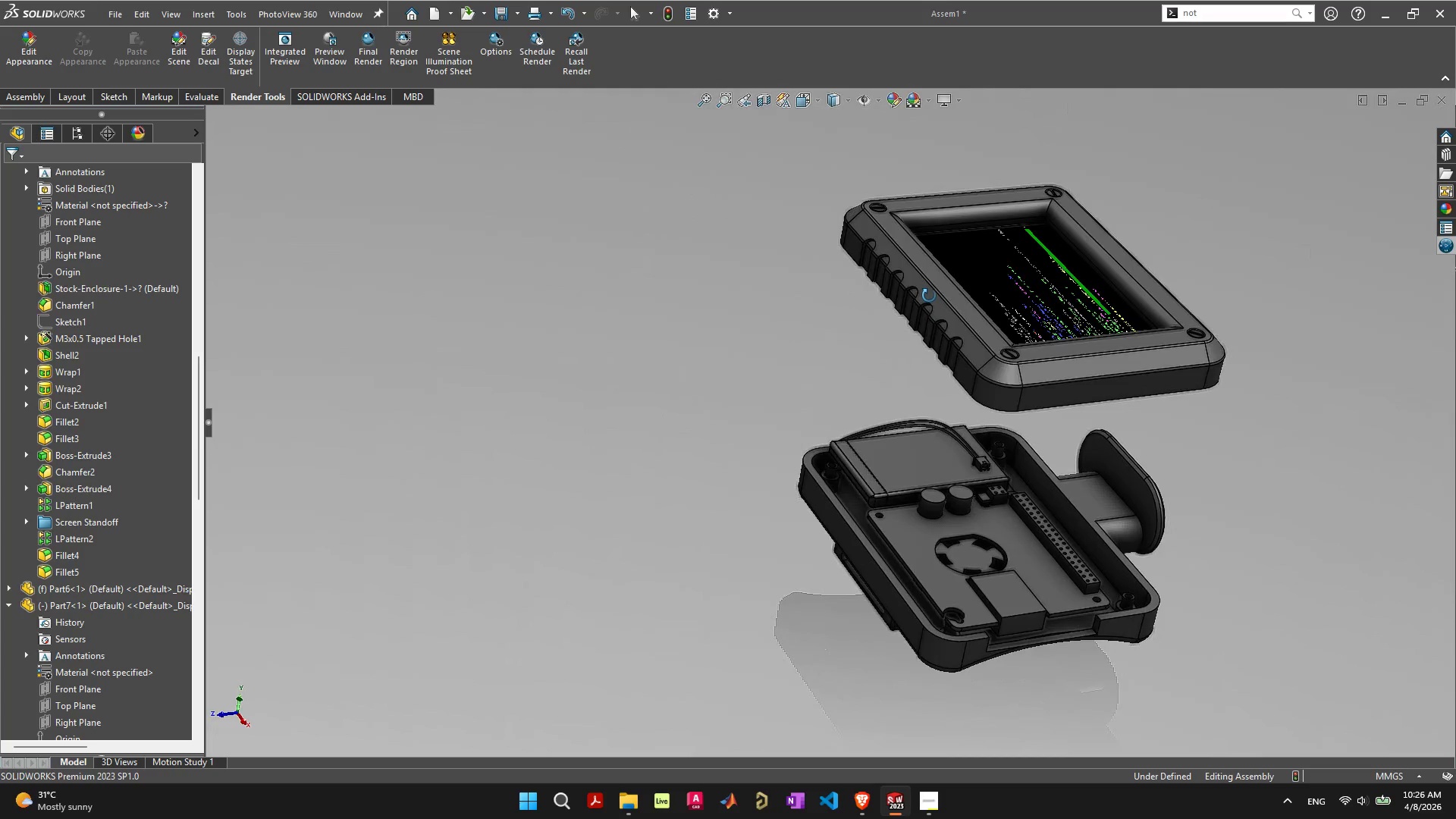 
scroll: coordinate [1018, 304], scroll_direction: up, amount: 5.0
 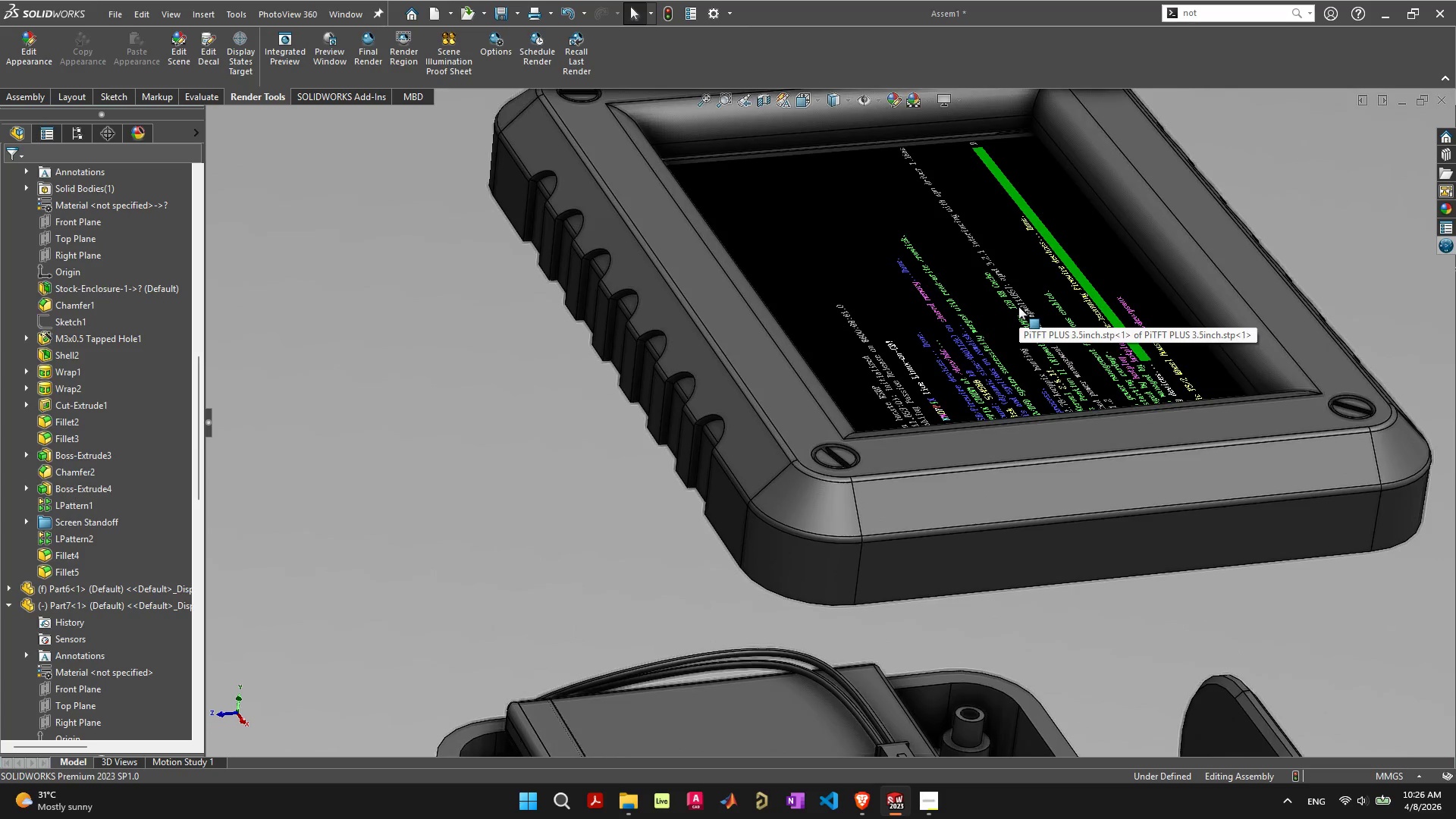 
scroll: coordinate [949, 510], scroll_direction: down, amount: 6.0
 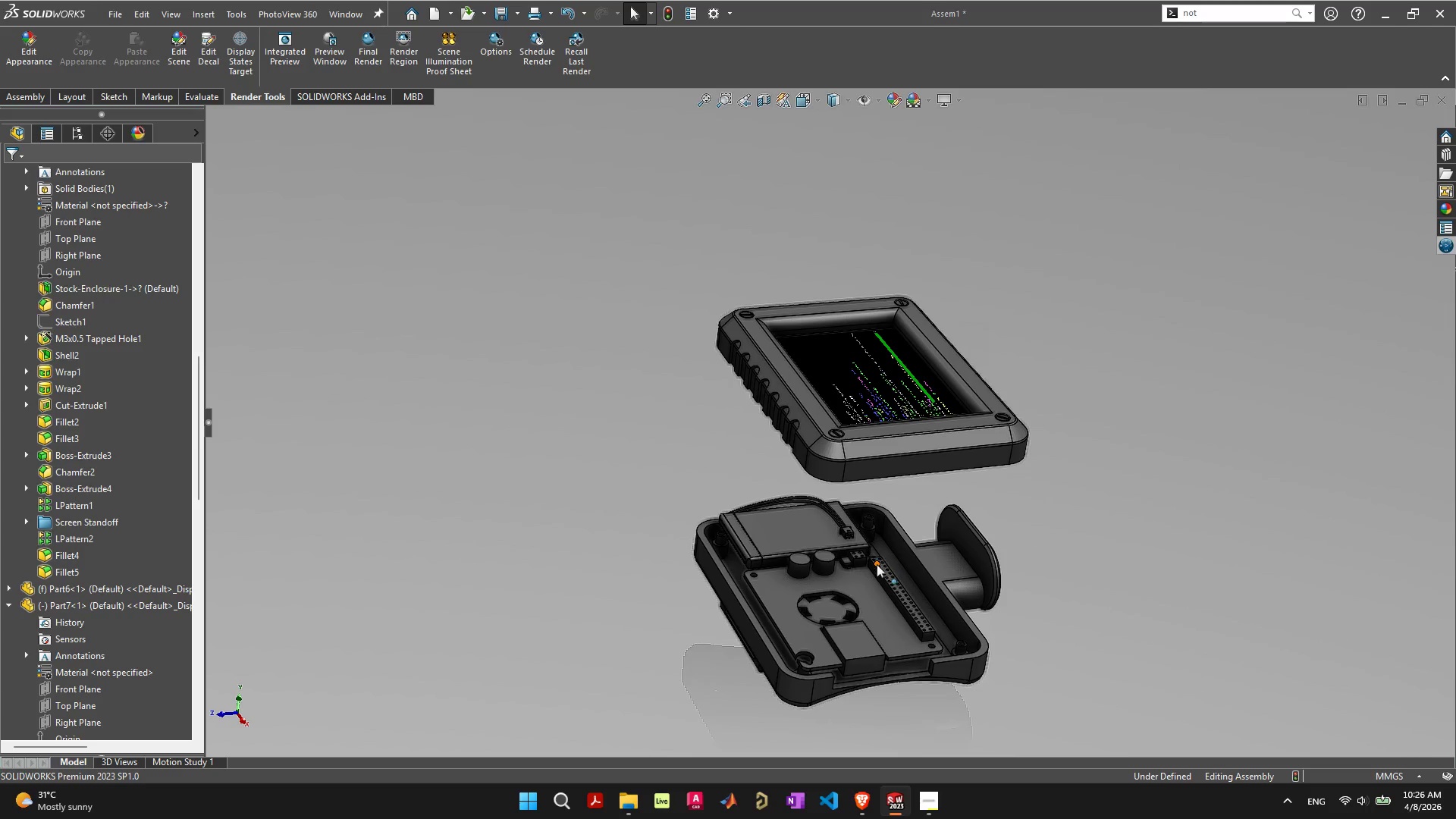 
scroll: coordinate [877, 564], scroll_direction: up, amount: 3.0
 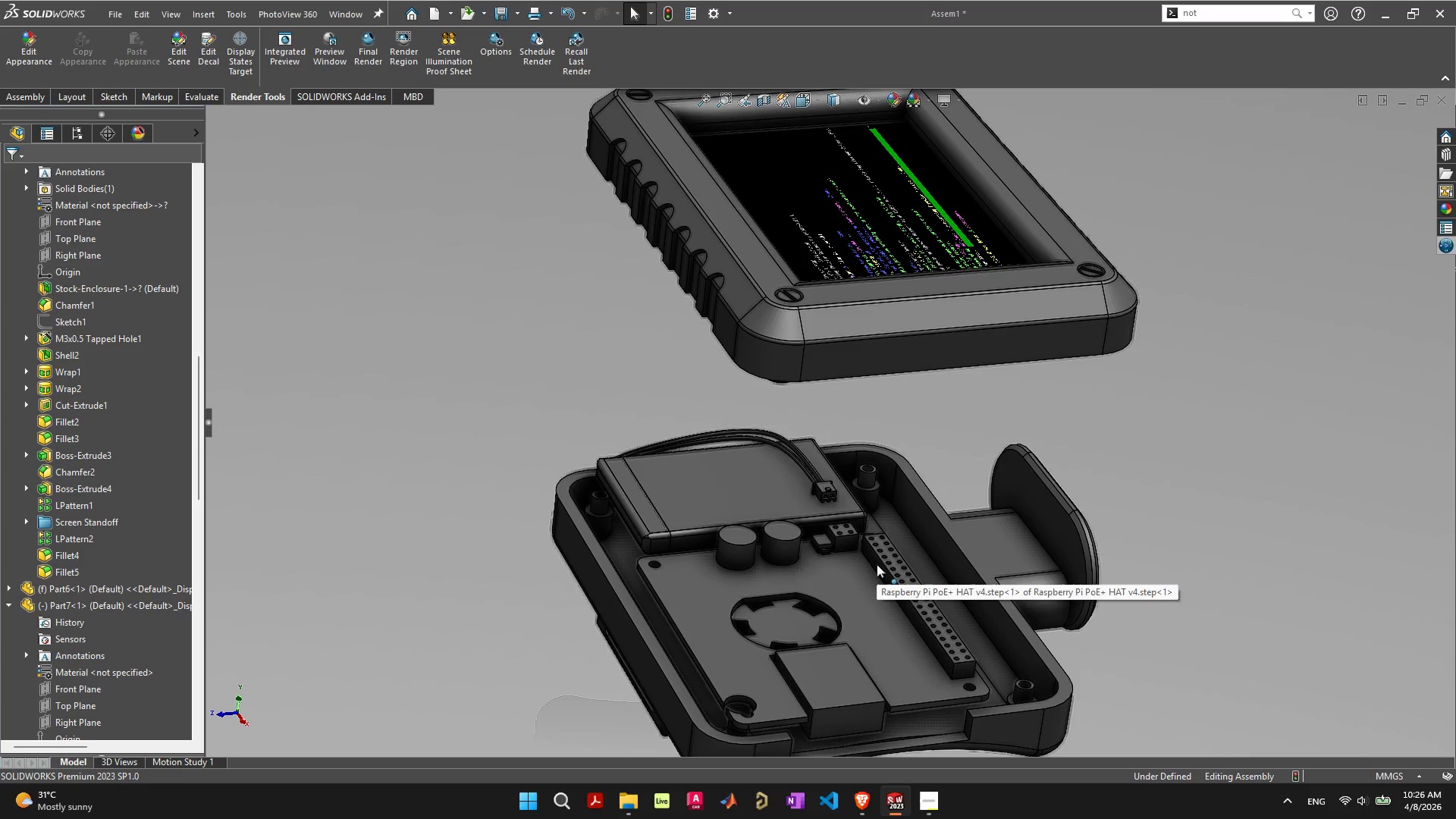 
scroll: coordinate [877, 564], scroll_direction: down, amount: 1.0
 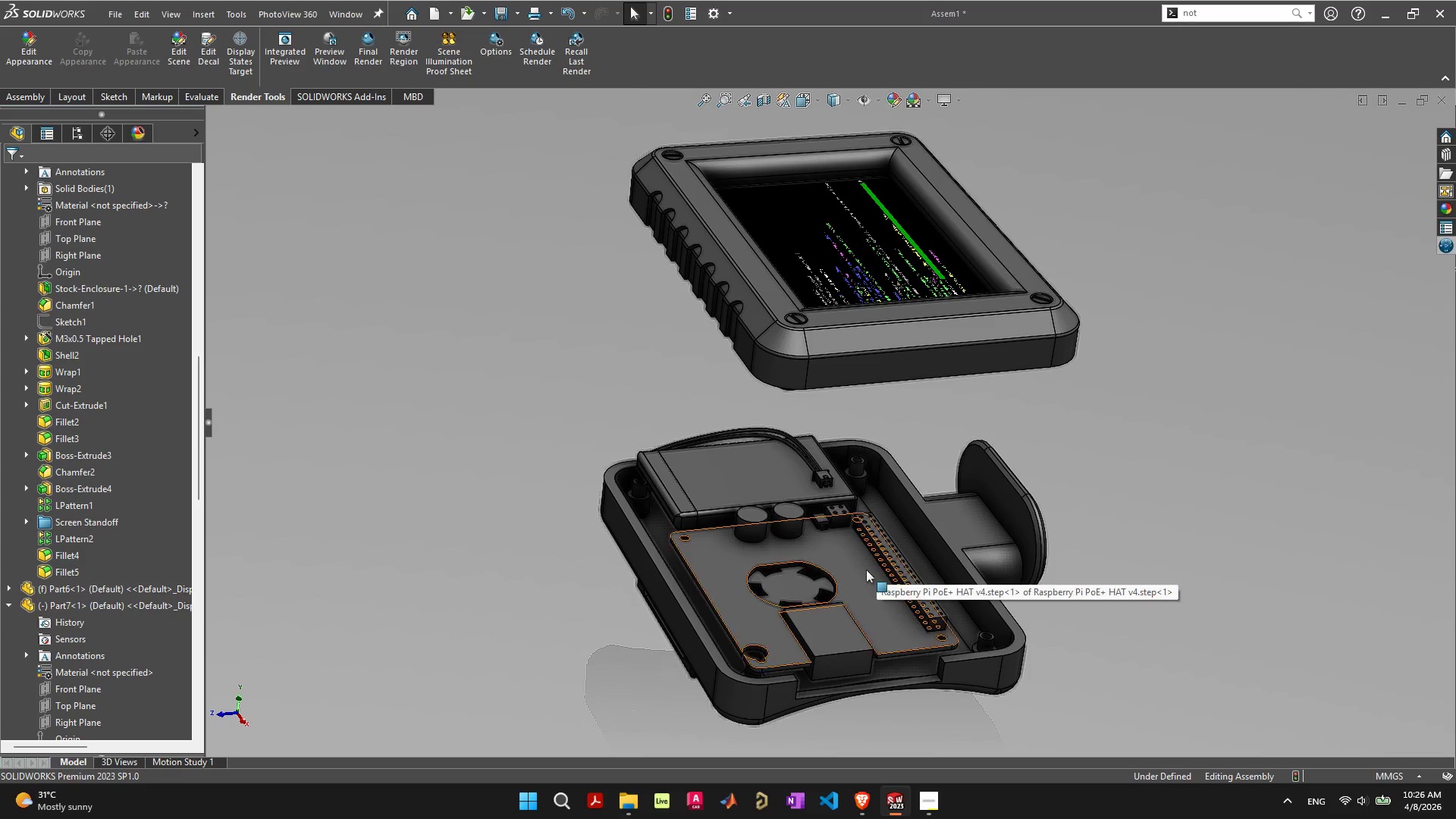 
left_click([866, 570])
 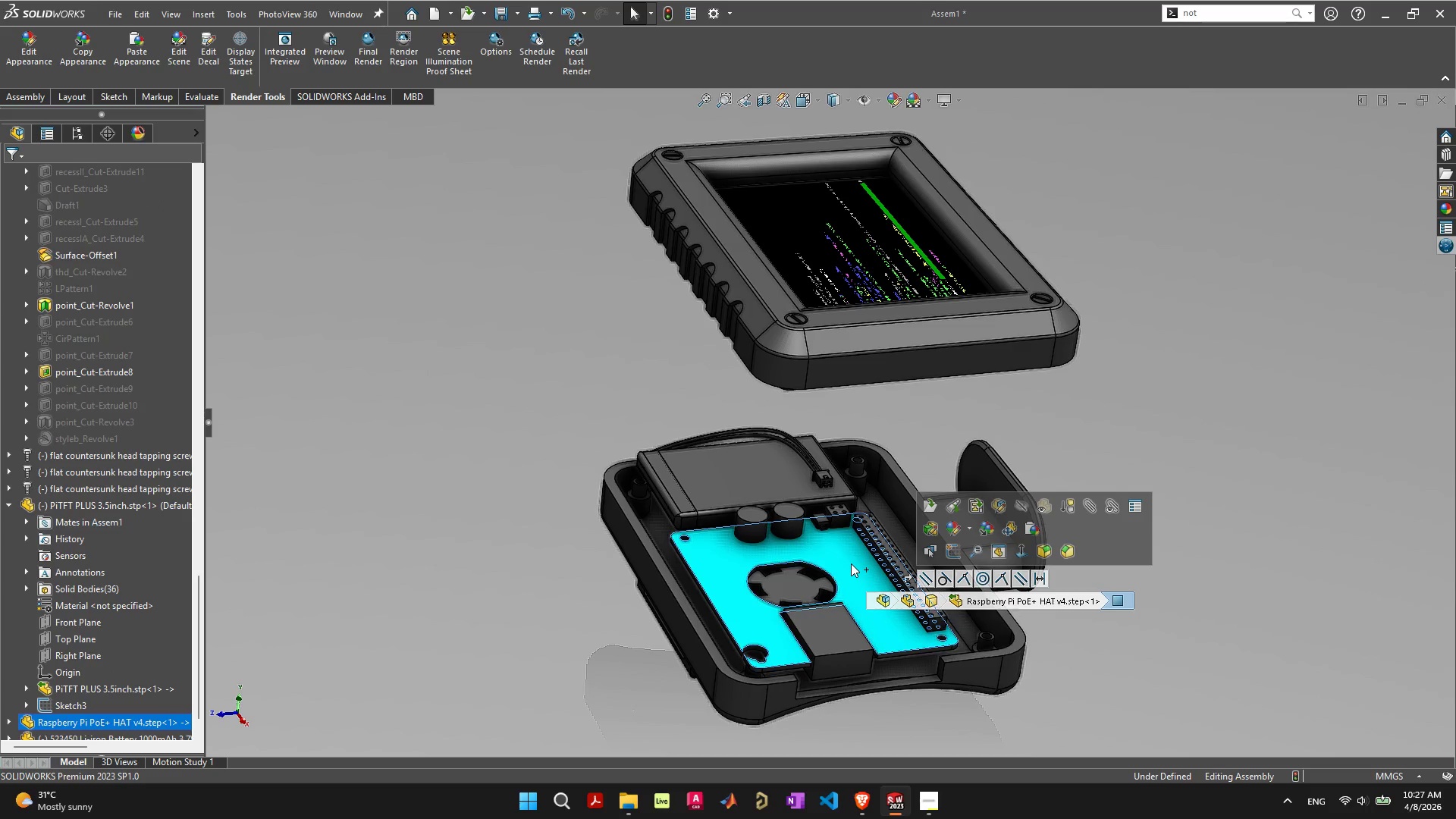 
left_click_drag(start_coordinate=[851, 563], to_coordinate=[853, 522])
 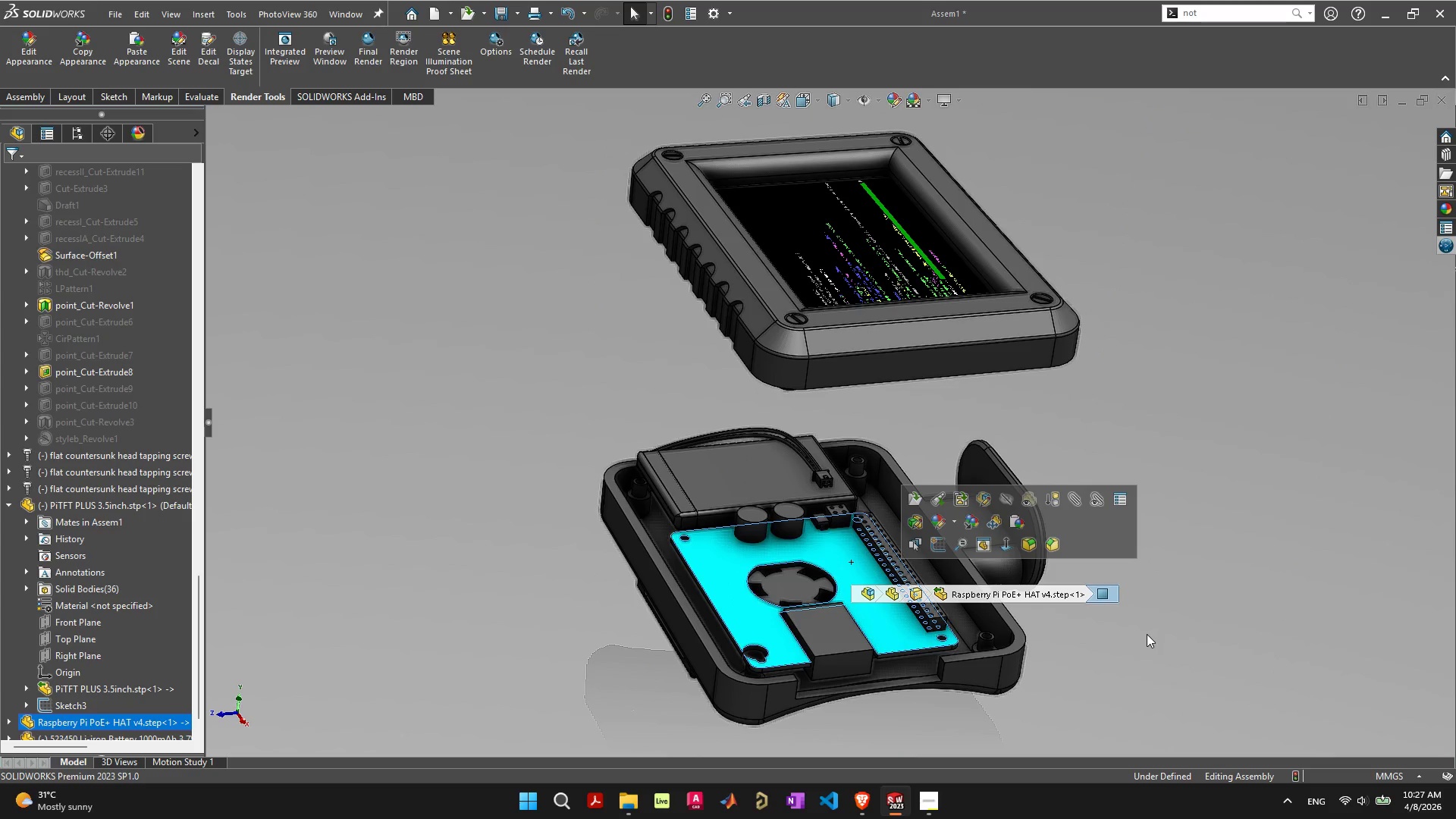 
left_click([1146, 635])
 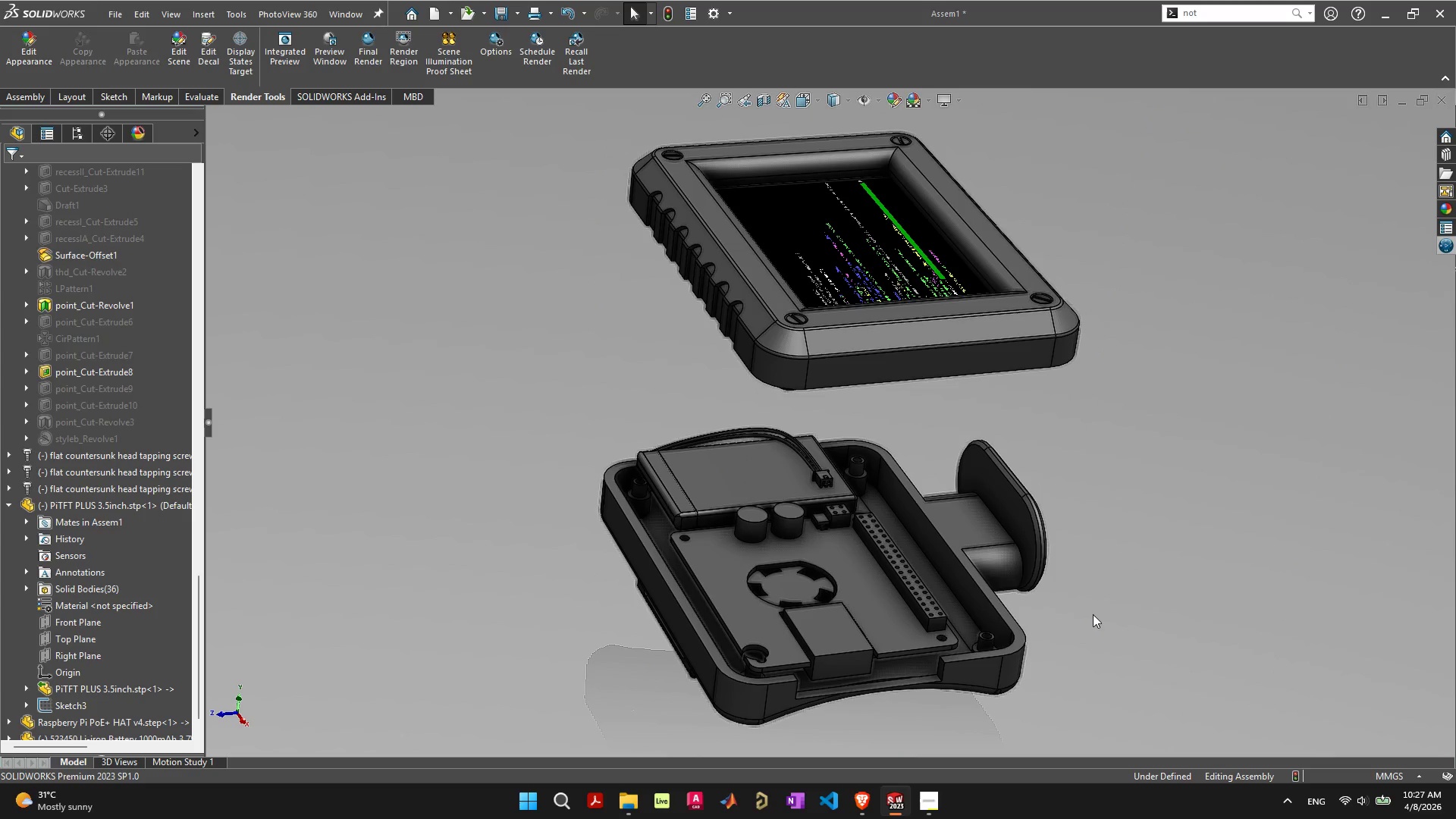 
wait(7.36)
 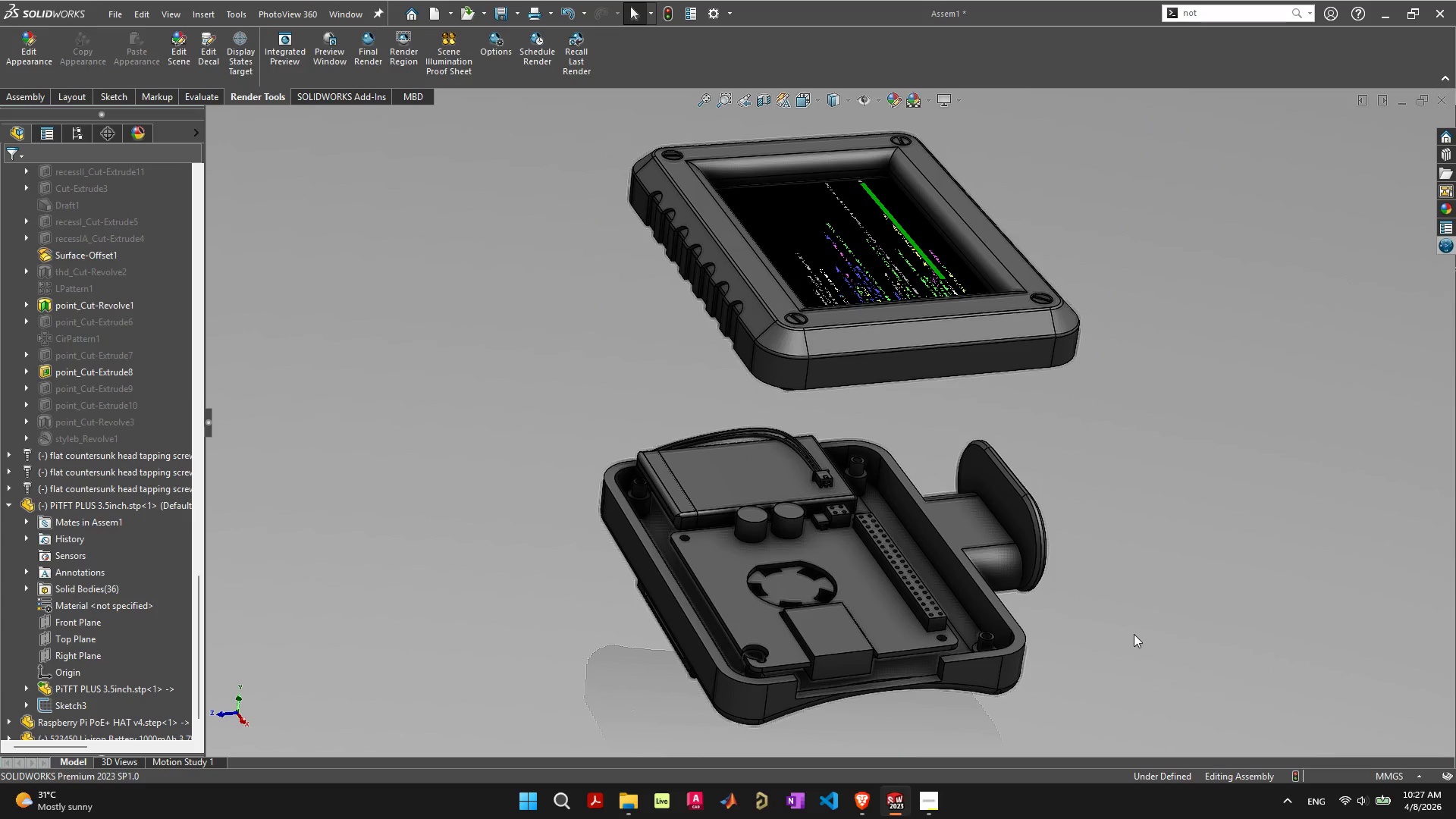 
left_click([785, 318])
 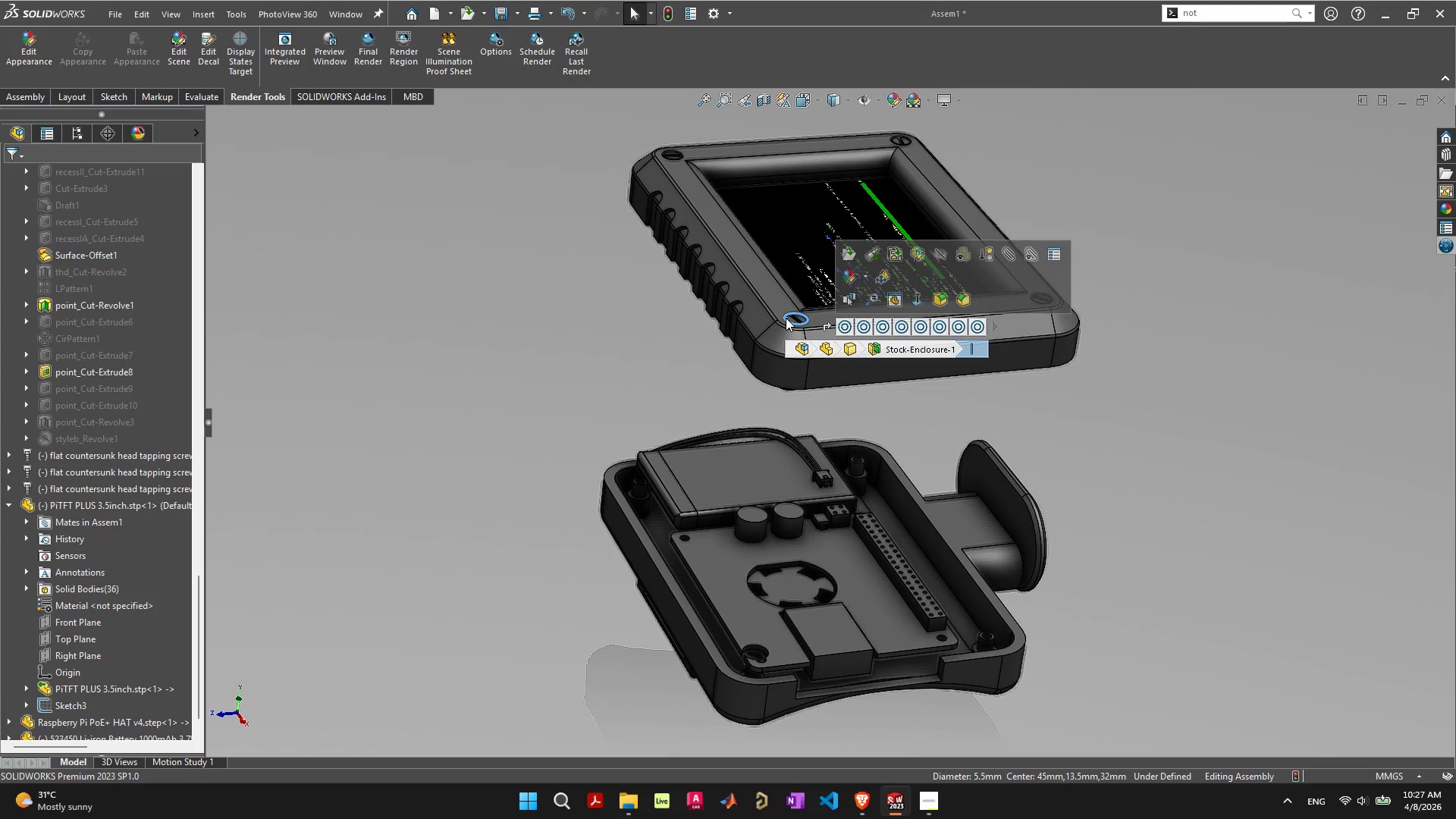 
scroll: coordinate [786, 318], scroll_direction: up, amount: 5.0
 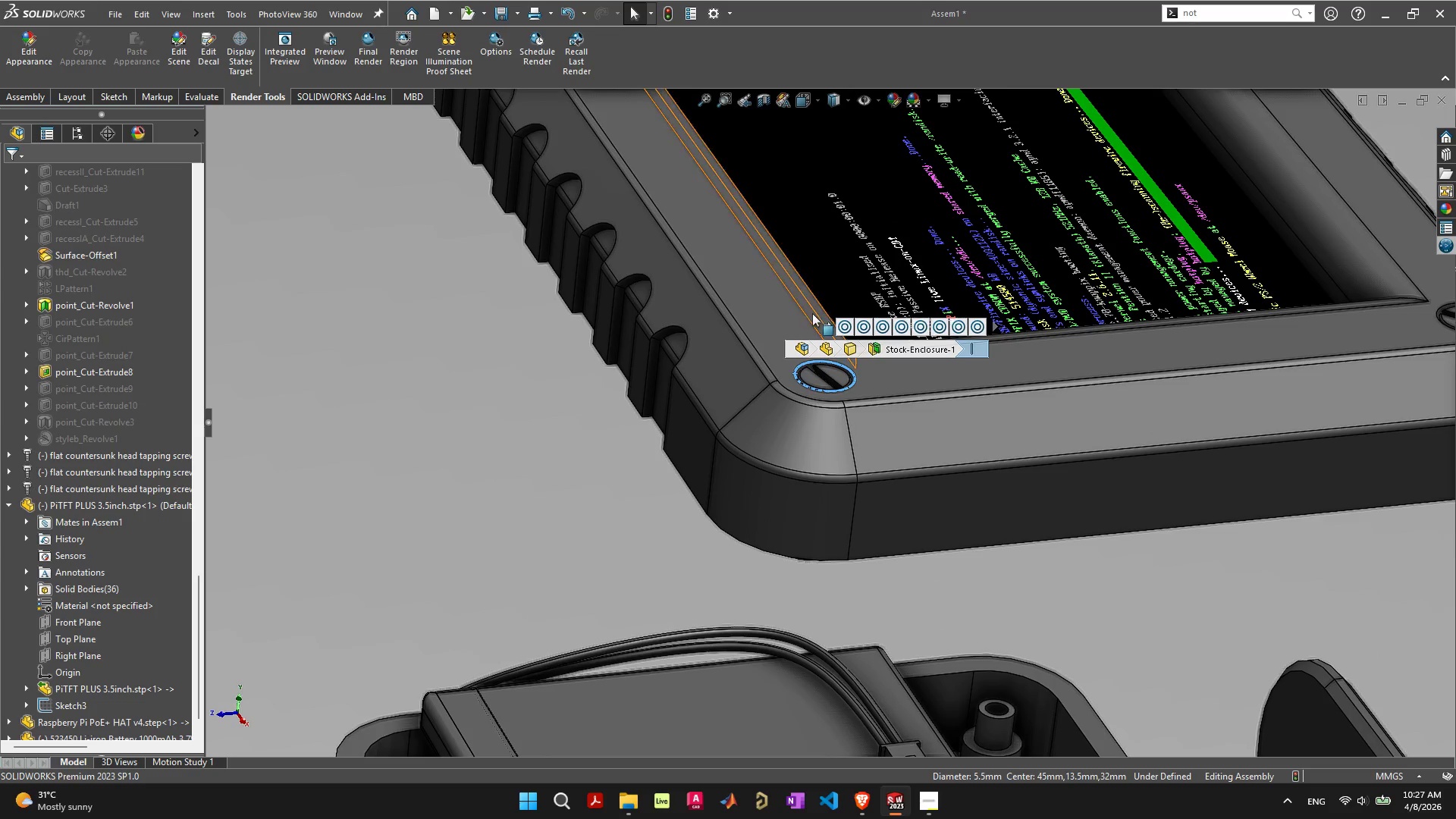 
mouse_move([846, 325])
 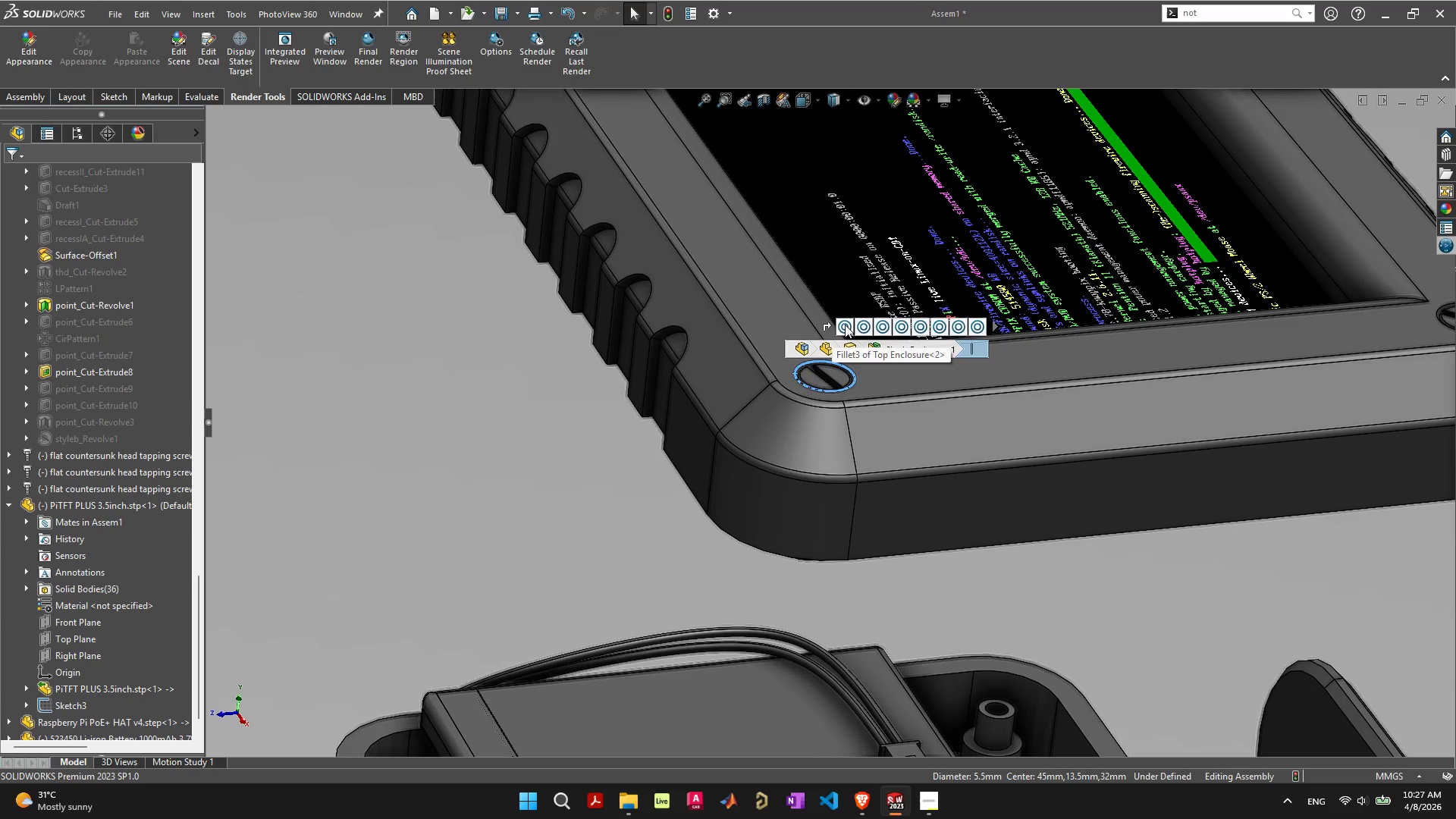 
right_click([845, 325])
 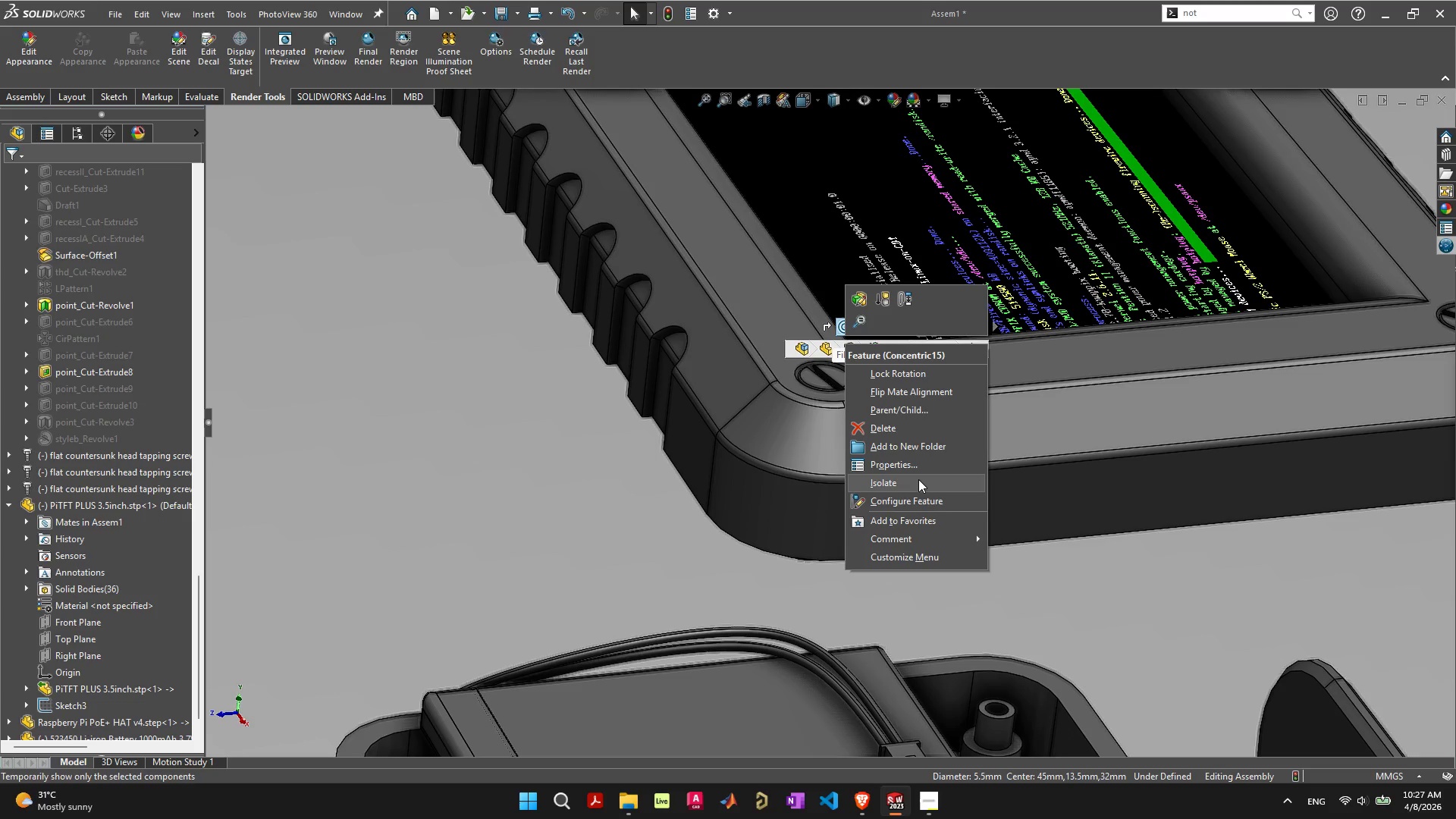 
wait(16.55)
 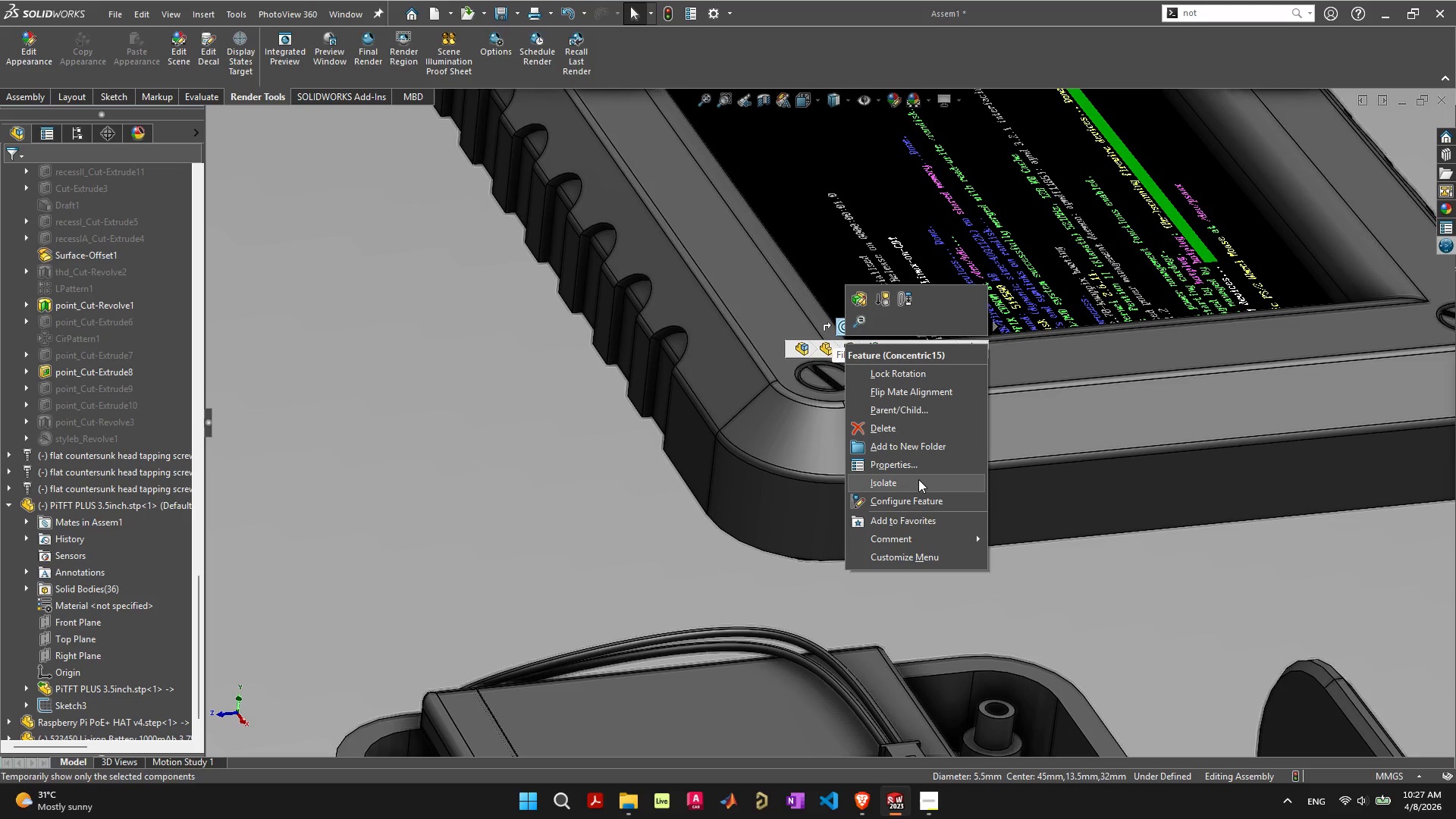 
left_click([604, 532])
 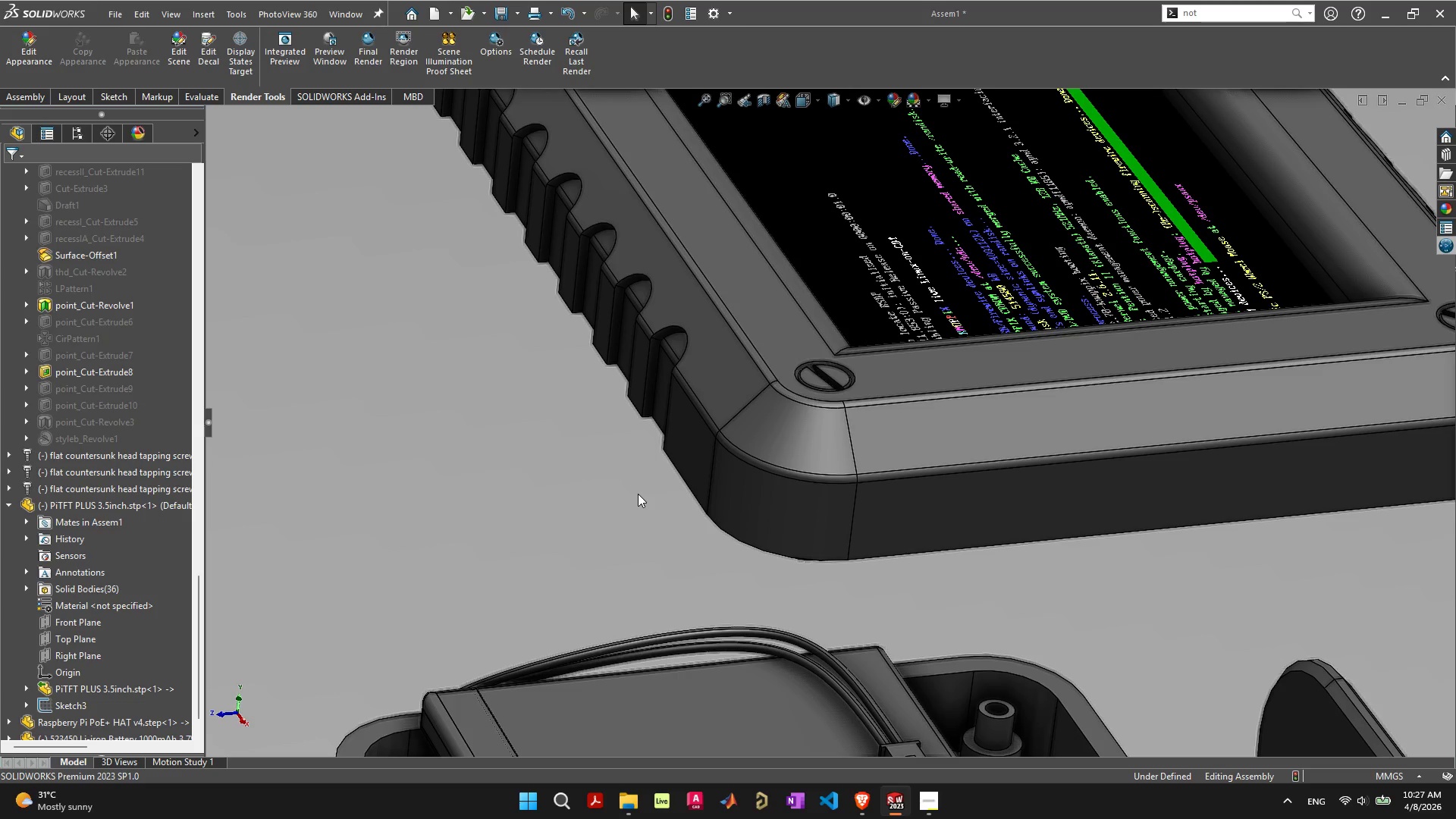 
scroll: coordinate [640, 494], scroll_direction: down, amount: 4.0
 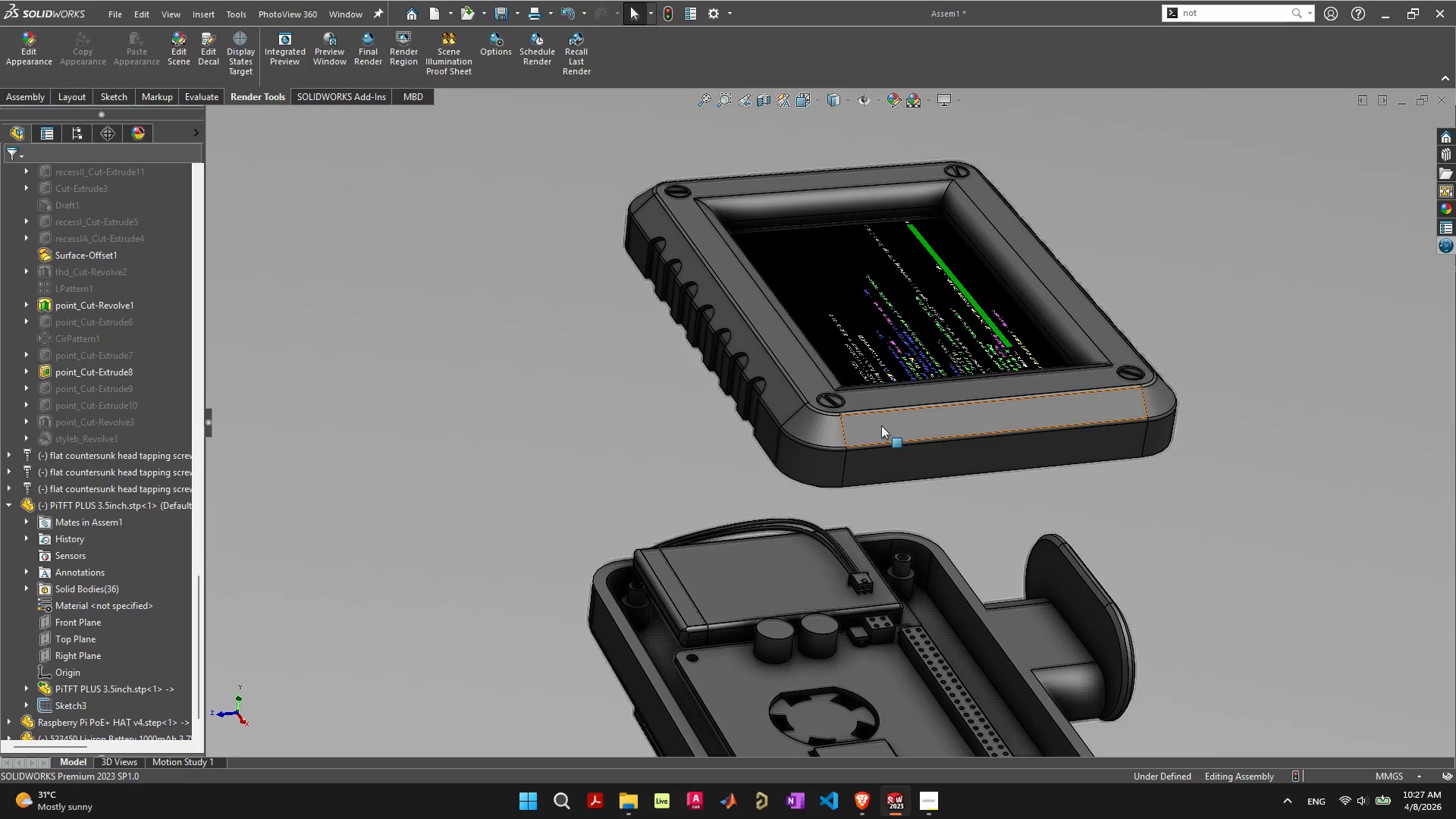 
left_click_drag(start_coordinate=[881, 425], to_coordinate=[842, 613])
 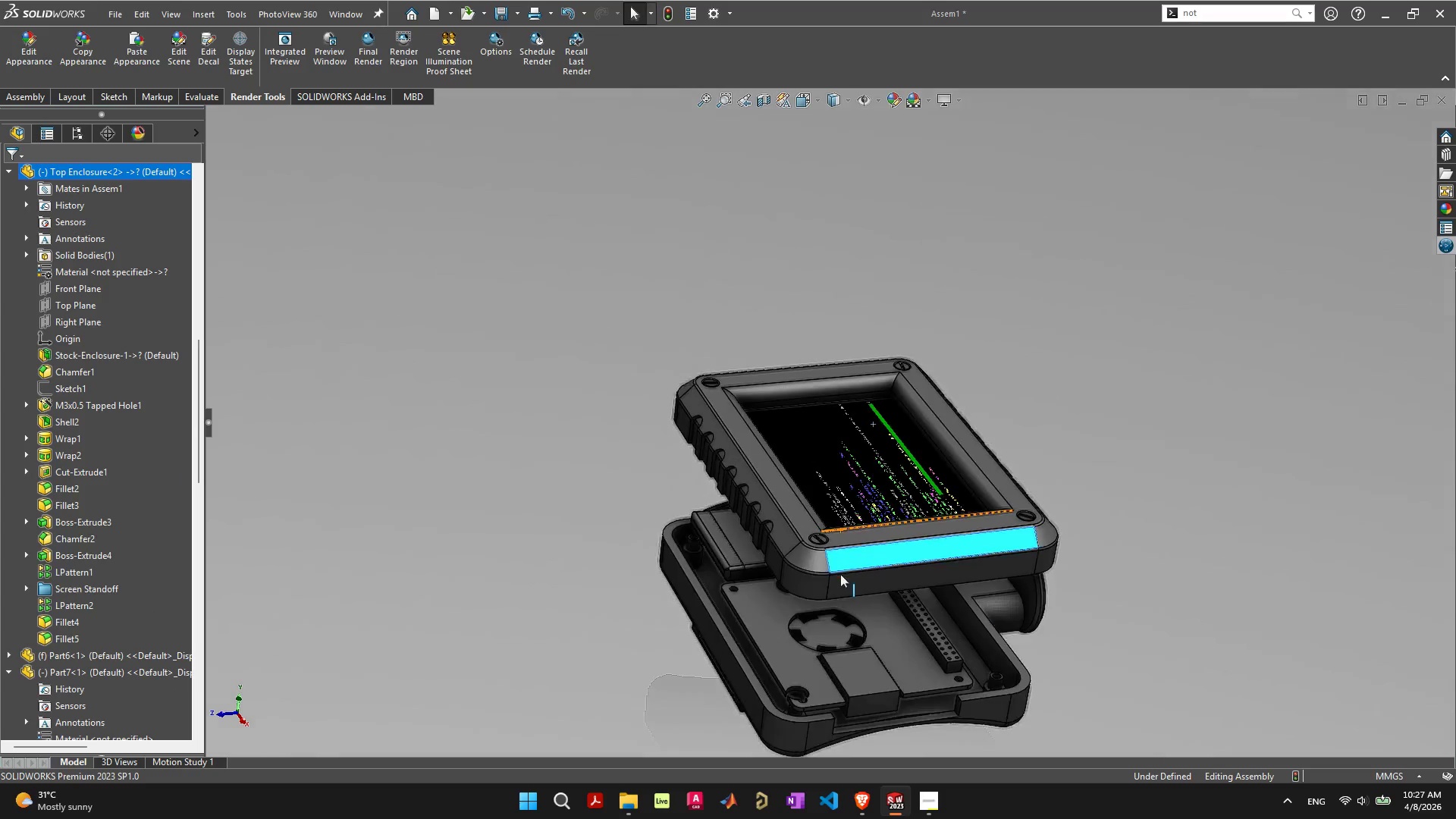 
scroll: coordinate [840, 574], scroll_direction: down, amount: 3.0
 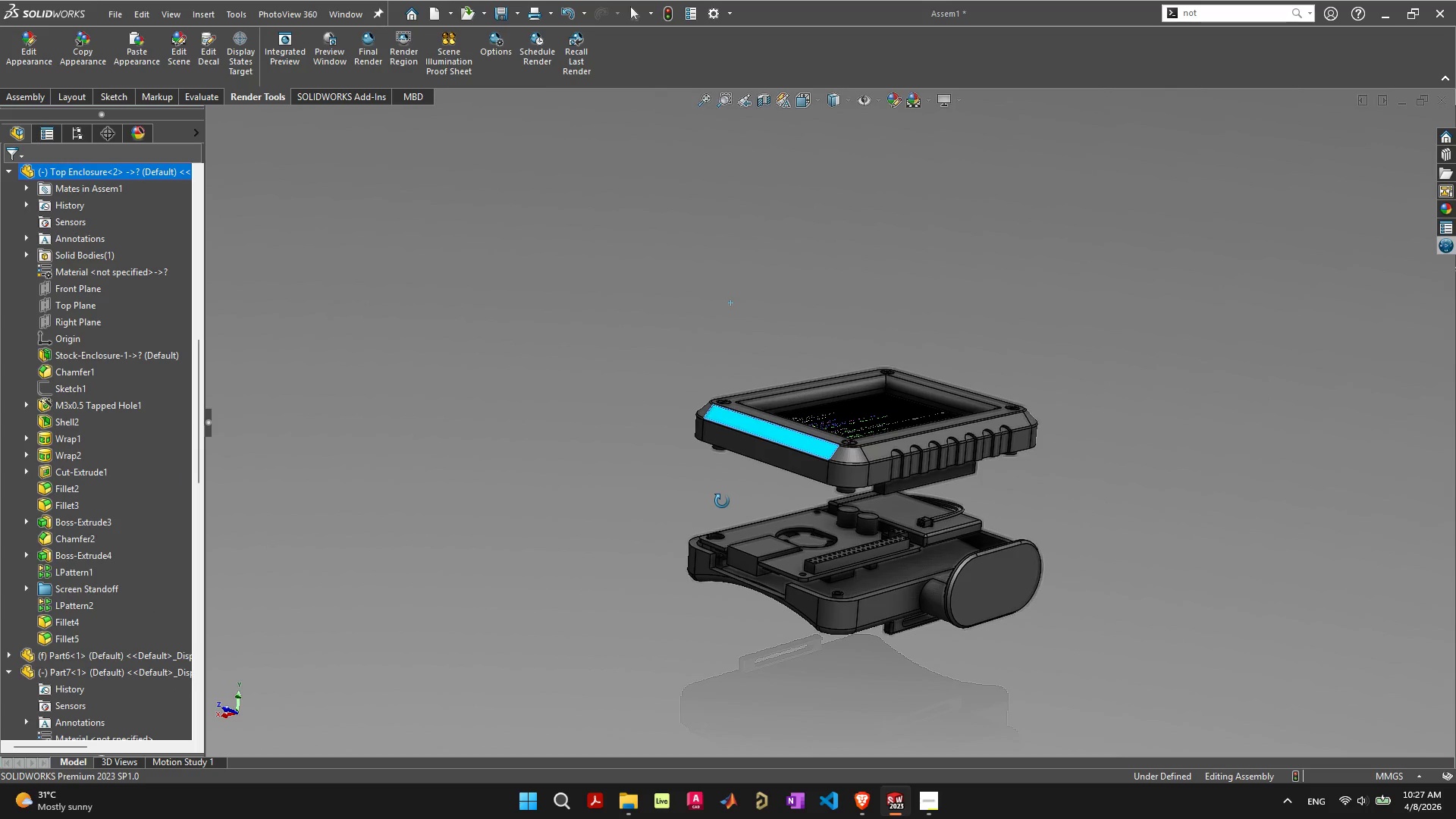 
wait(6.09)
 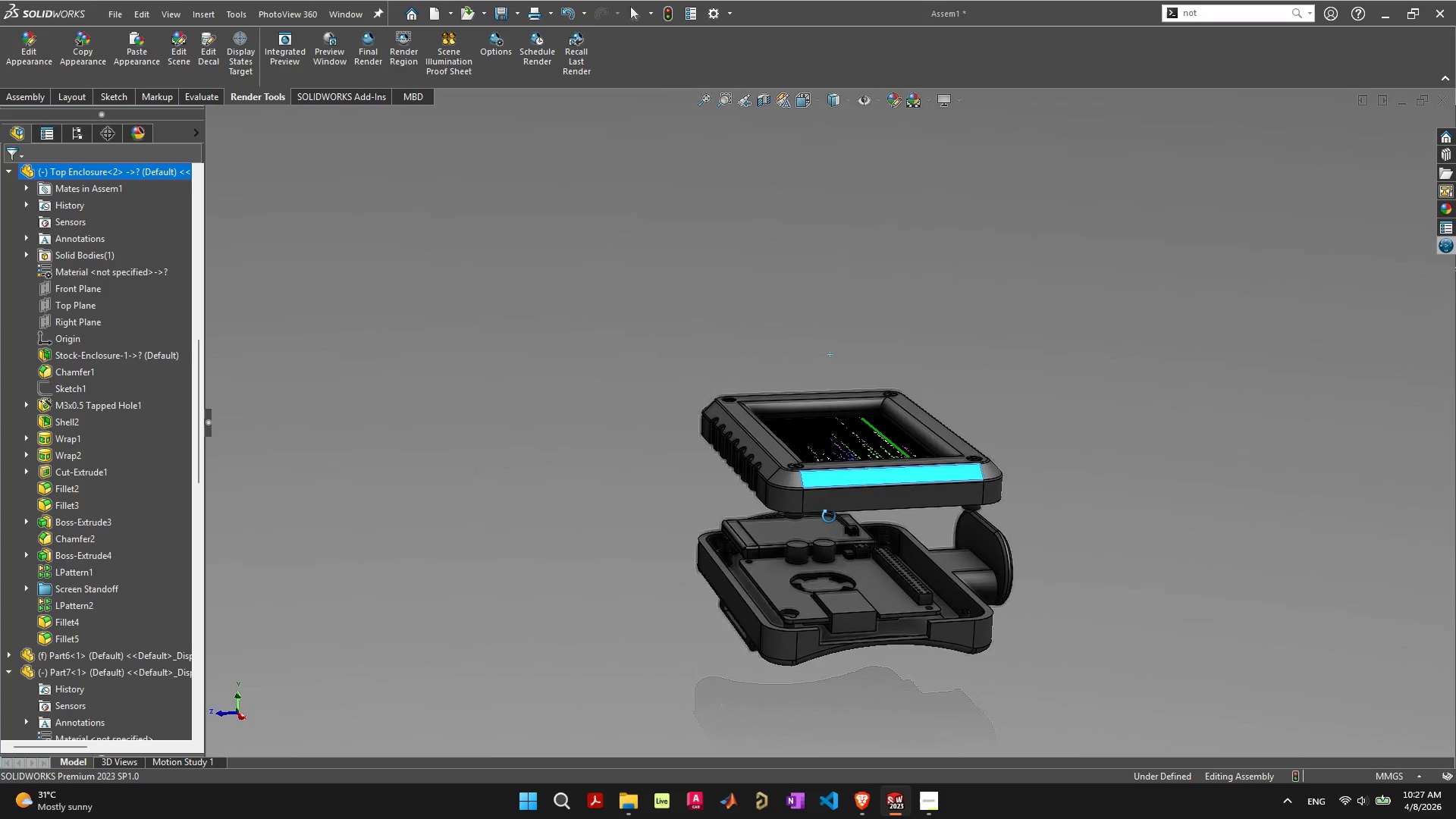 
scroll: coordinate [830, 541], scroll_direction: up, amount: 4.0
 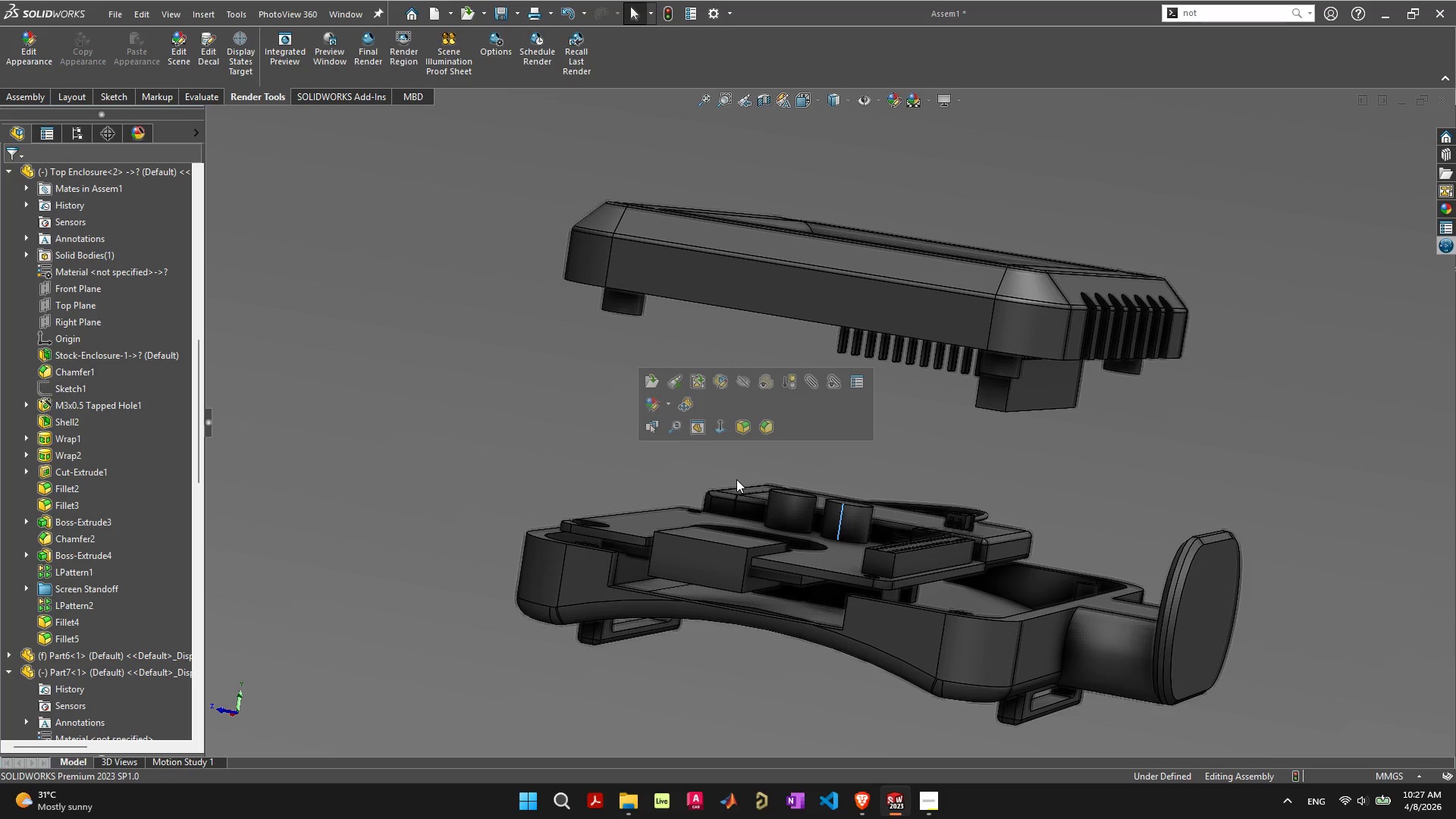 
left_click([505, 442])
 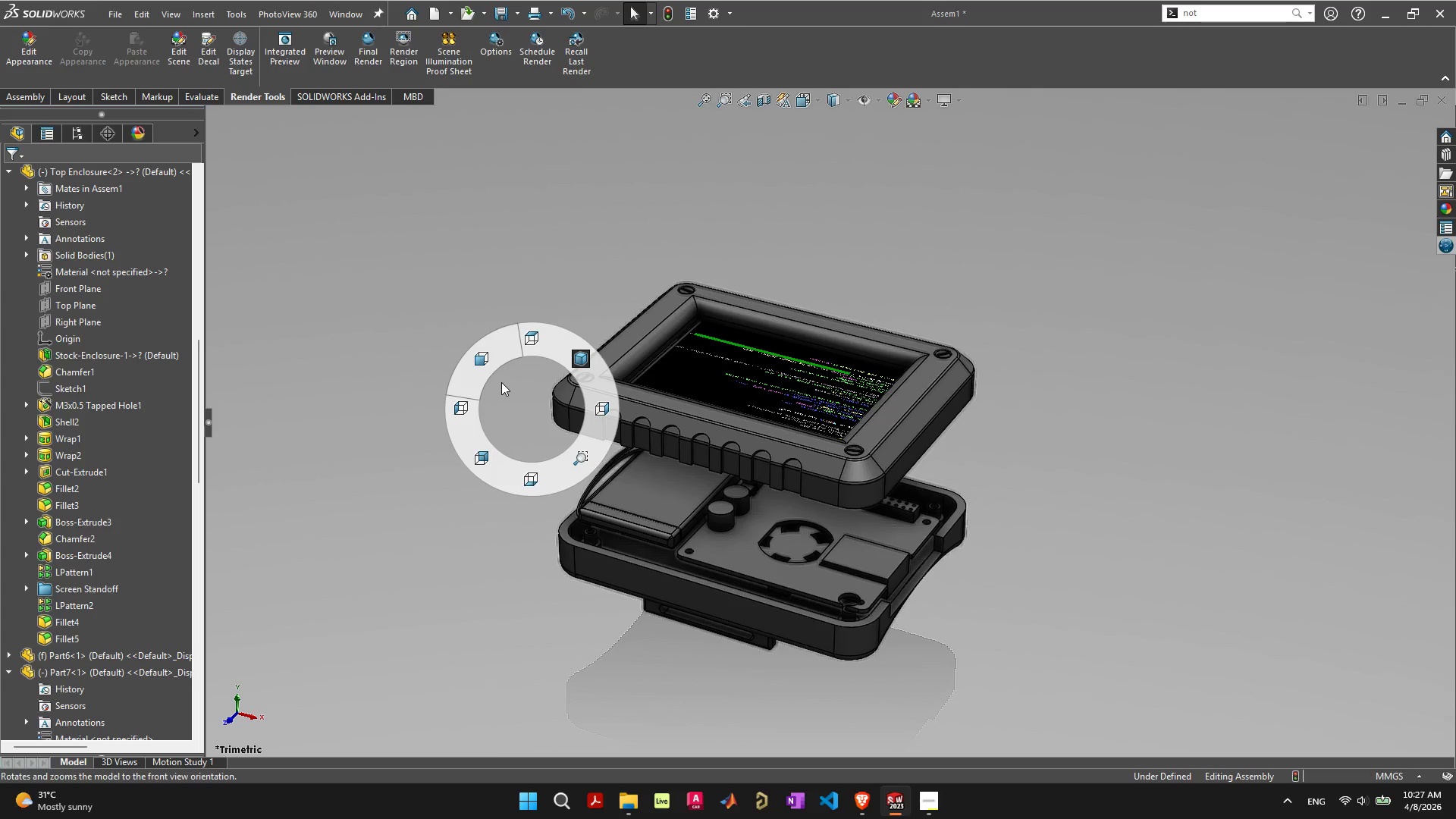 
wait(12.38)
 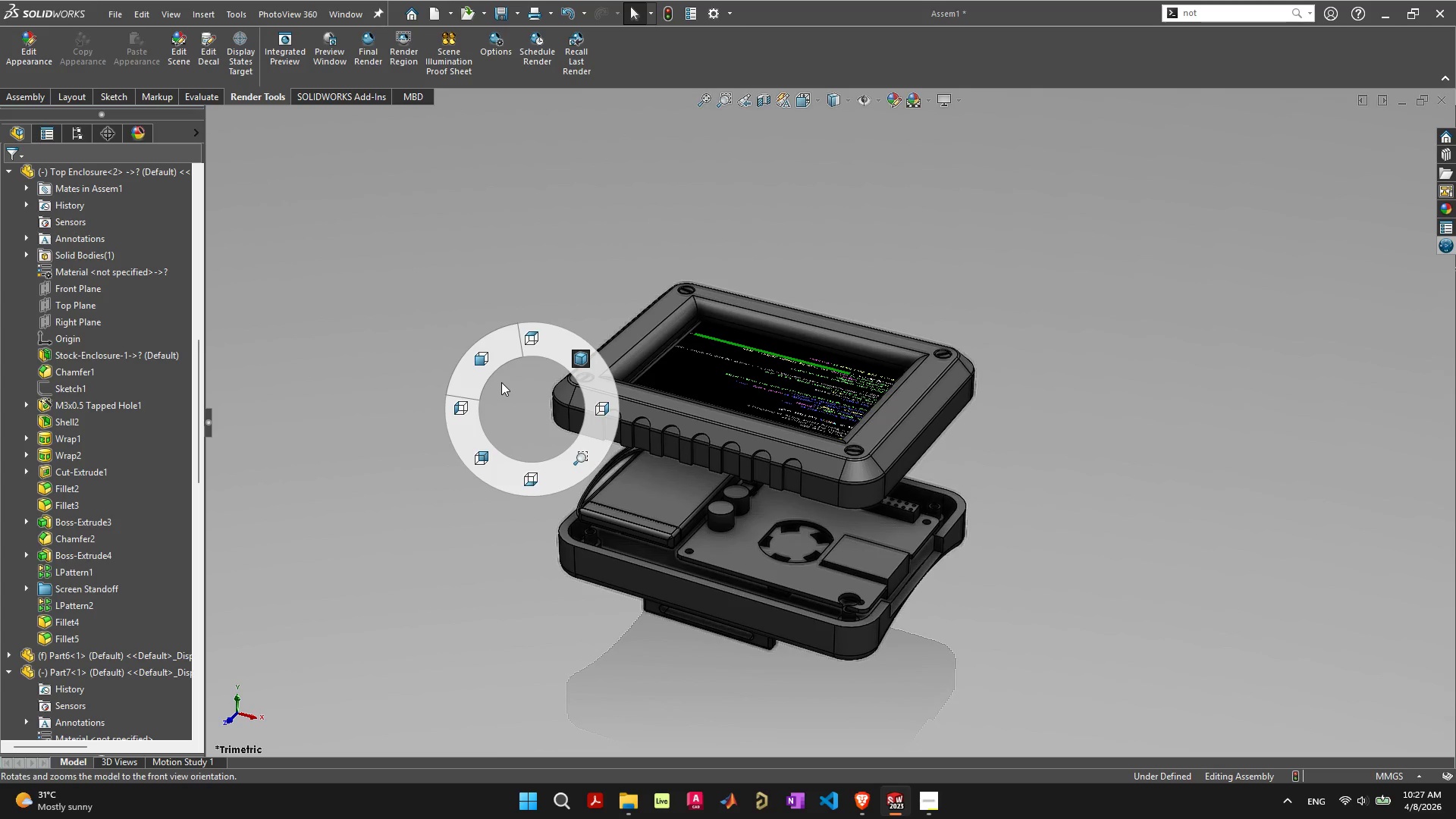 
left_click([1040, 585])
 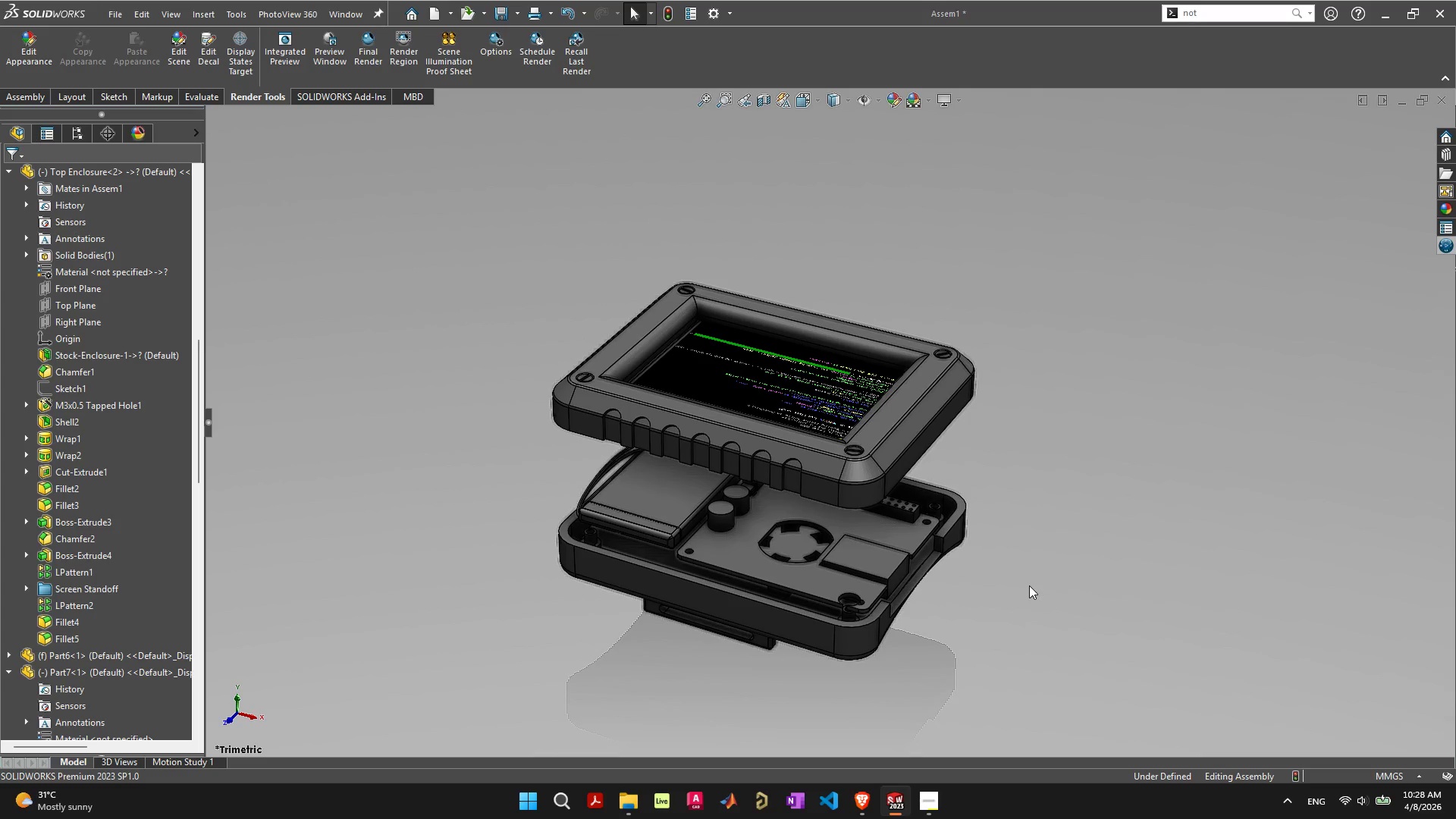 
key(F)
 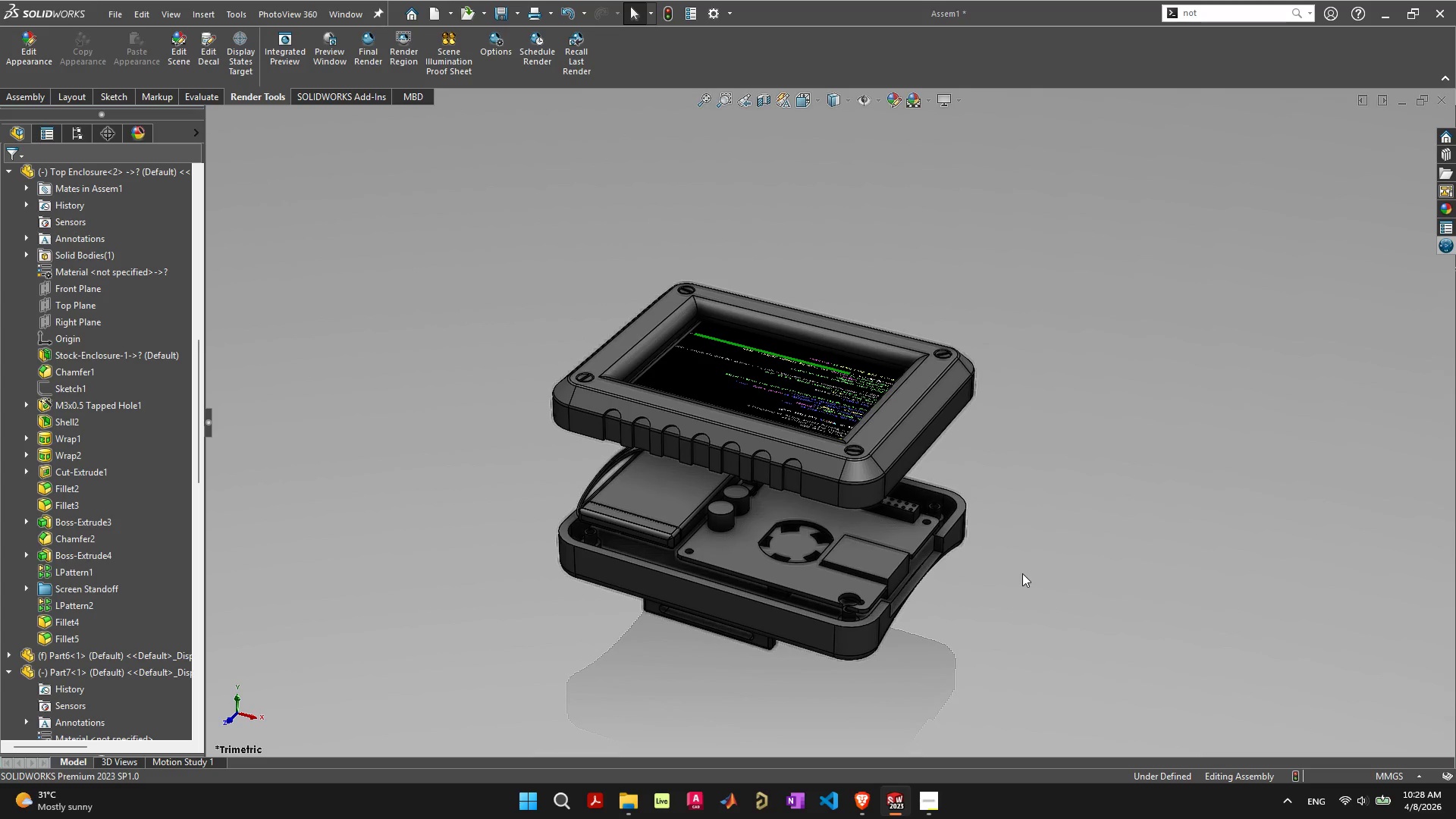 
left_click([1032, 570])
 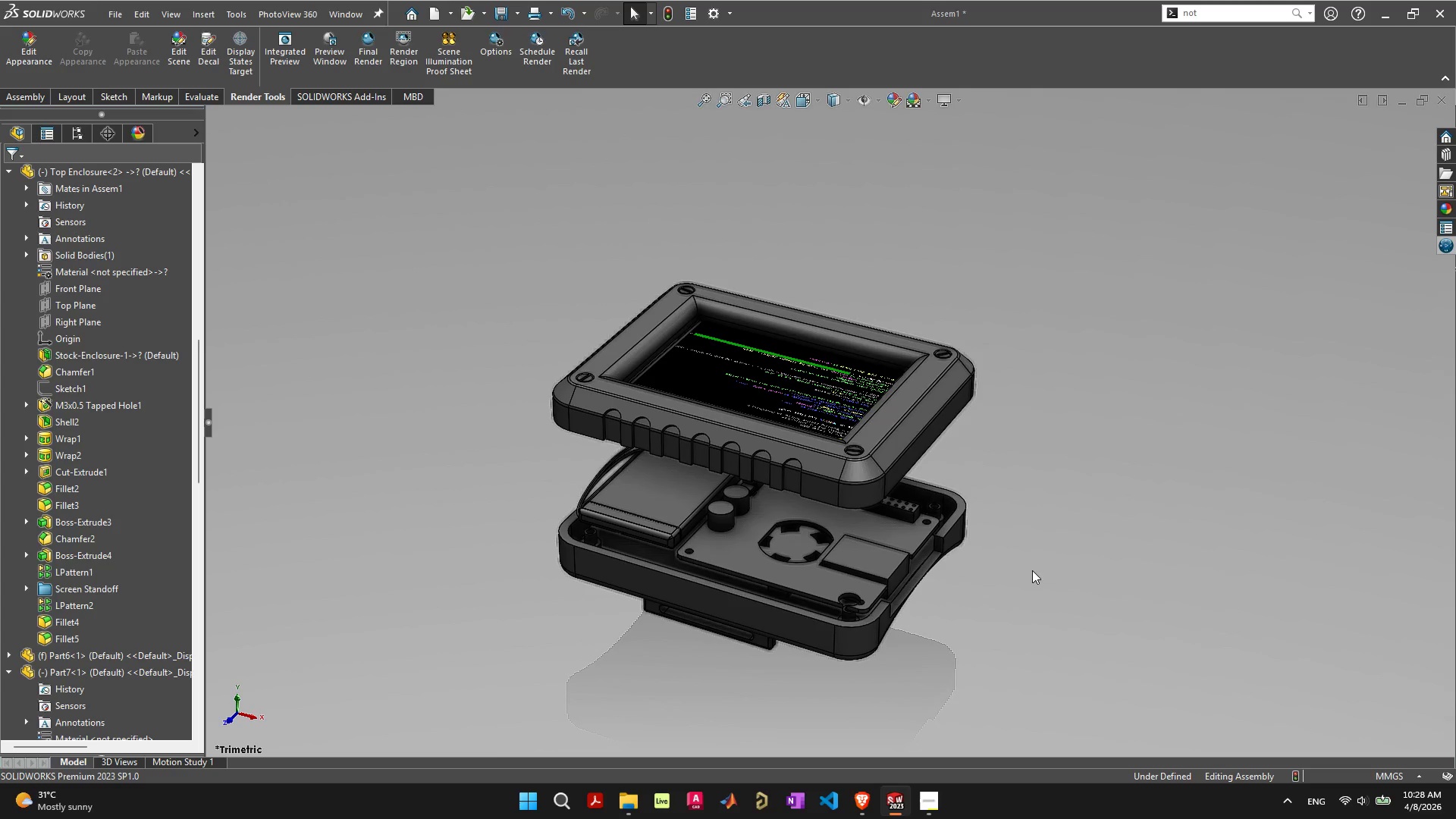 
key(F)
 